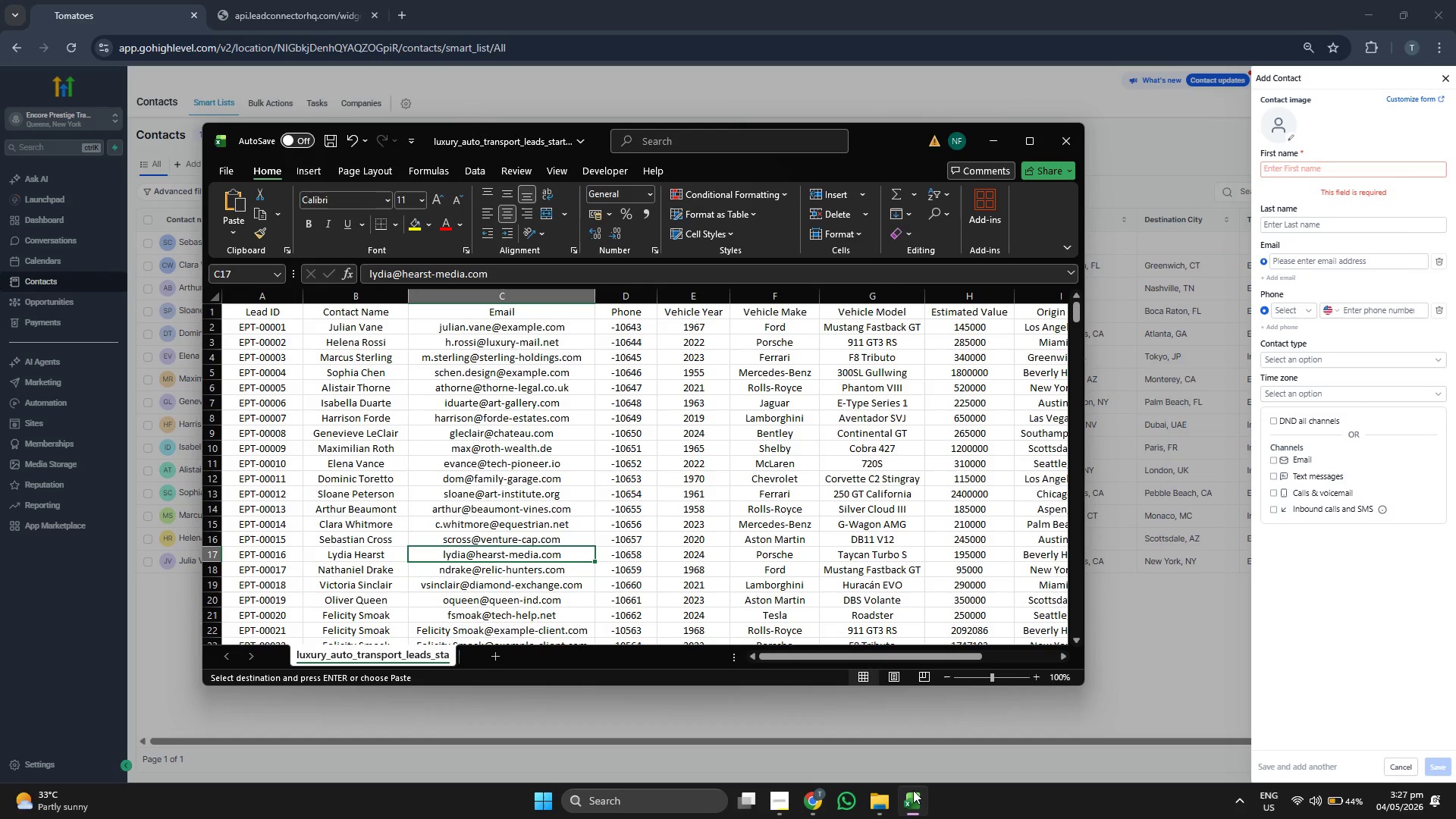 
key(Control+C)
 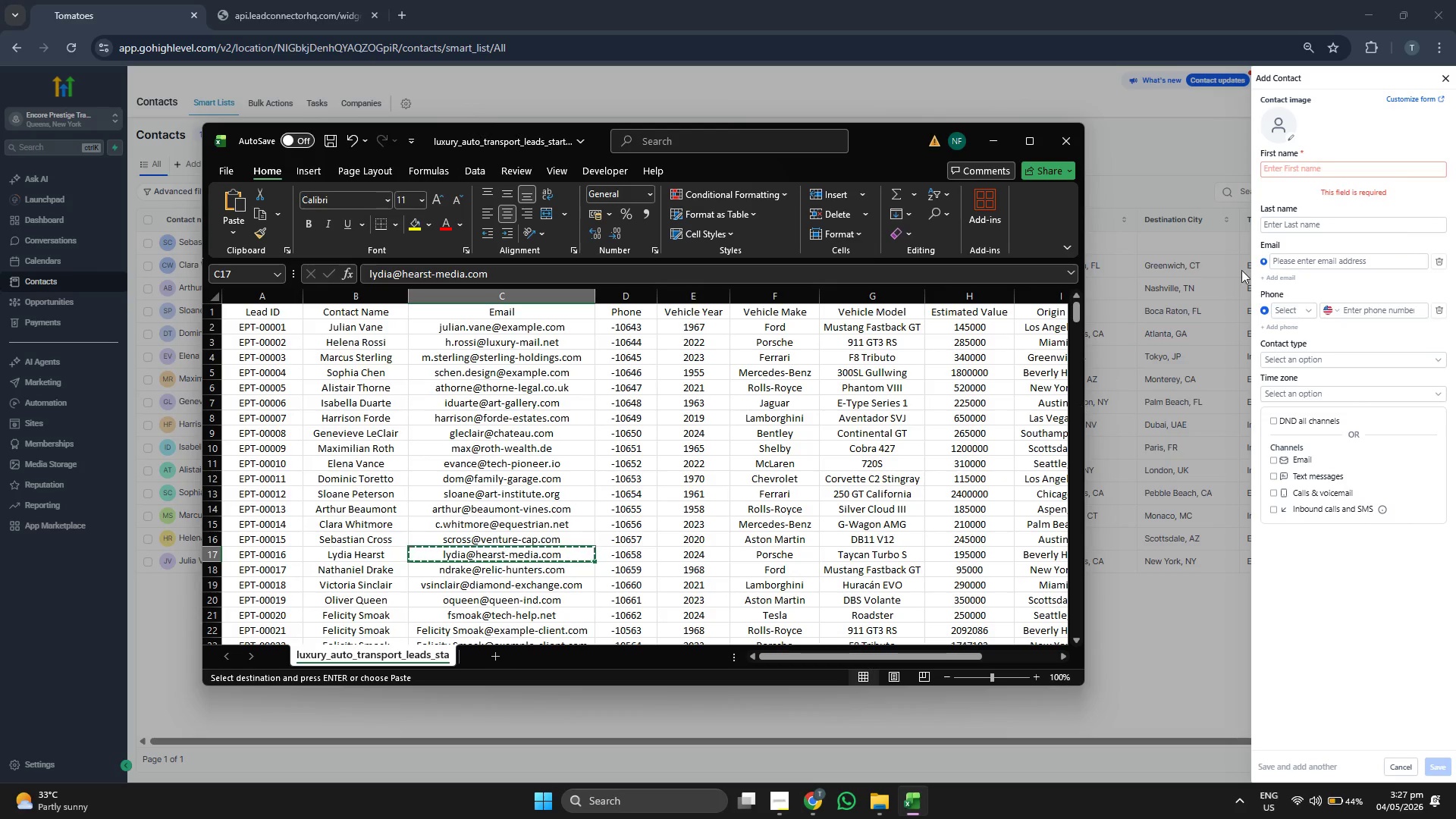 
left_click([1315, 261])
 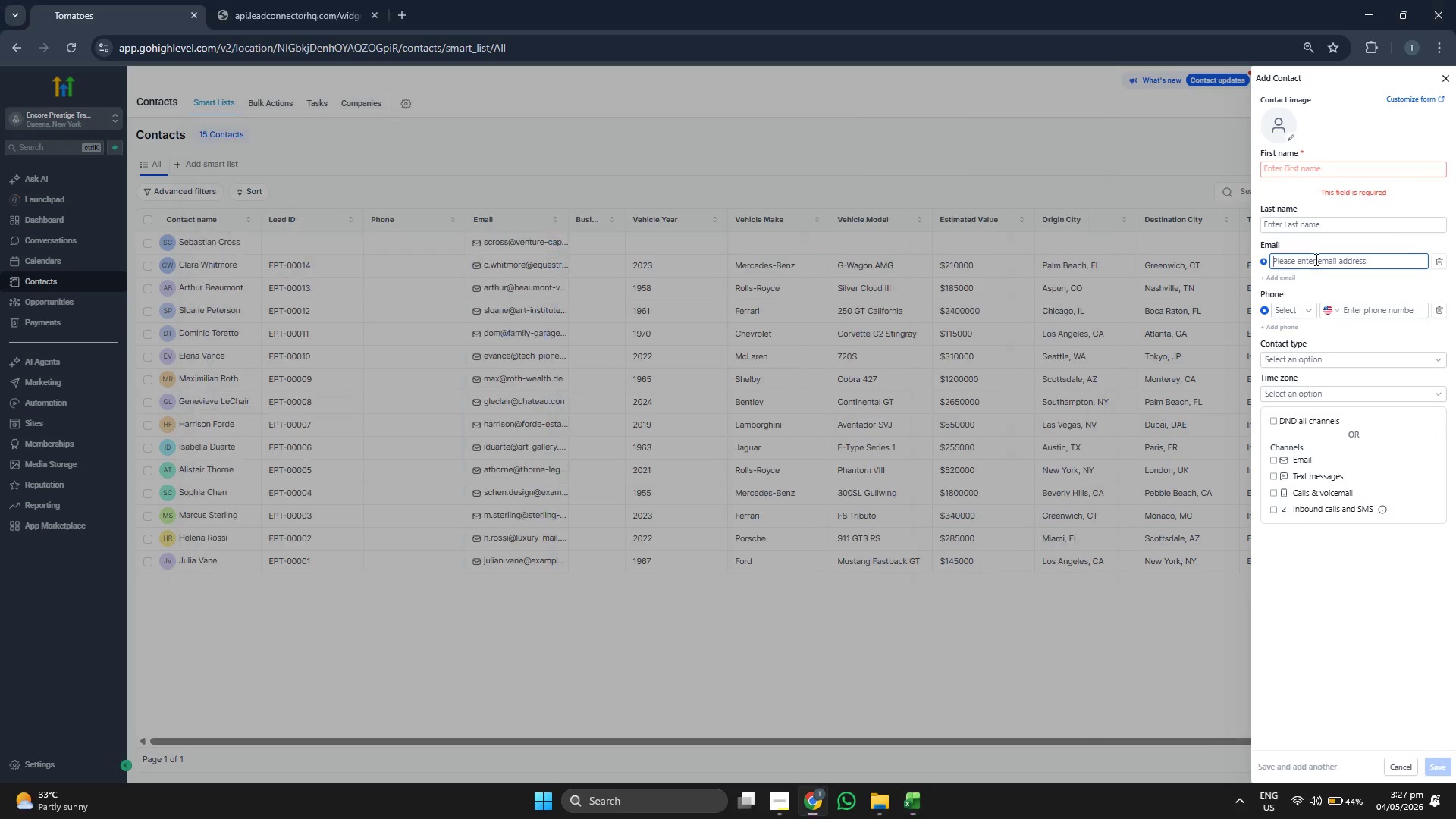 
key(Control+ControlLeft)
 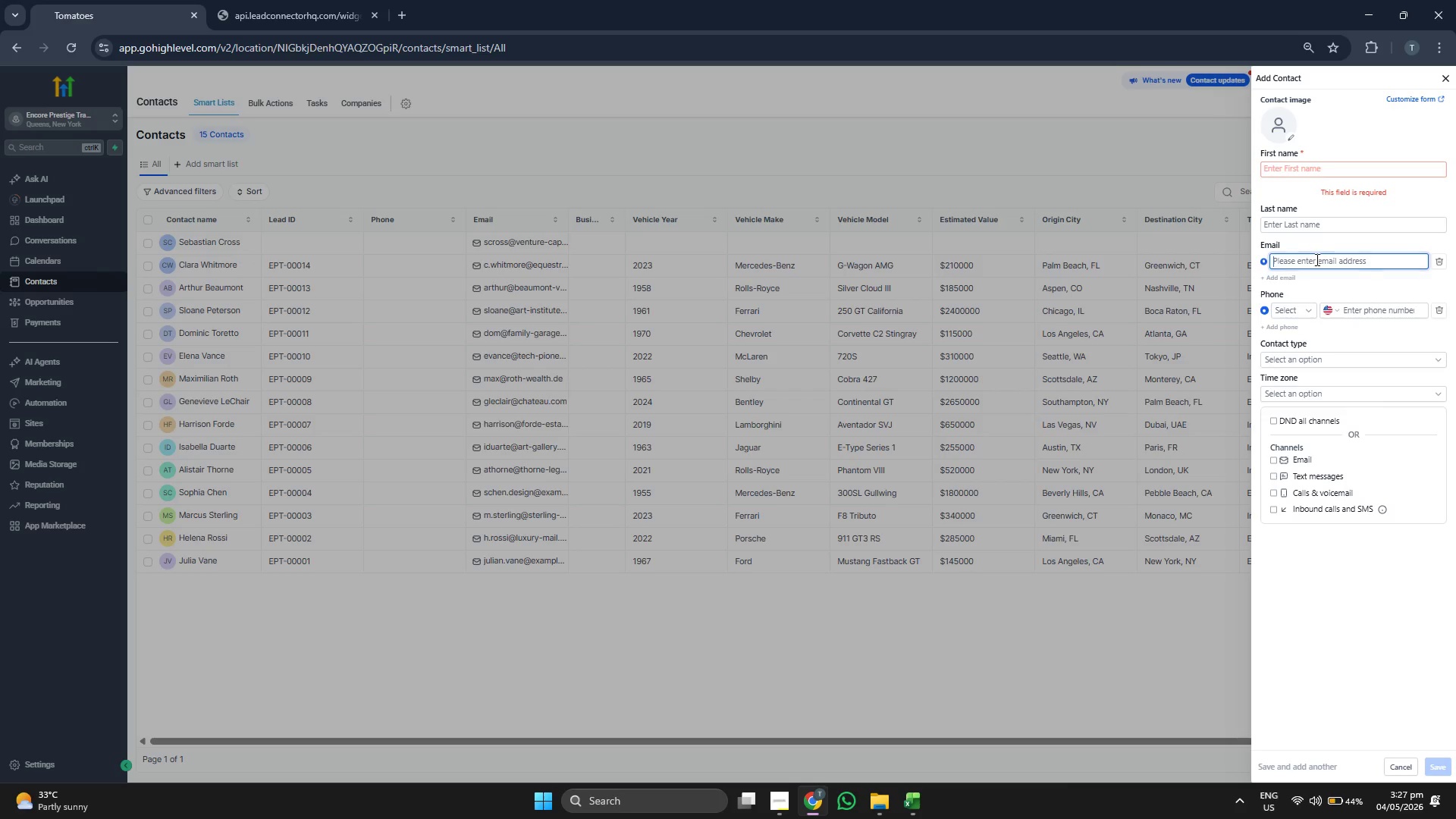 
key(Control+V)
 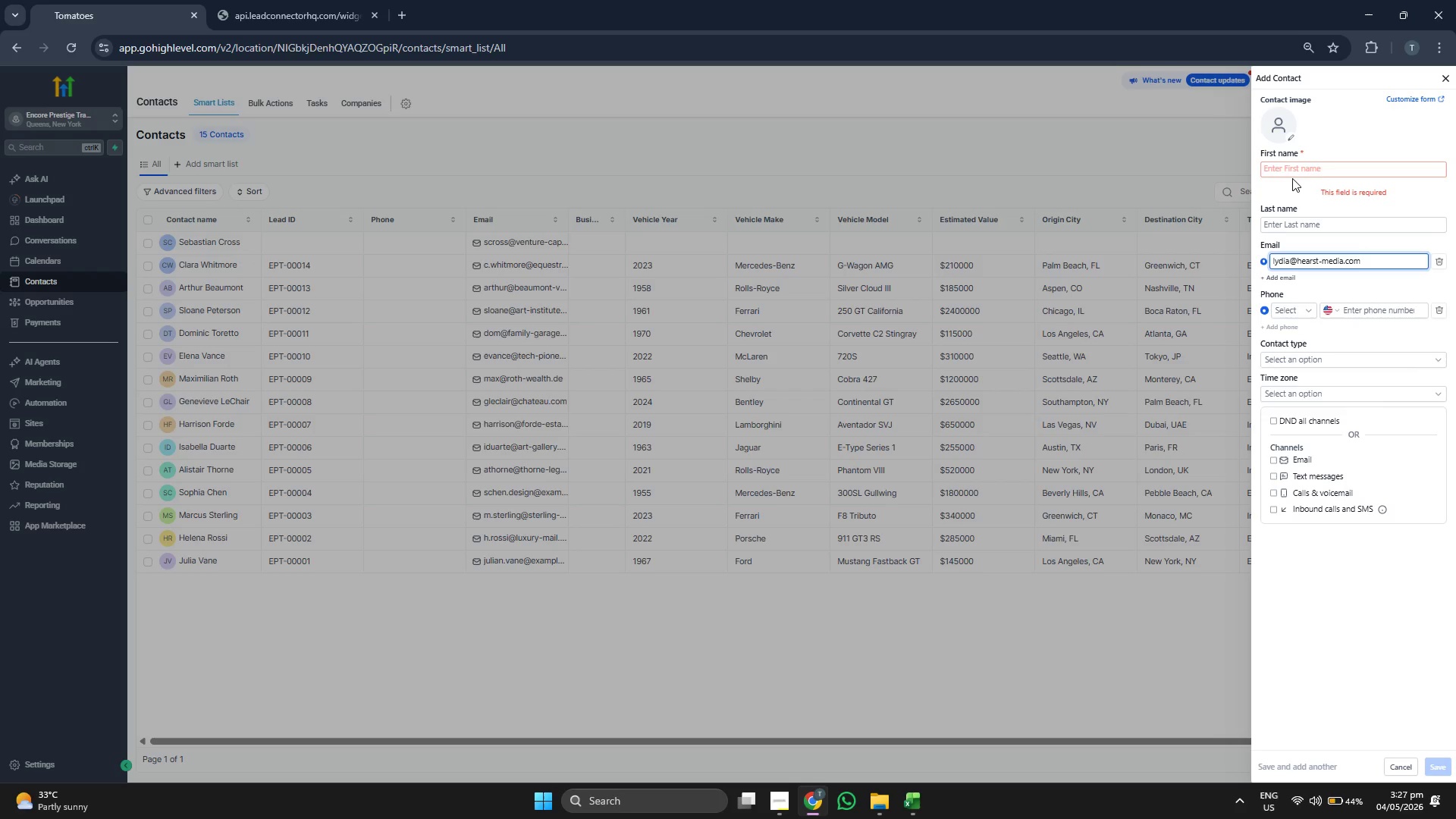 
double_click([1292, 175])
 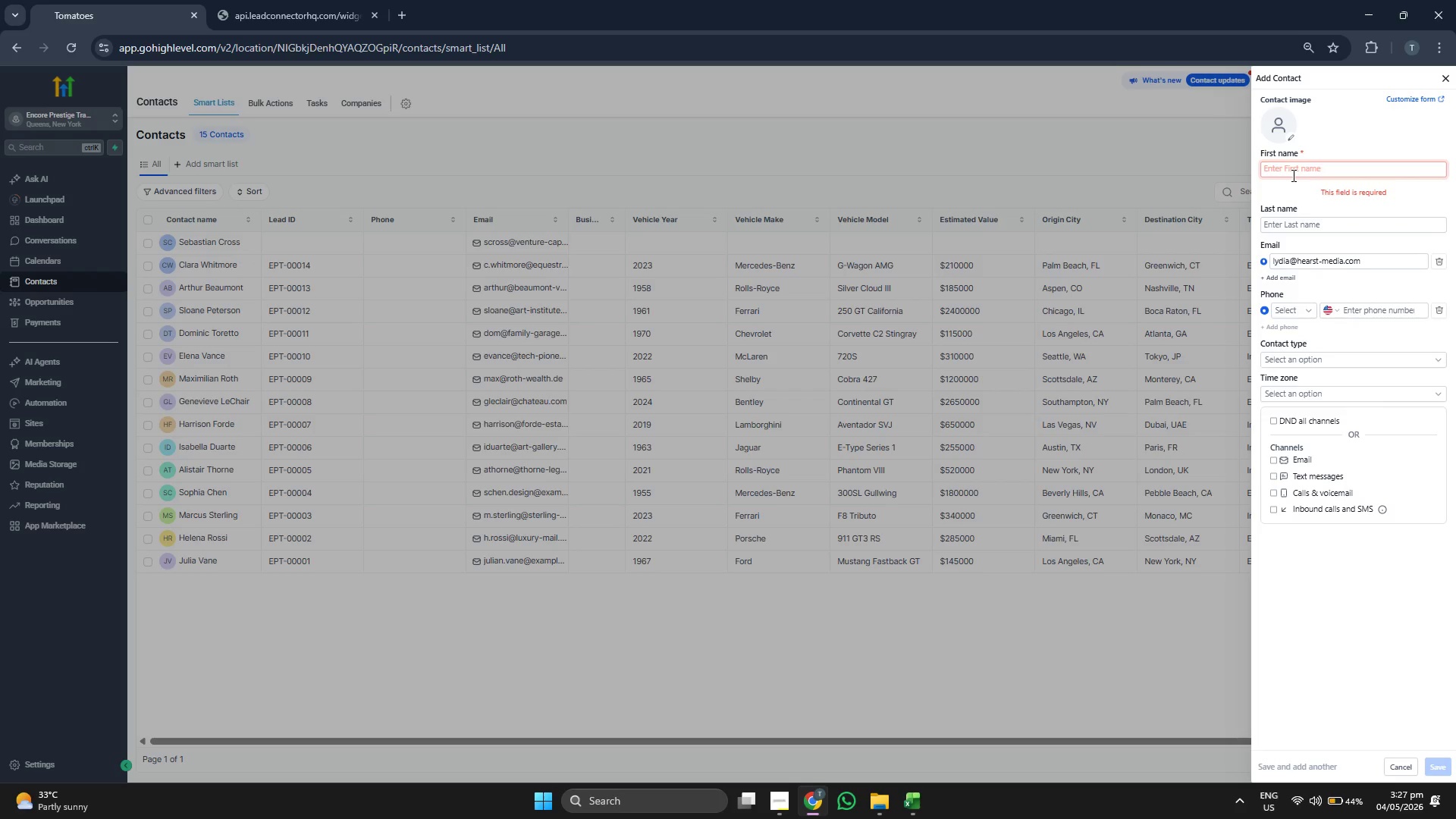 
type(Lyda)
key(Backspace)
type(ia)
key(Tab)
type(Hearst)
 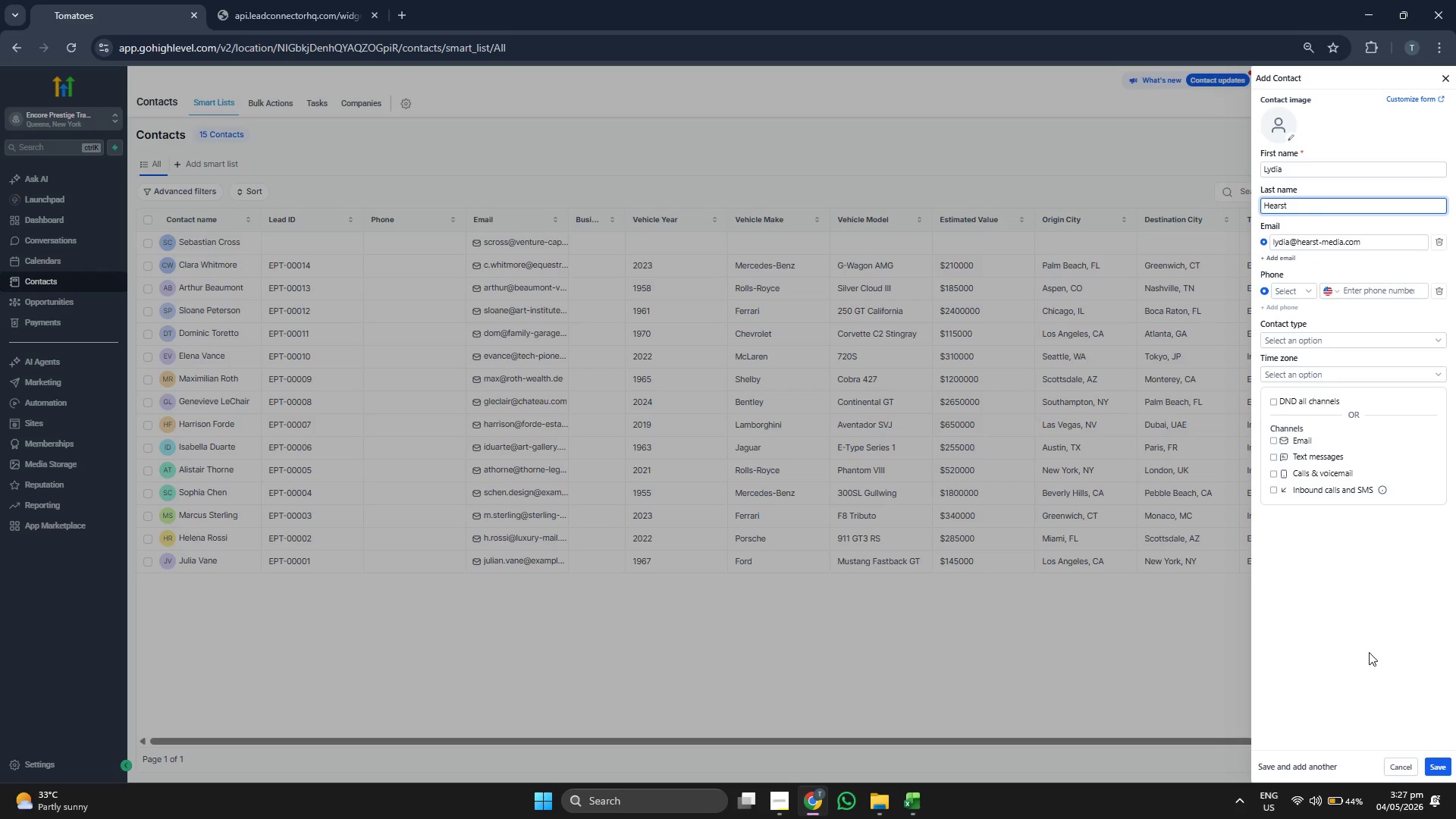 
double_click([1436, 766])
 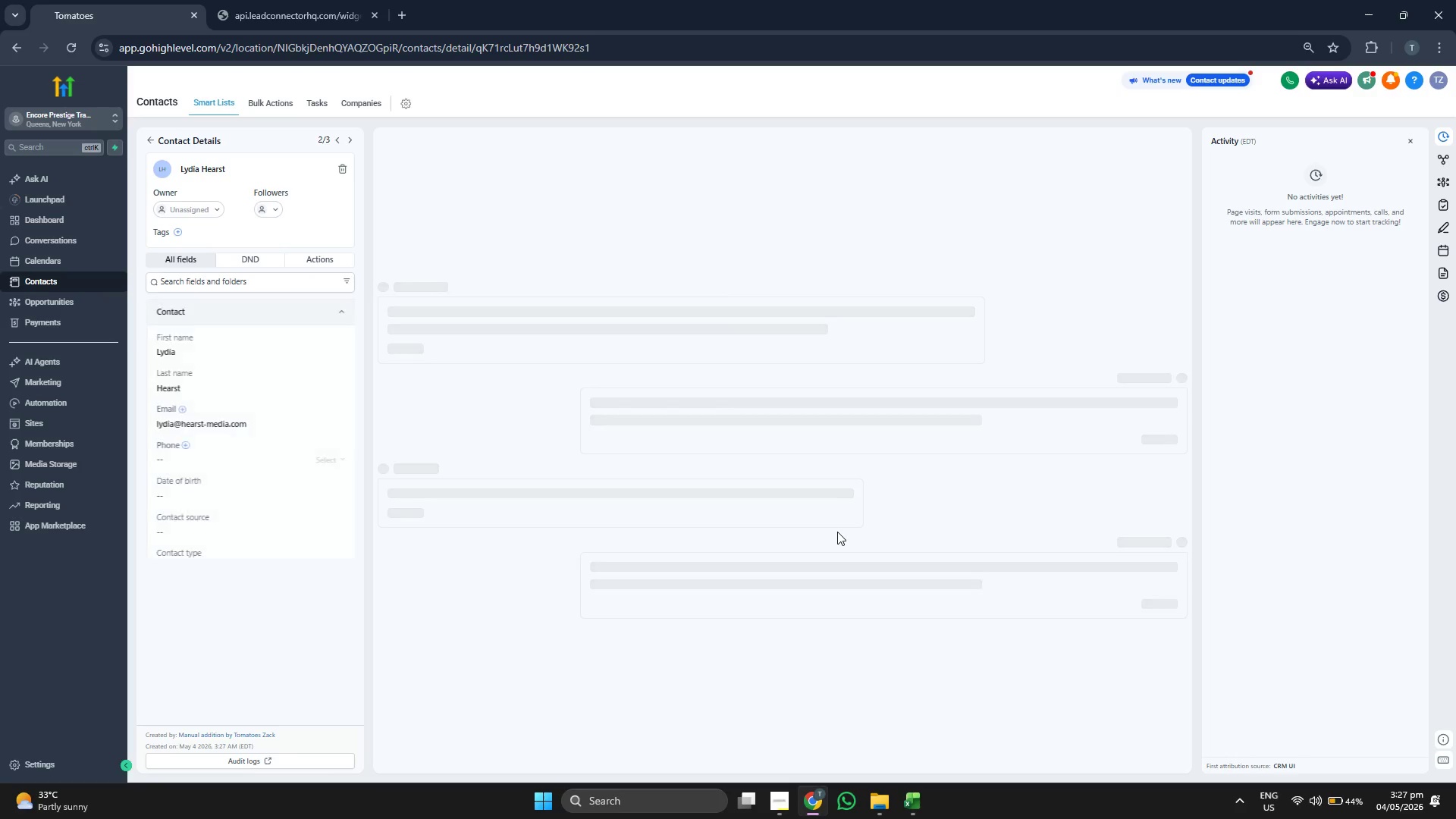 
scroll: coordinate [299, 457], scroll_direction: down, amount: 2.0
 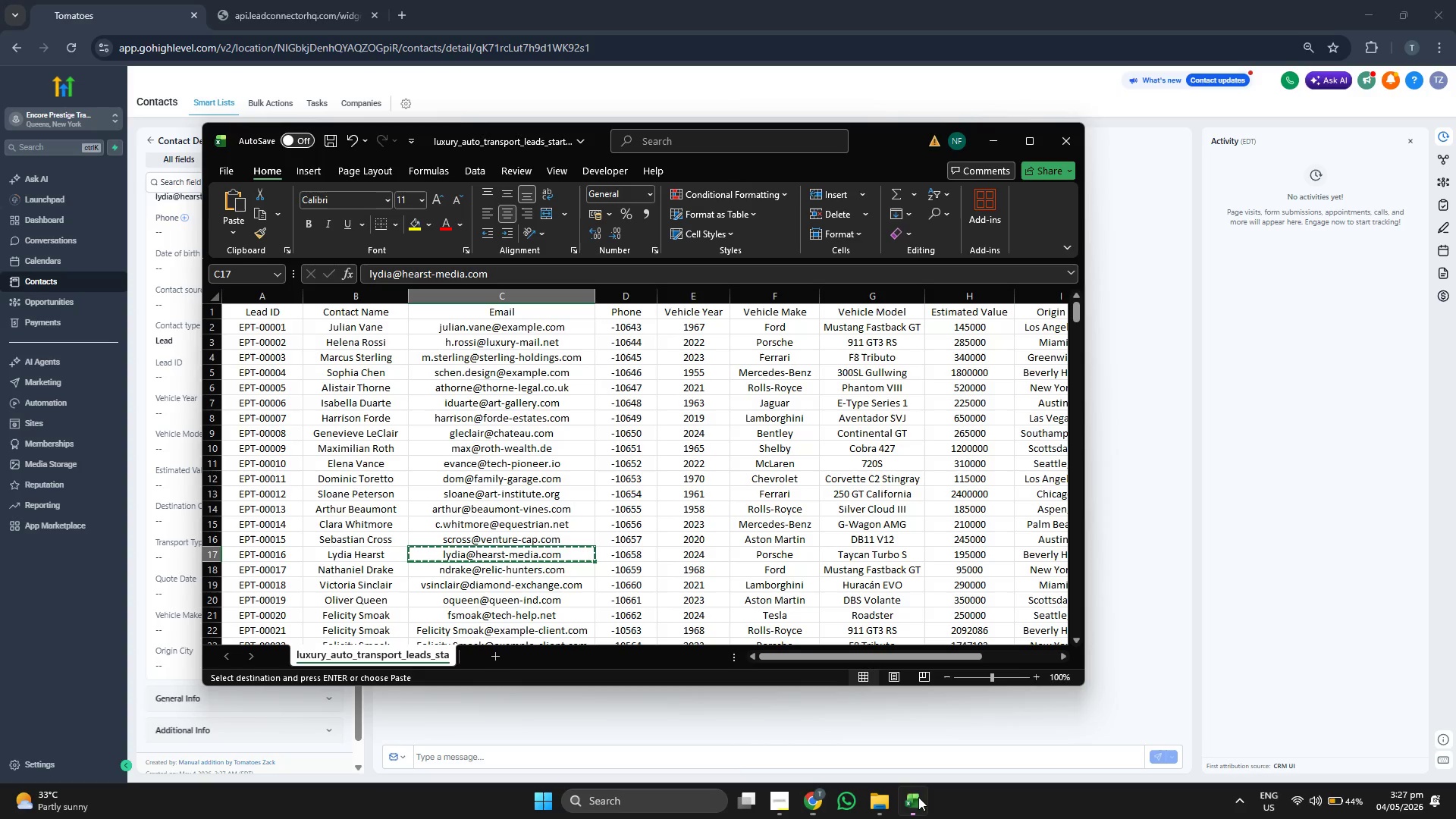 
key(ArrowLeft)
 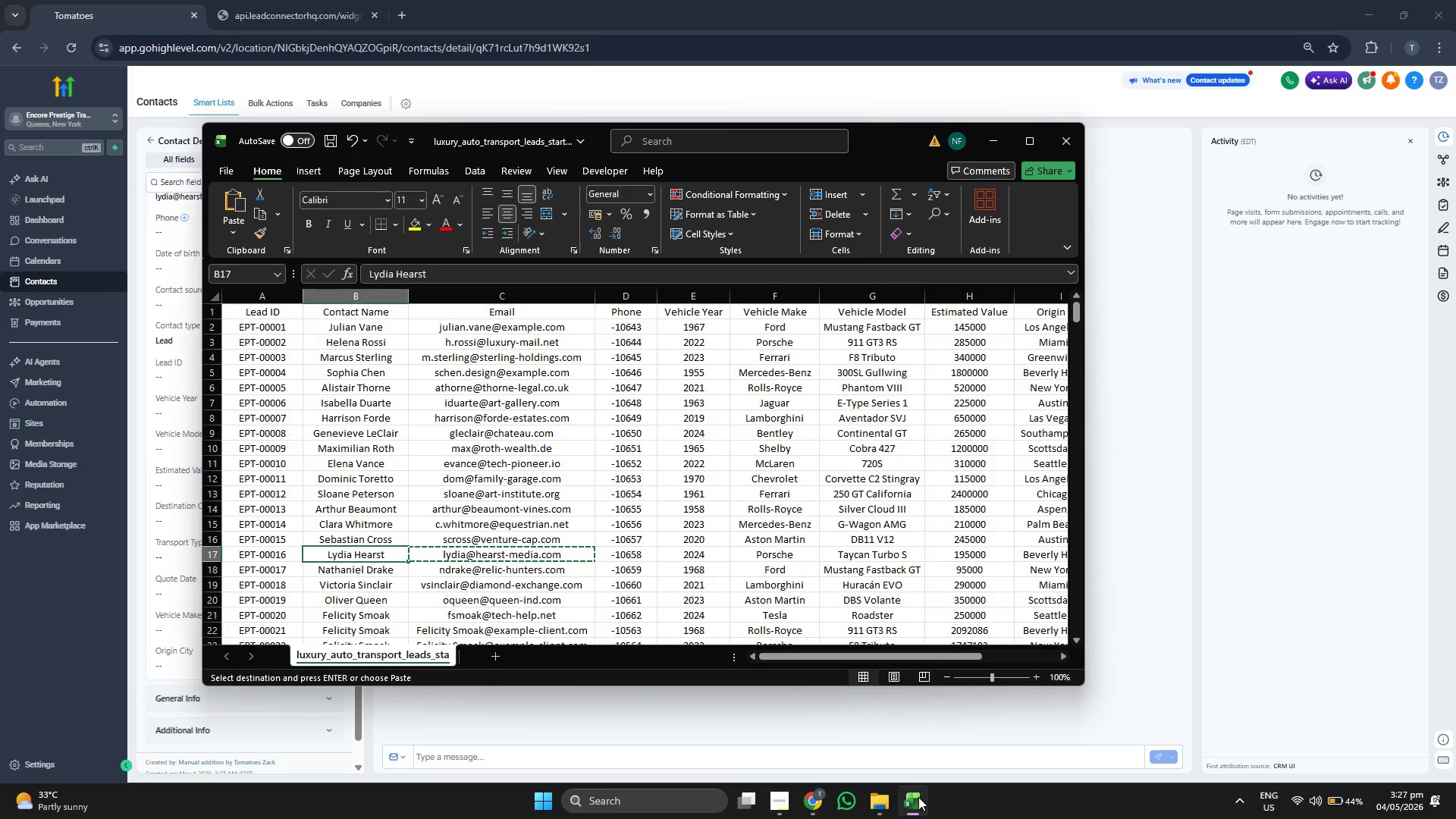 
key(ArrowLeft)
 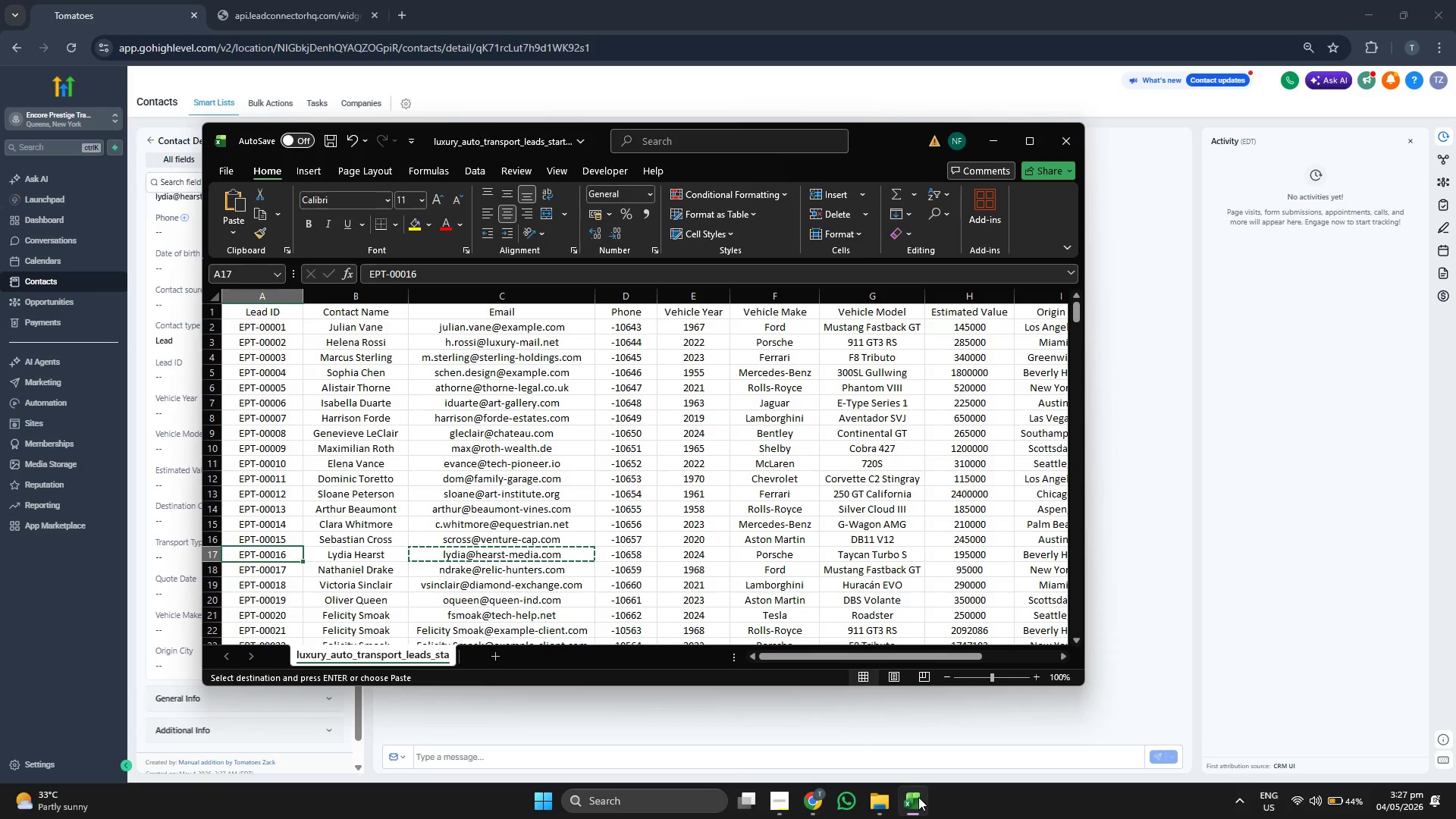 
key(Control+C)
 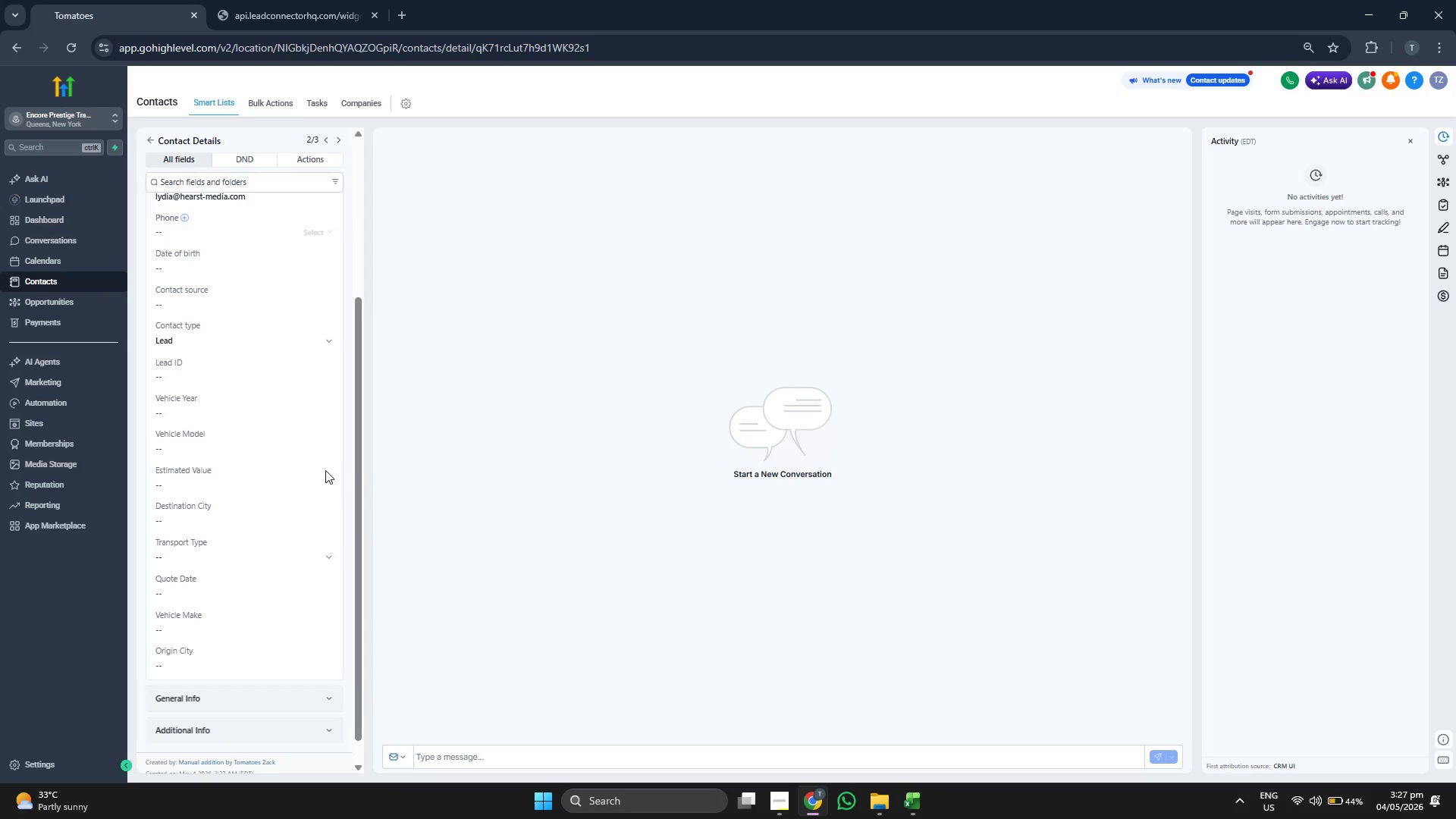 
left_click([260, 386])
 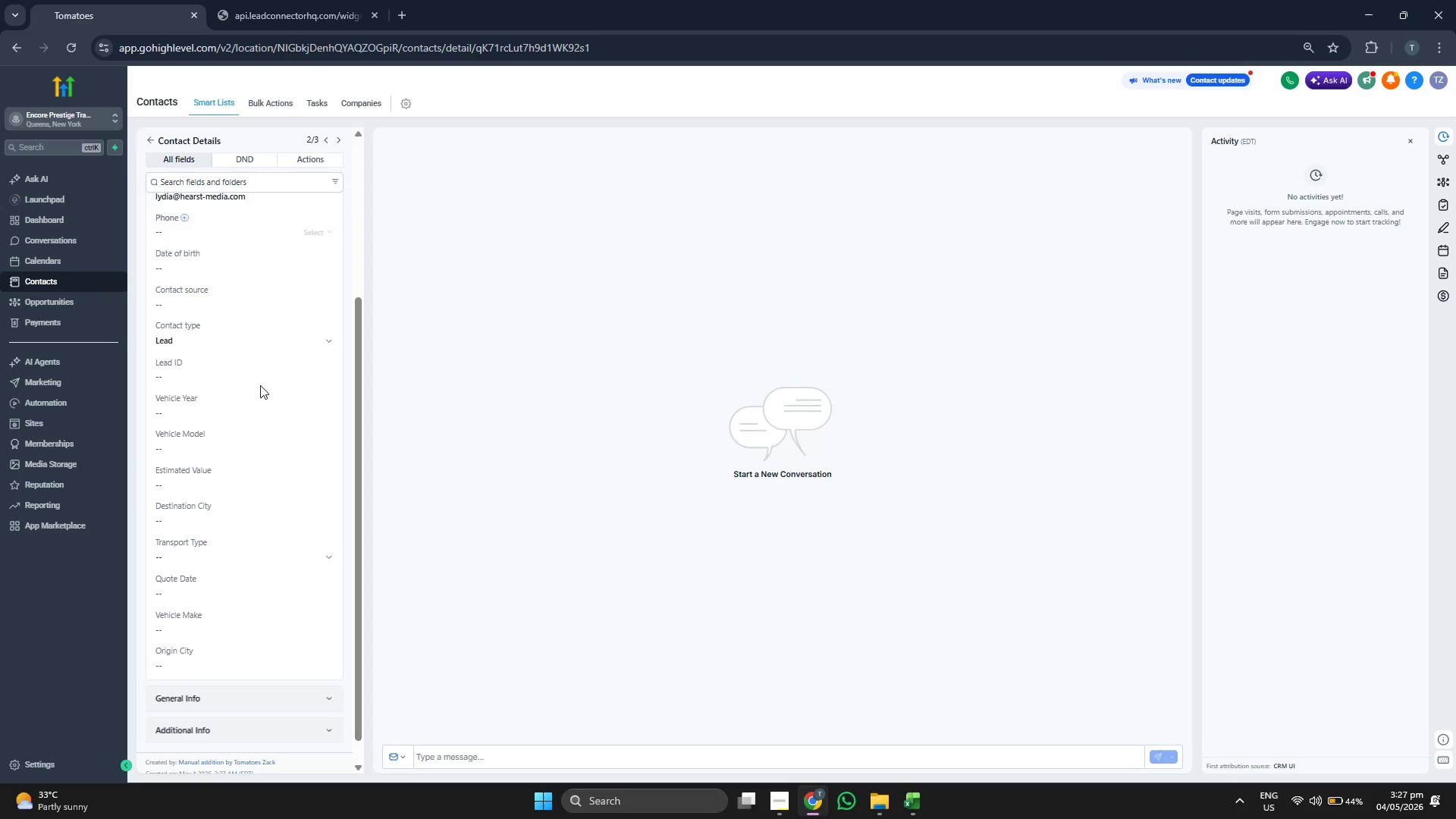 
key(Control+ControlLeft)
 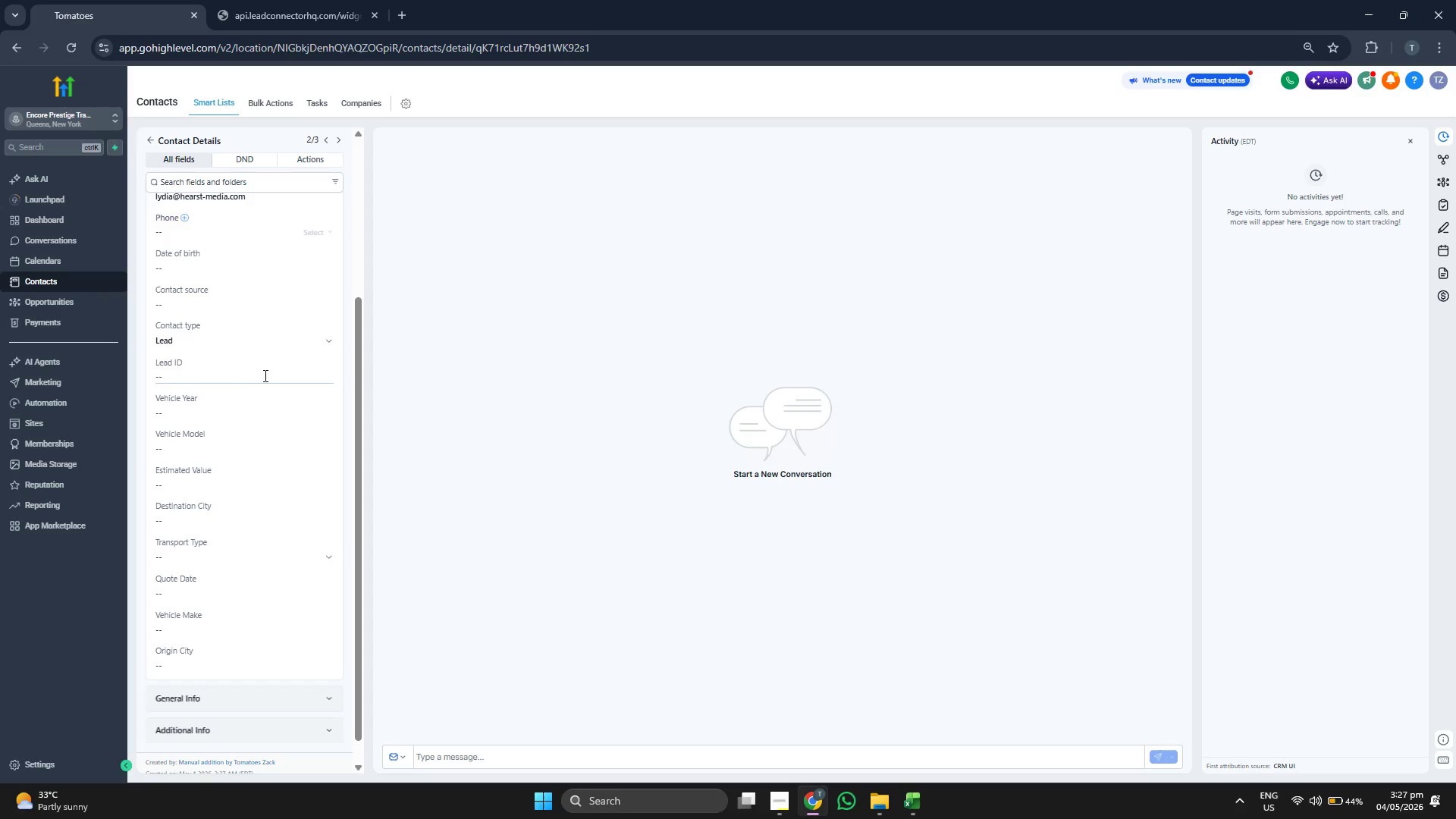 
double_click([264, 375])
 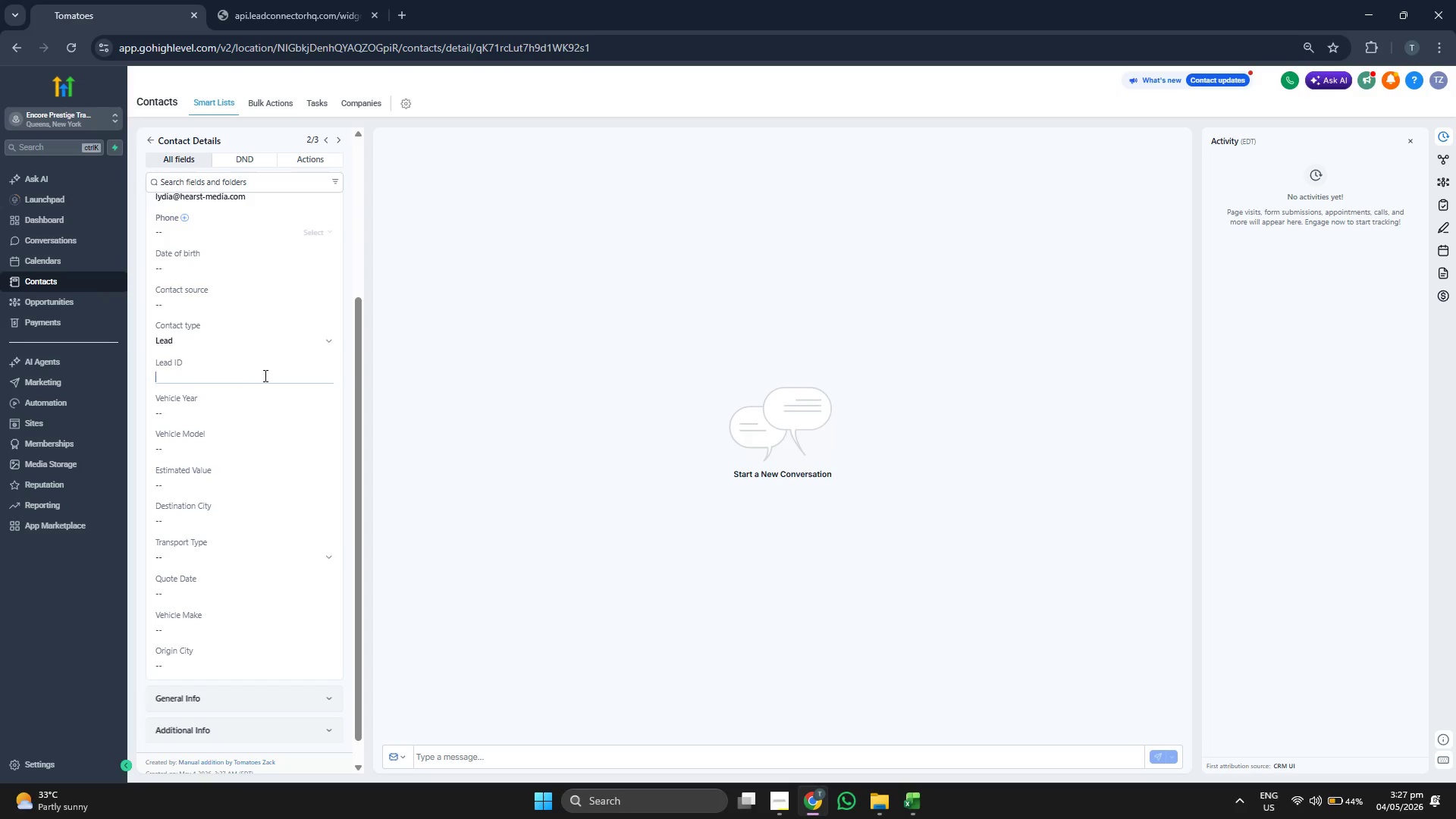 
key(Control+ControlLeft)
 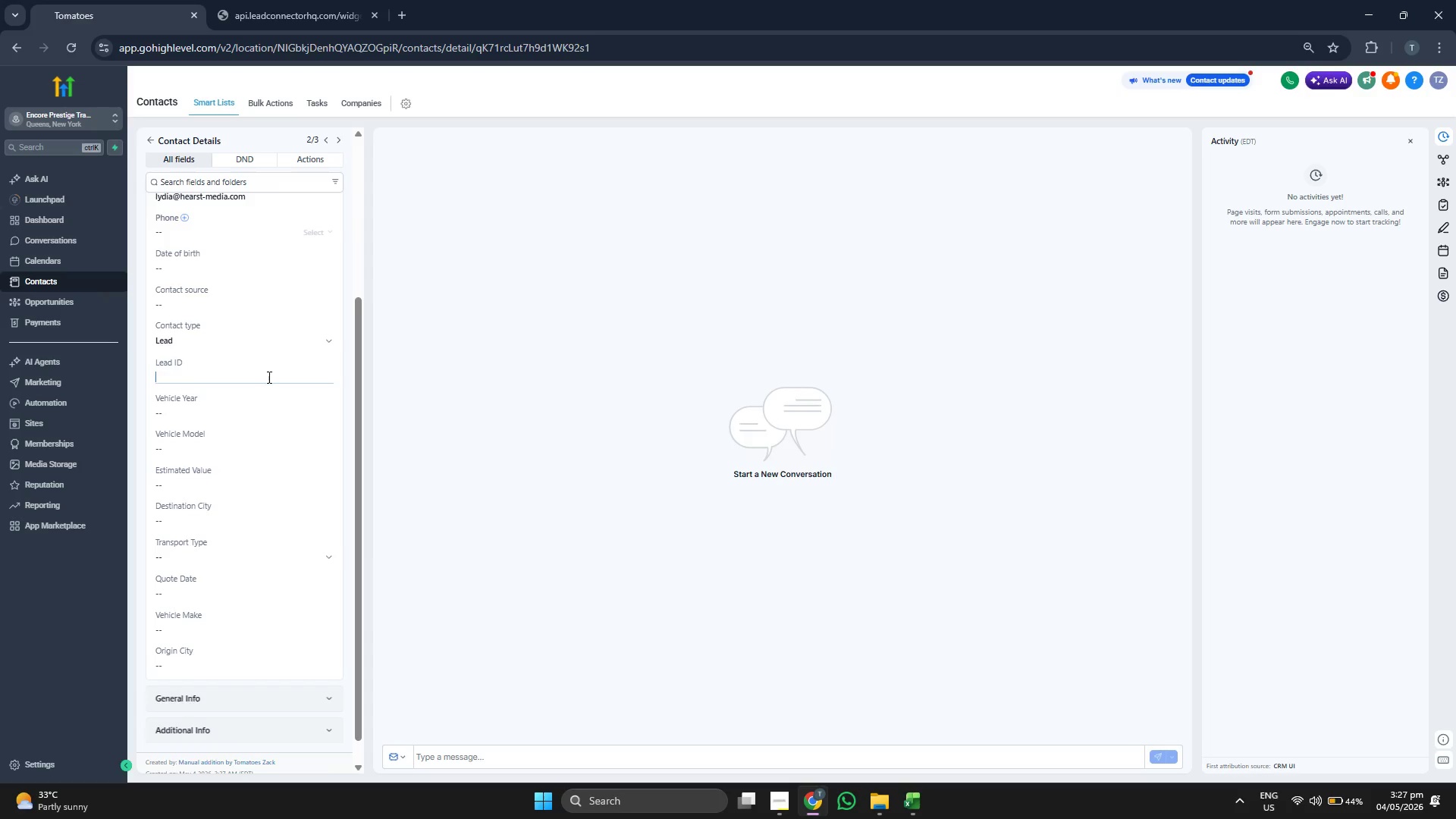 
key(Control+V)
 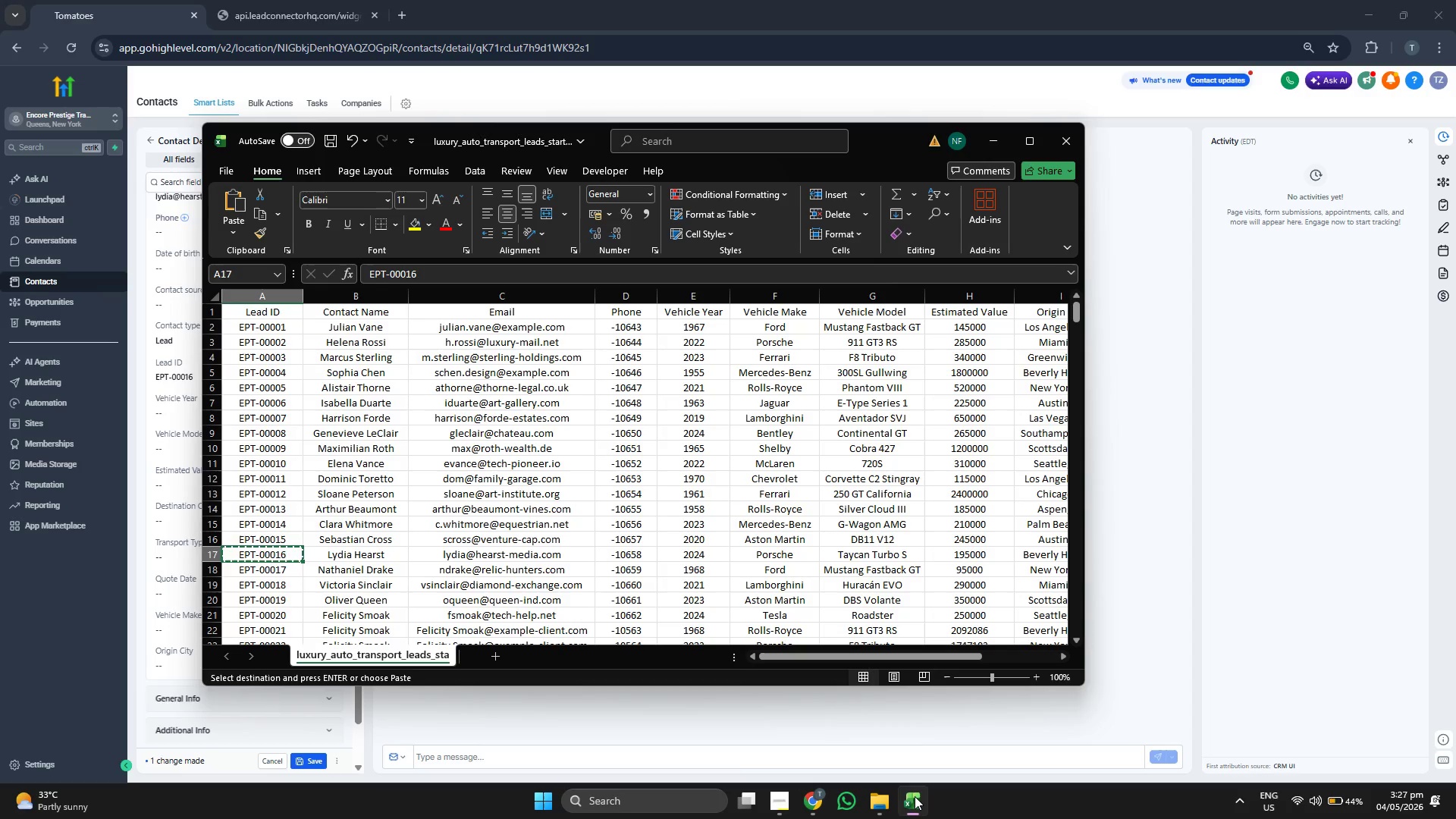 
key(ArrowRight)
 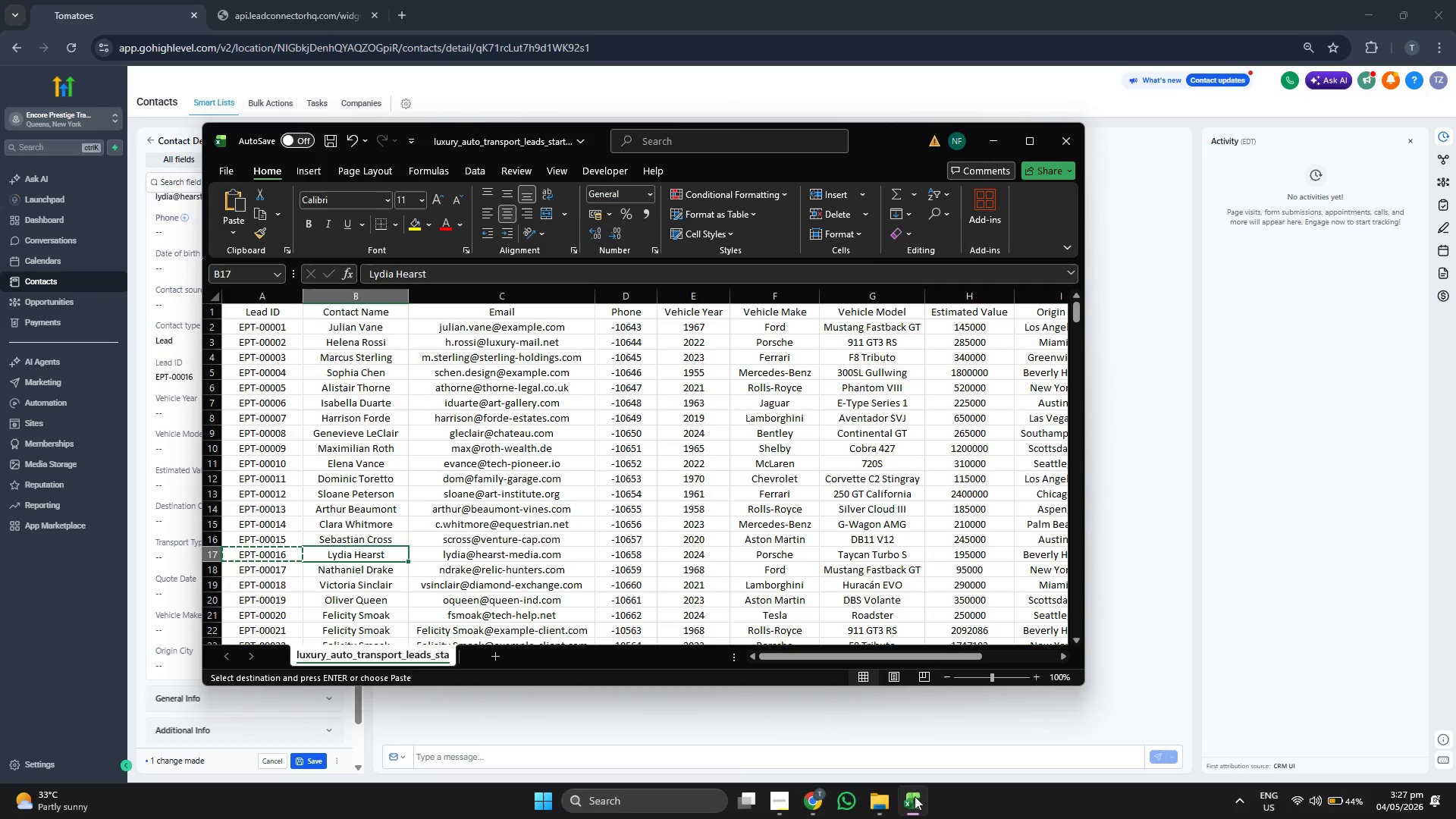 
key(ArrowRight)
 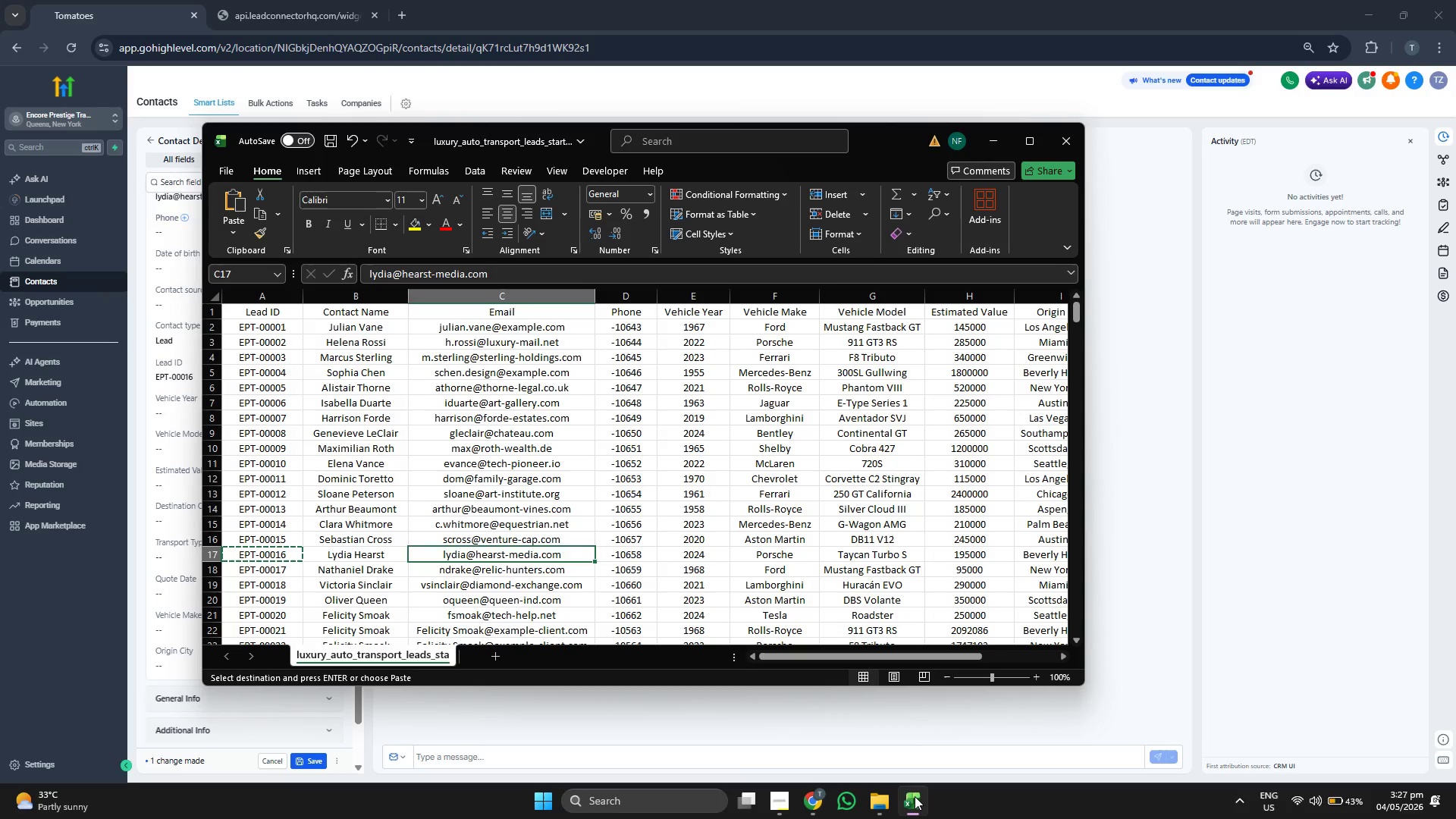 
key(ArrowRight)
 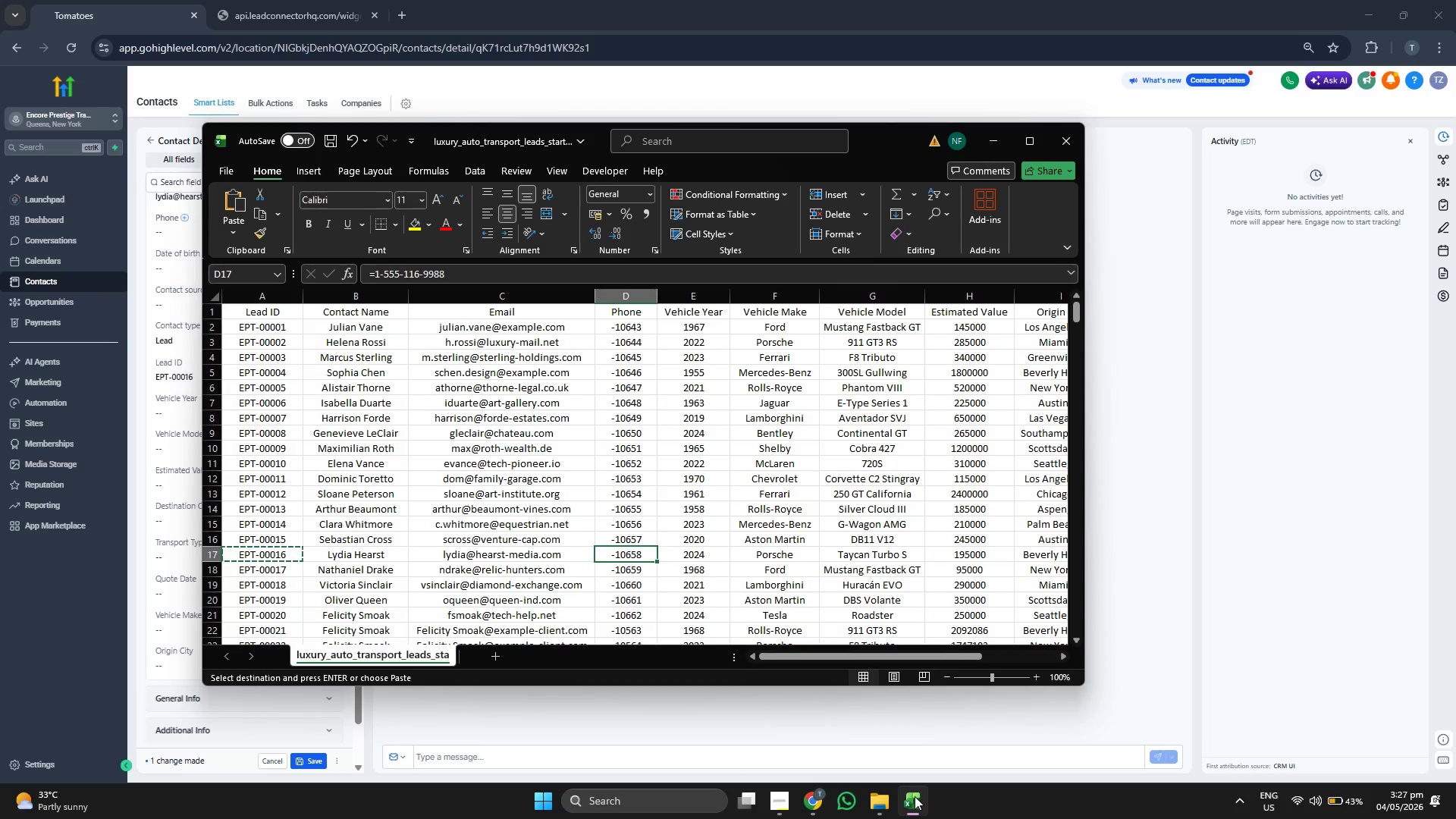 
key(ArrowRight)
 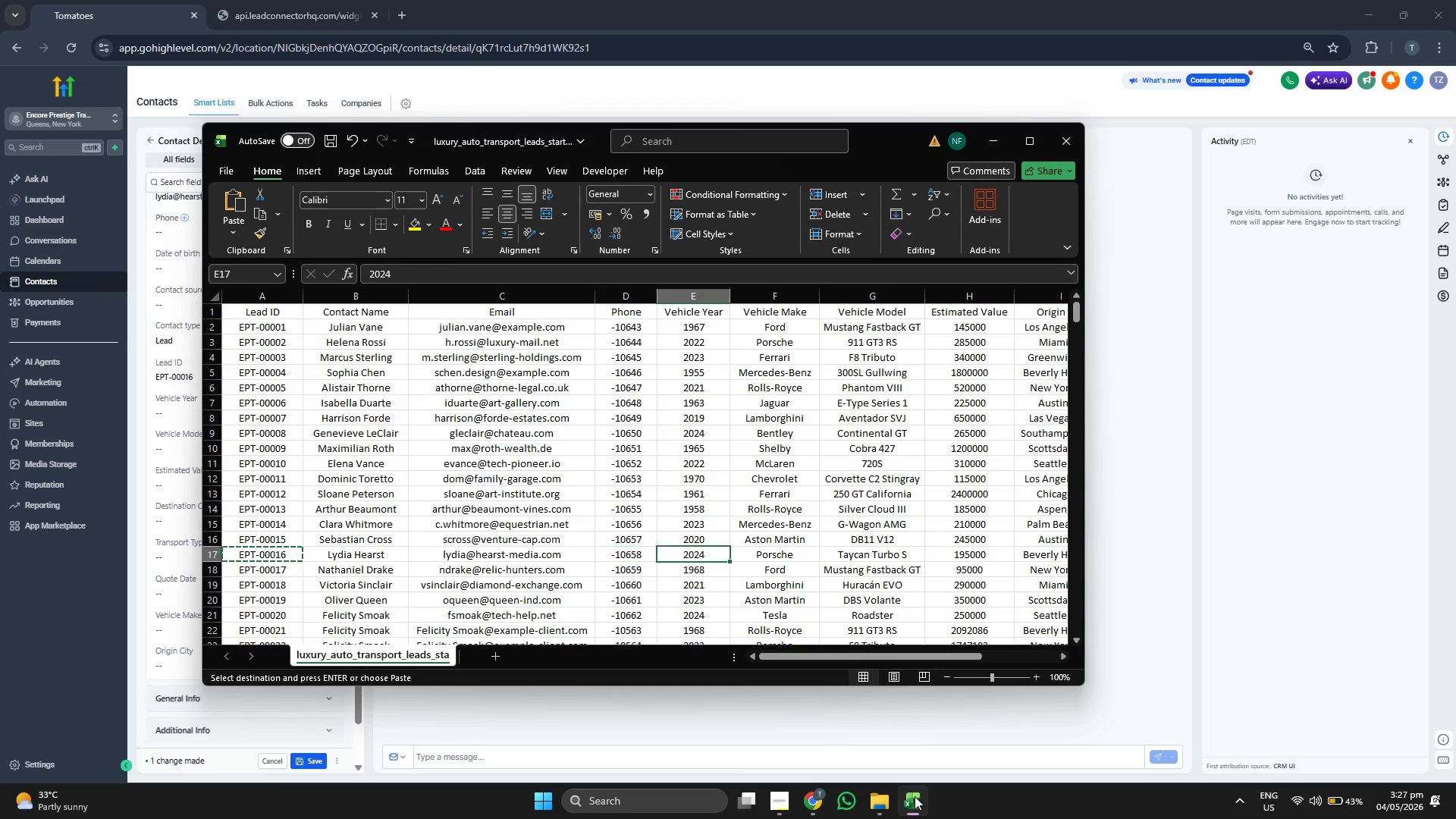 
key(Control+C)
 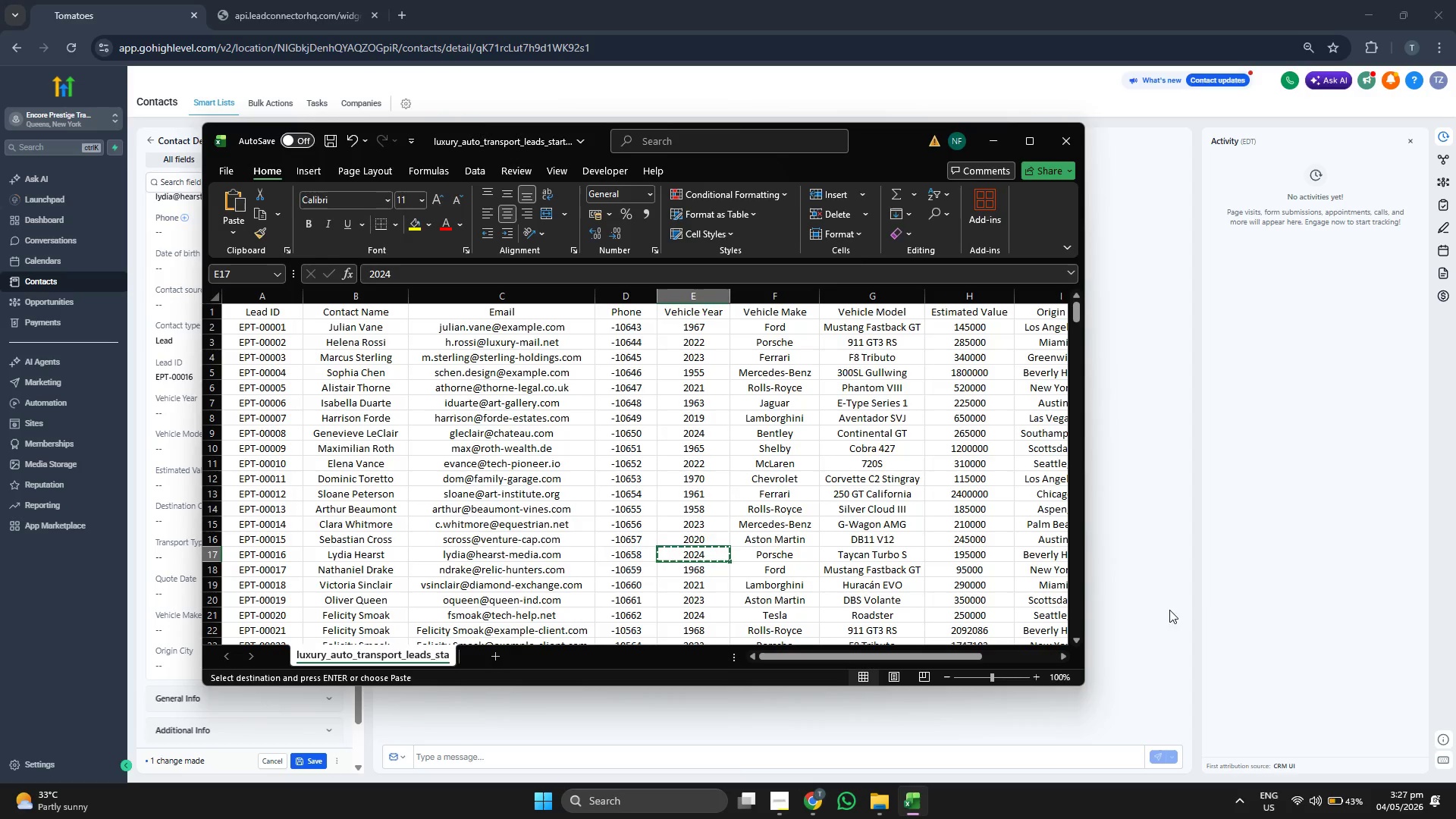 
left_click([1224, 584])
 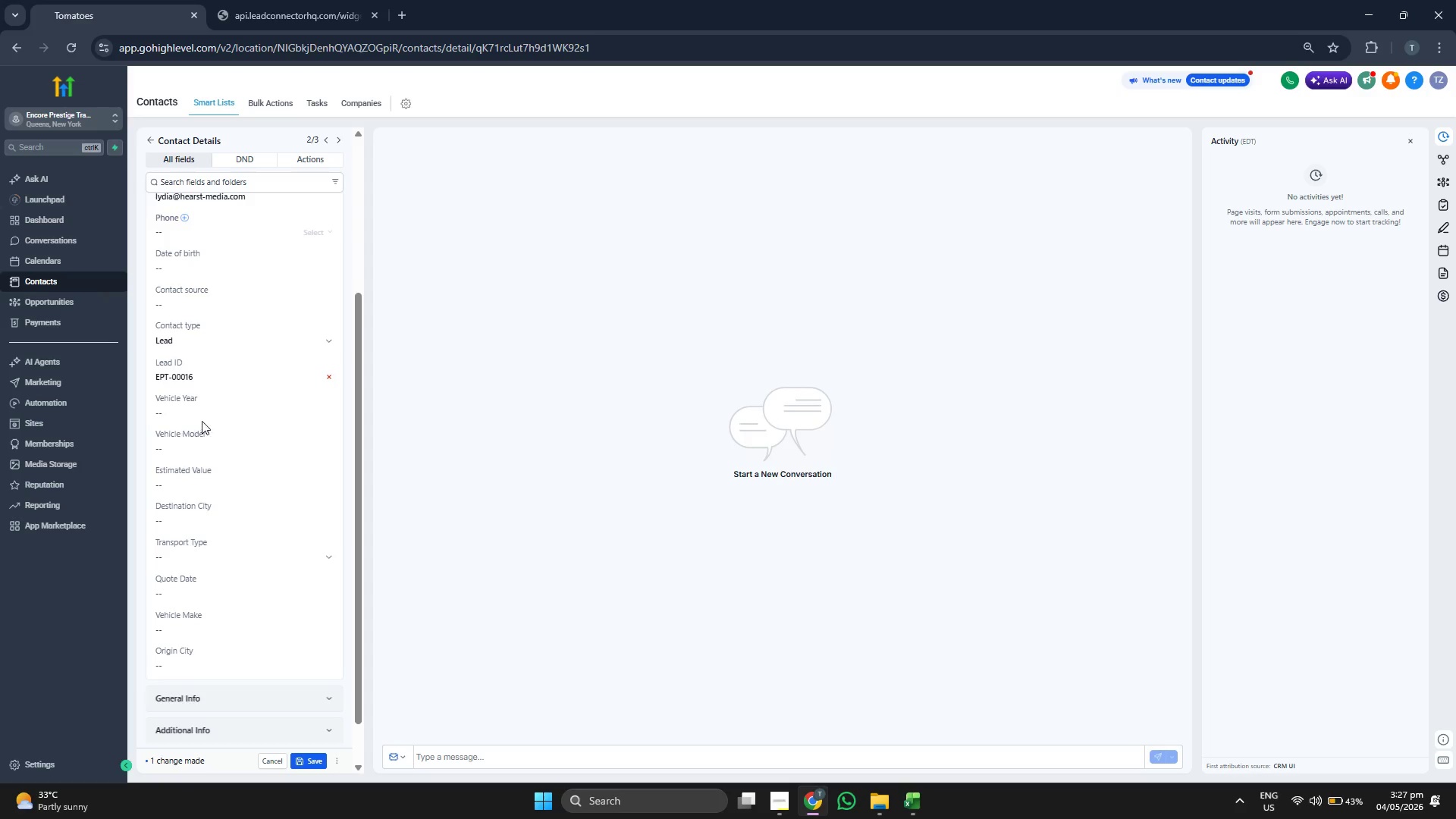 
key(Control+ControlLeft)
 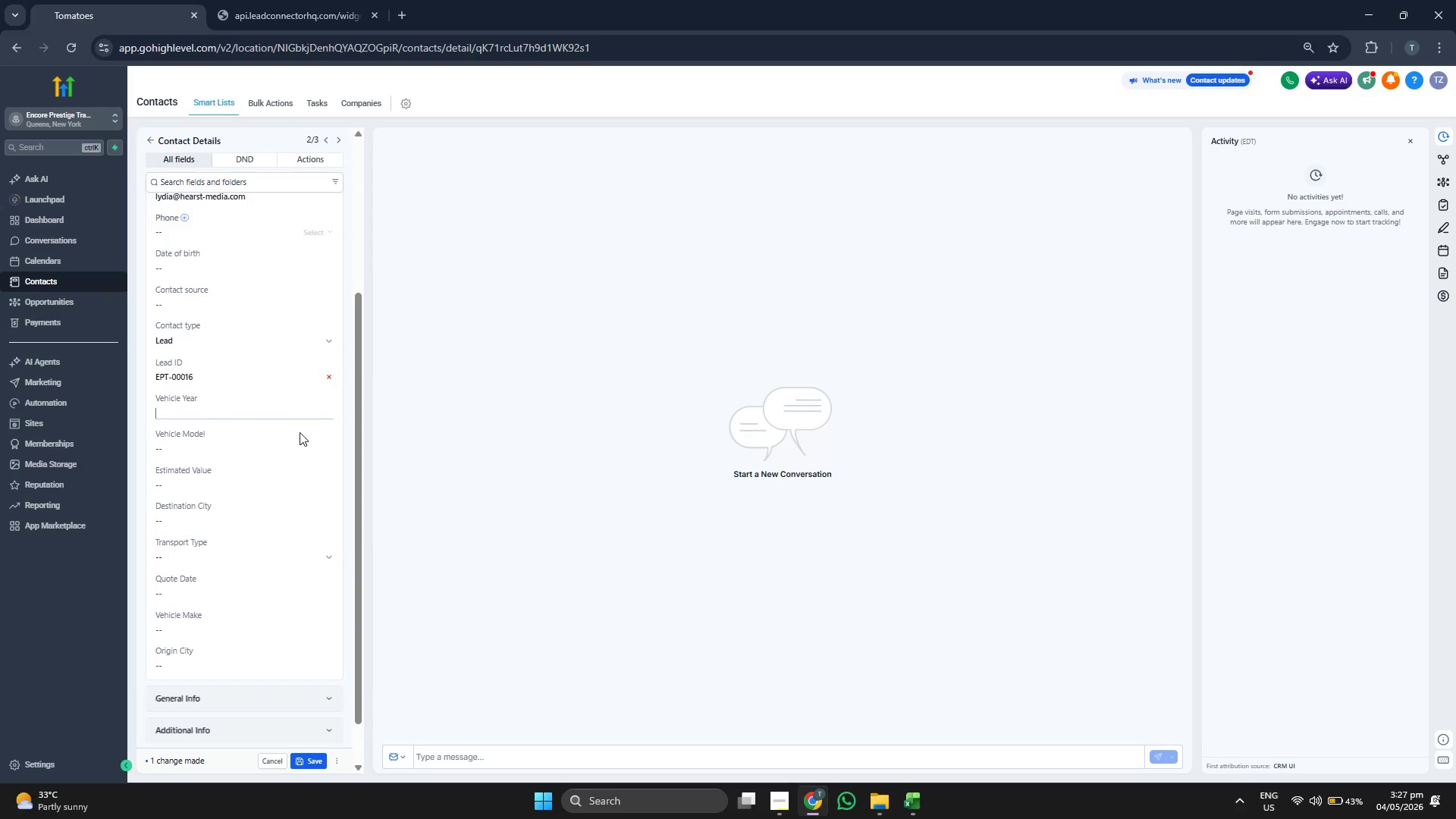 
key(Control+V)
 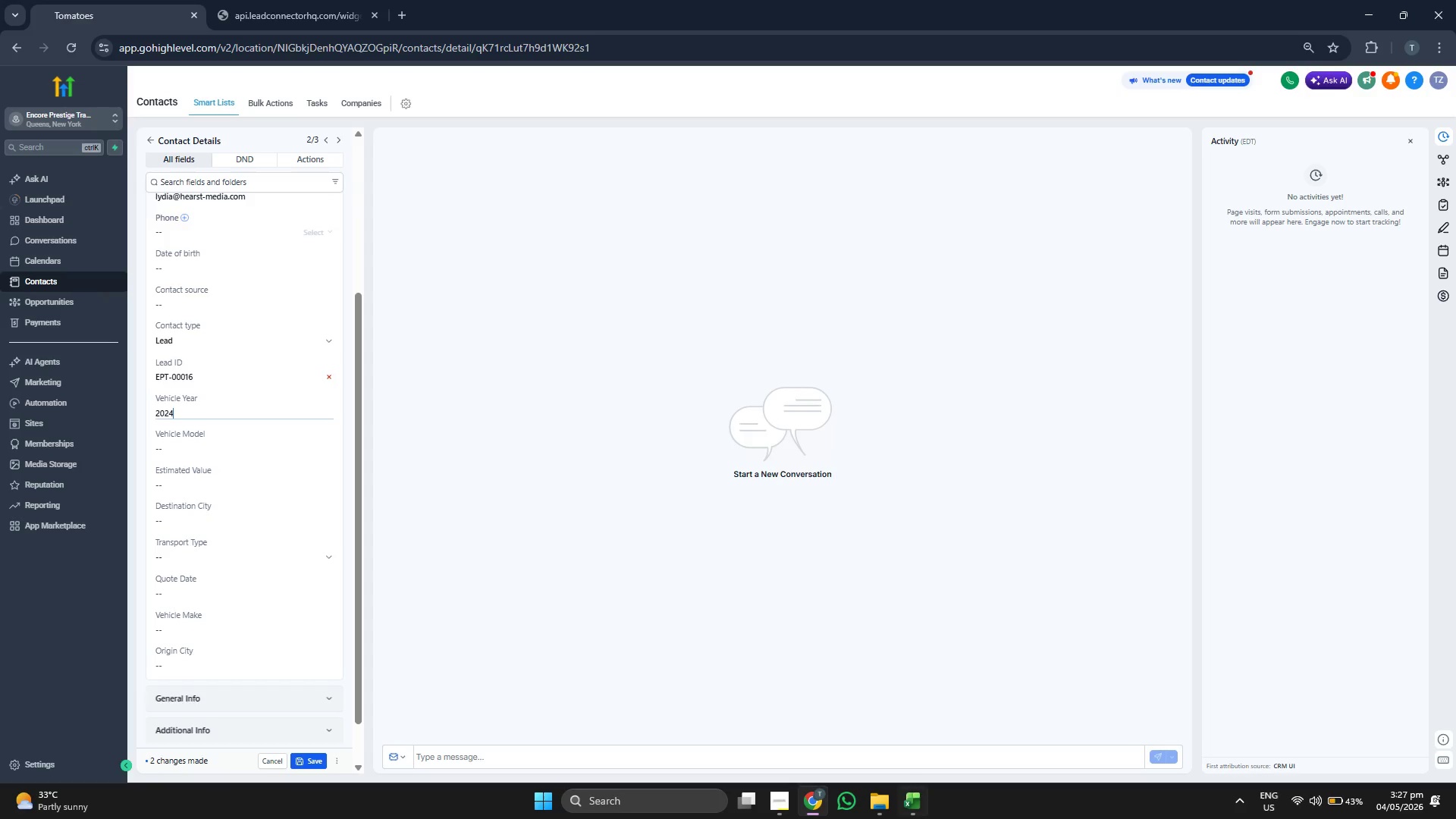 
left_click([908, 800])
 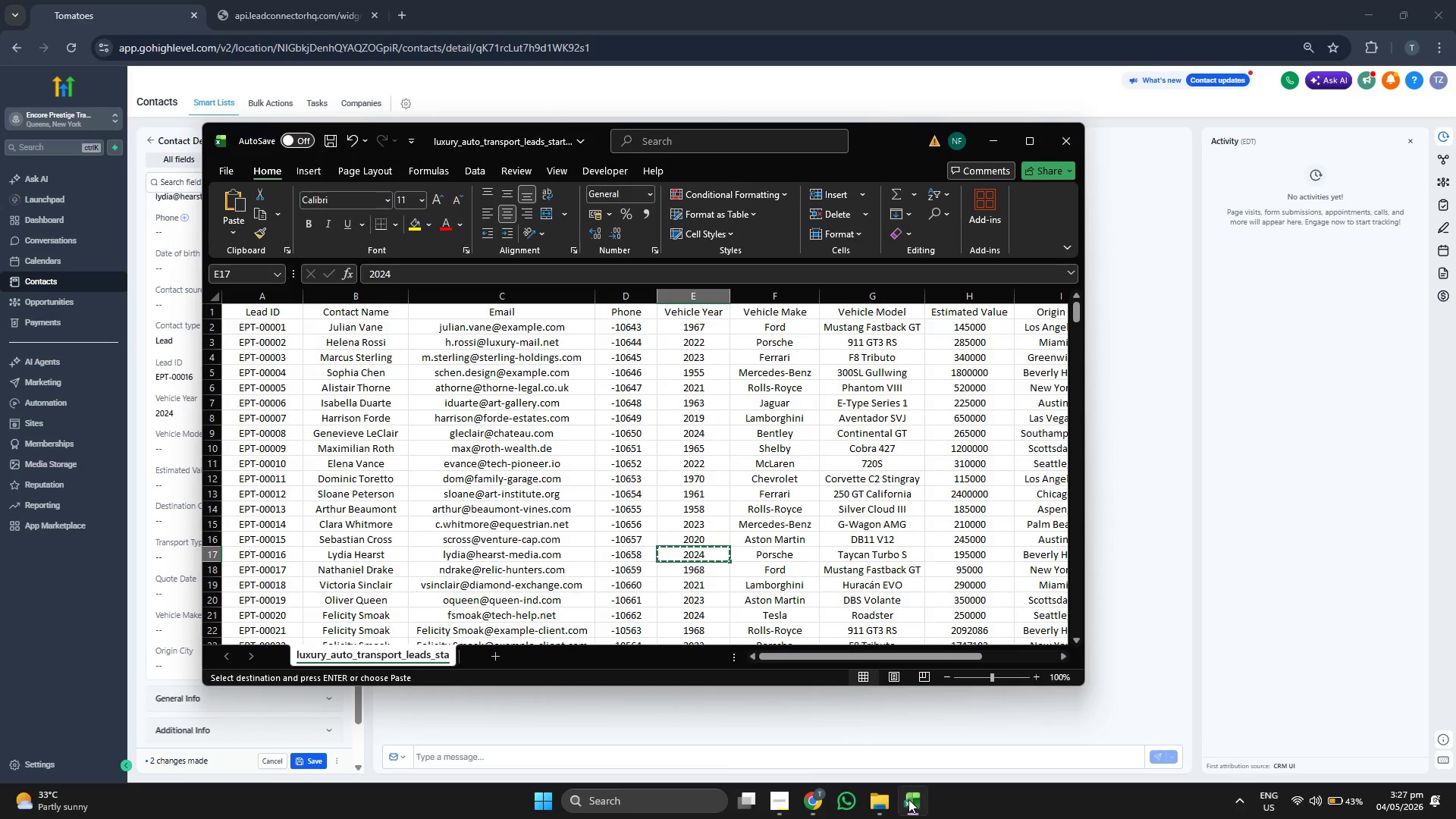 
key(ArrowRight)
 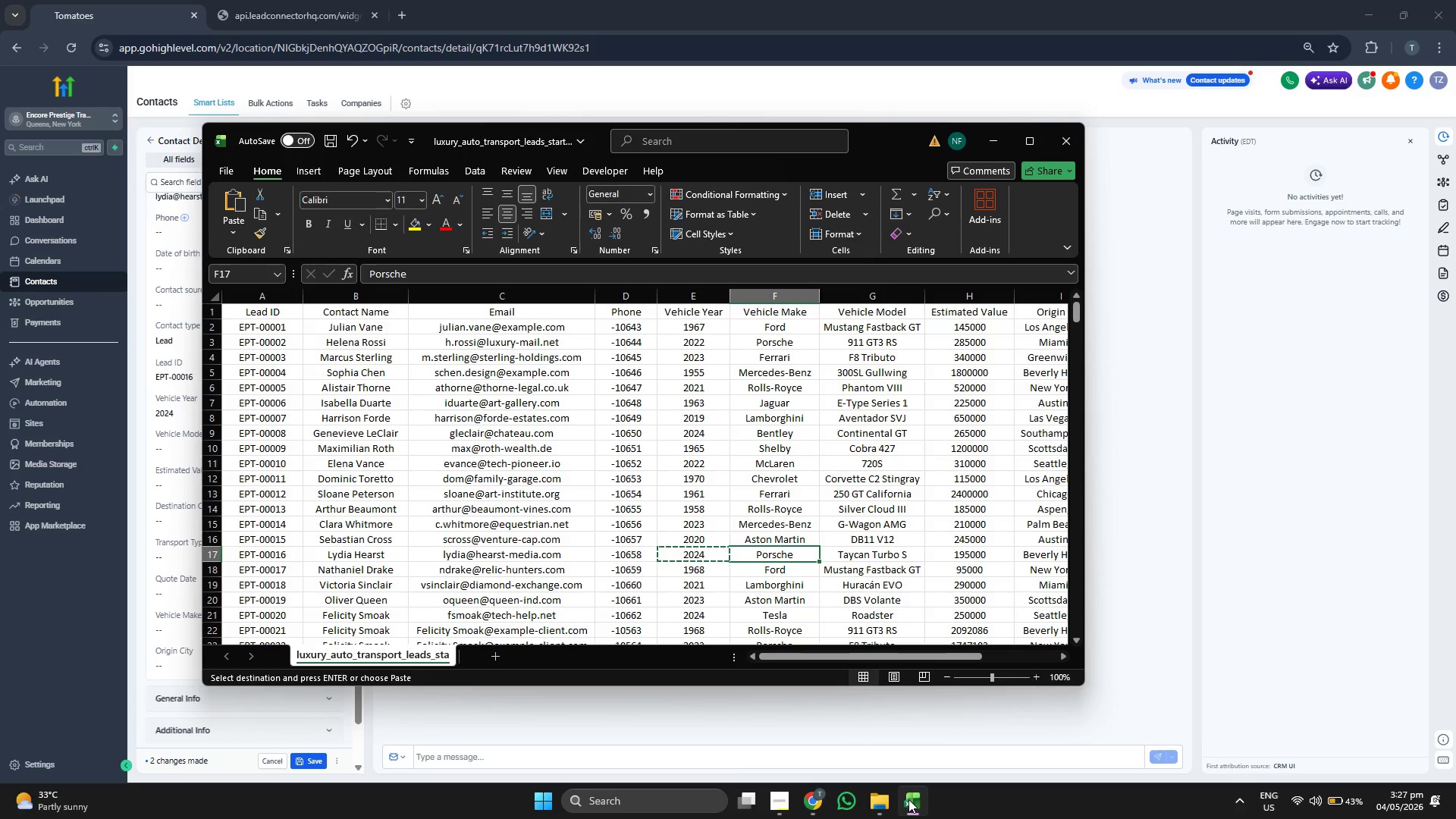 
key(ArrowRight)
 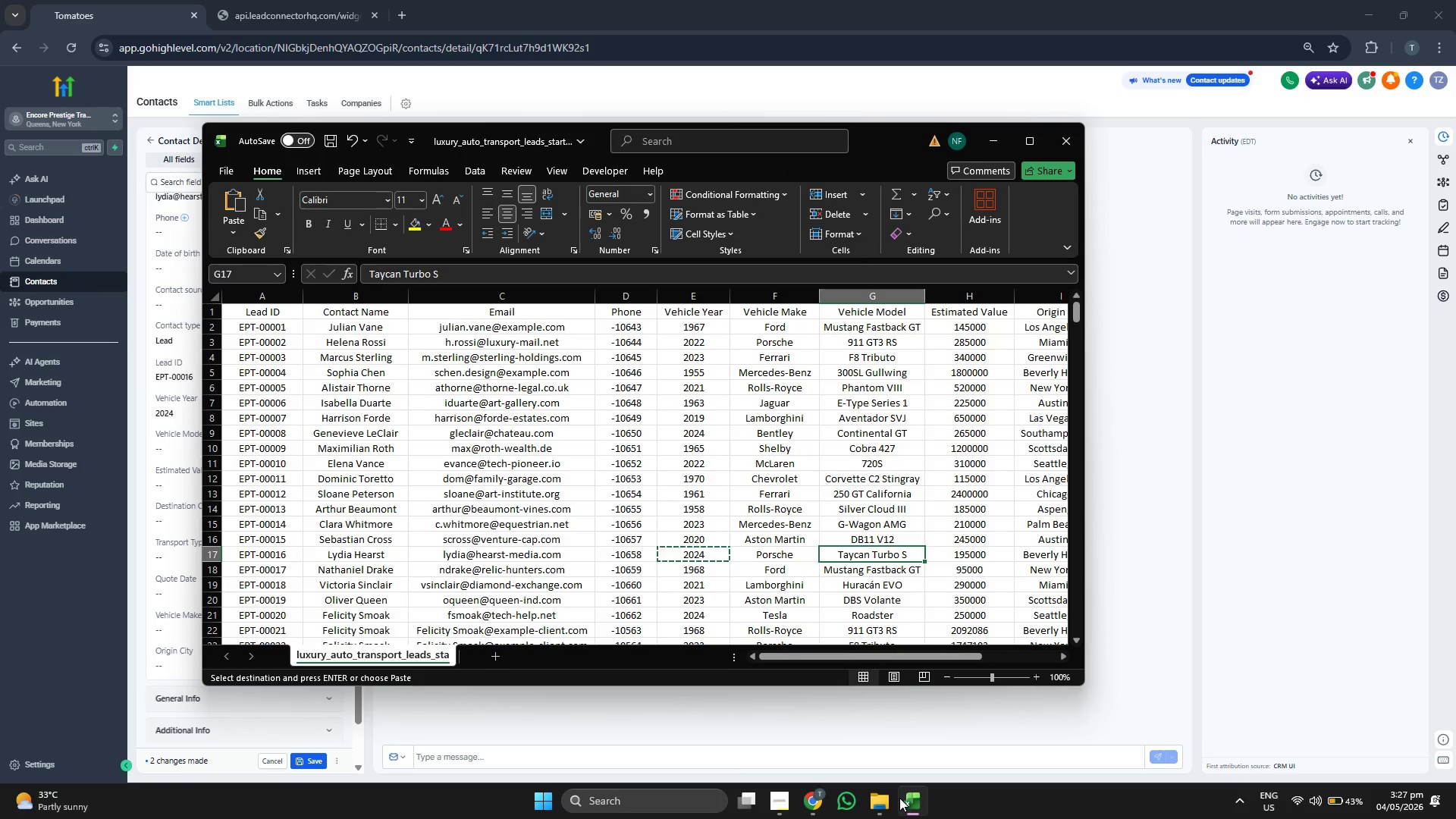 
key(Control+C)
 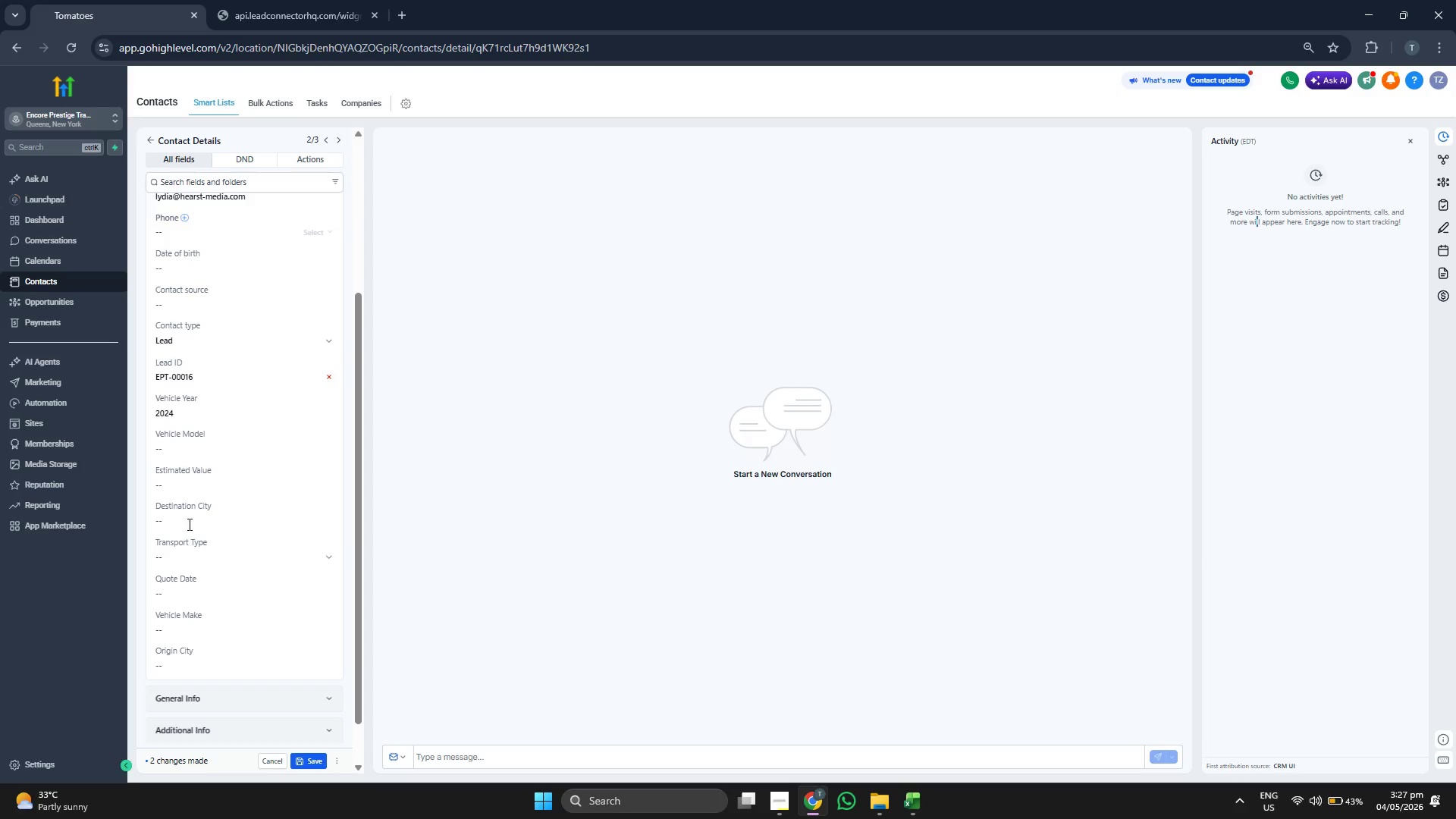 
left_click([215, 454])
 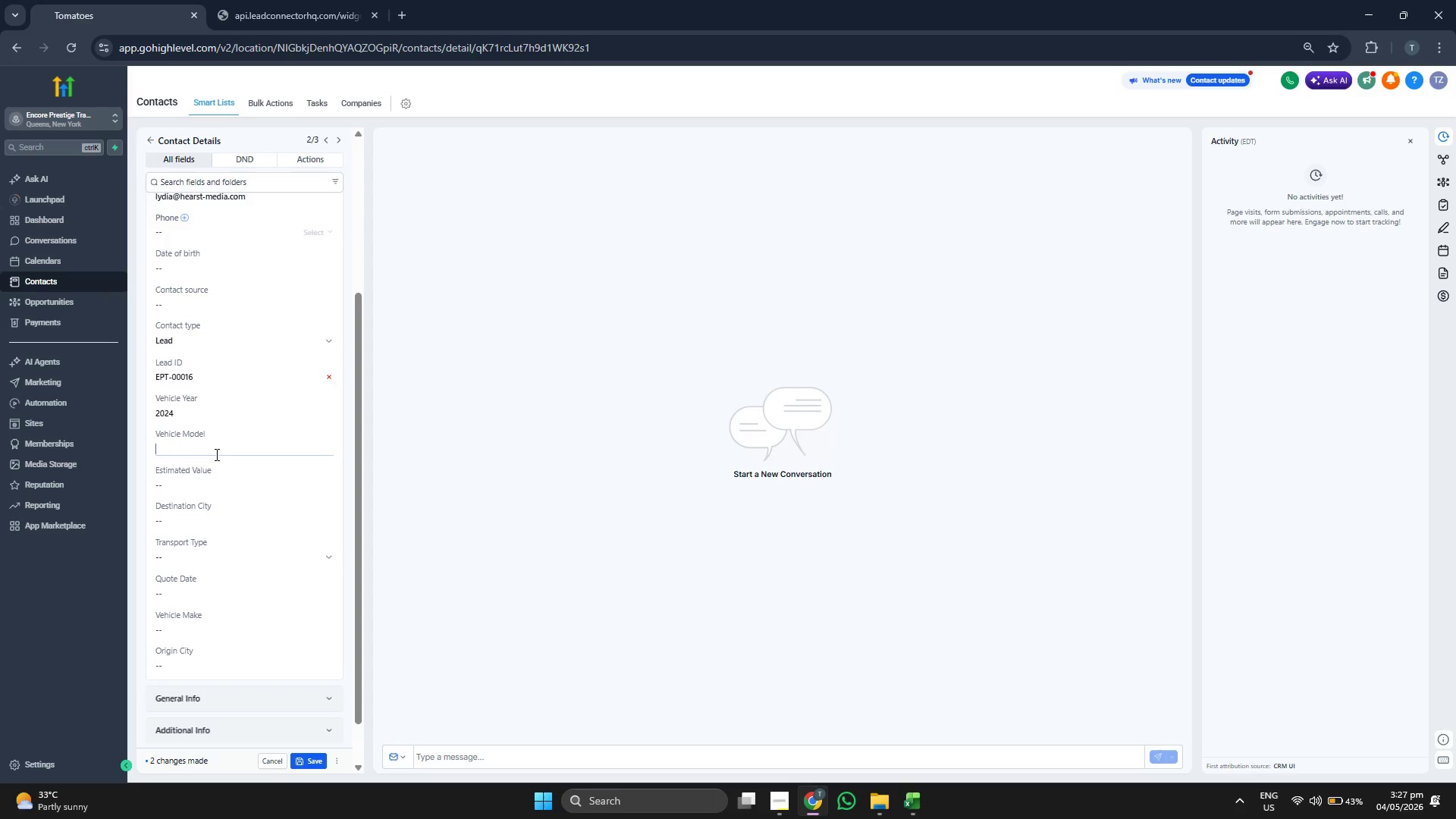 
key(Control+ControlLeft)
 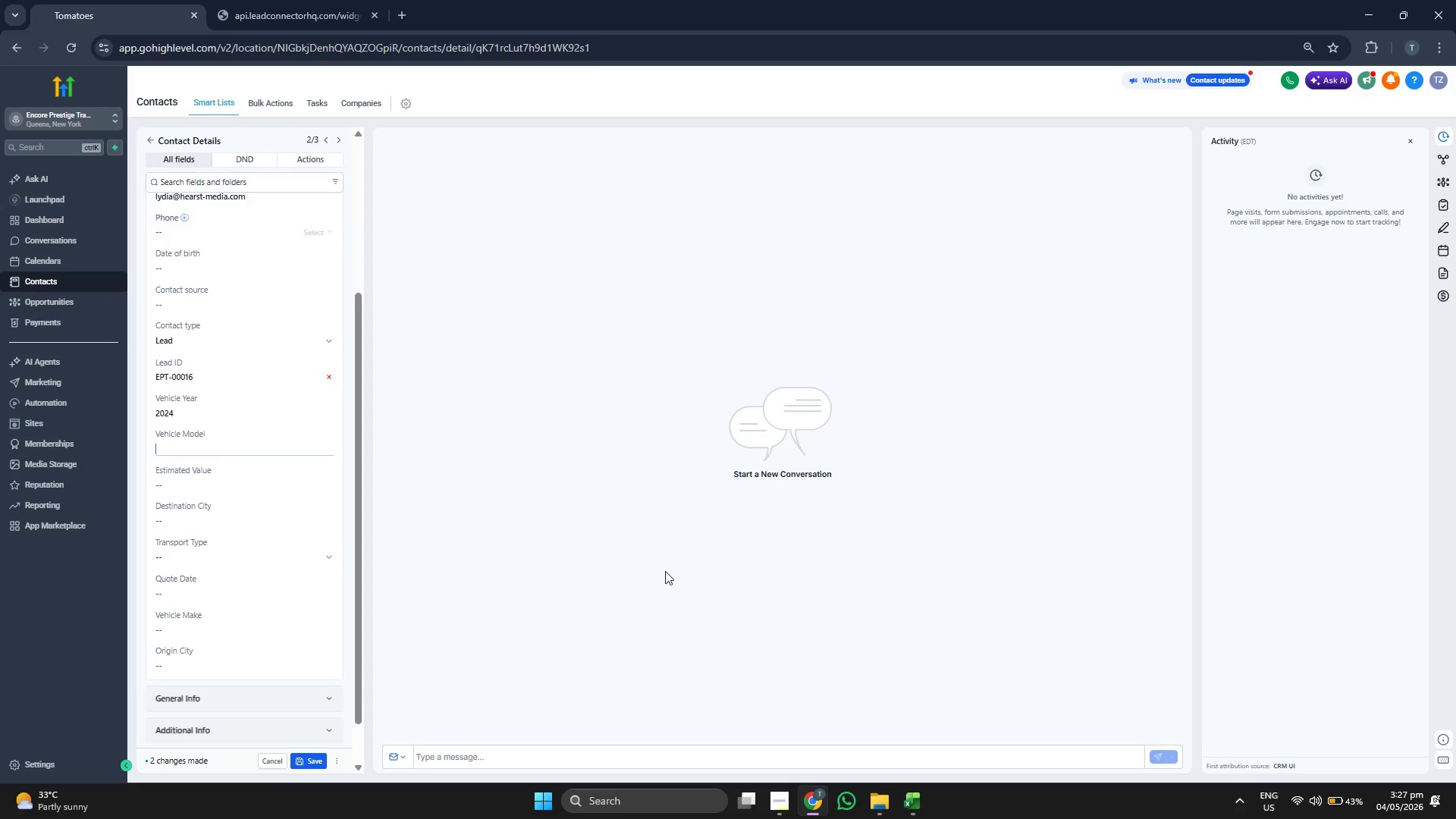 
key(Control+V)
 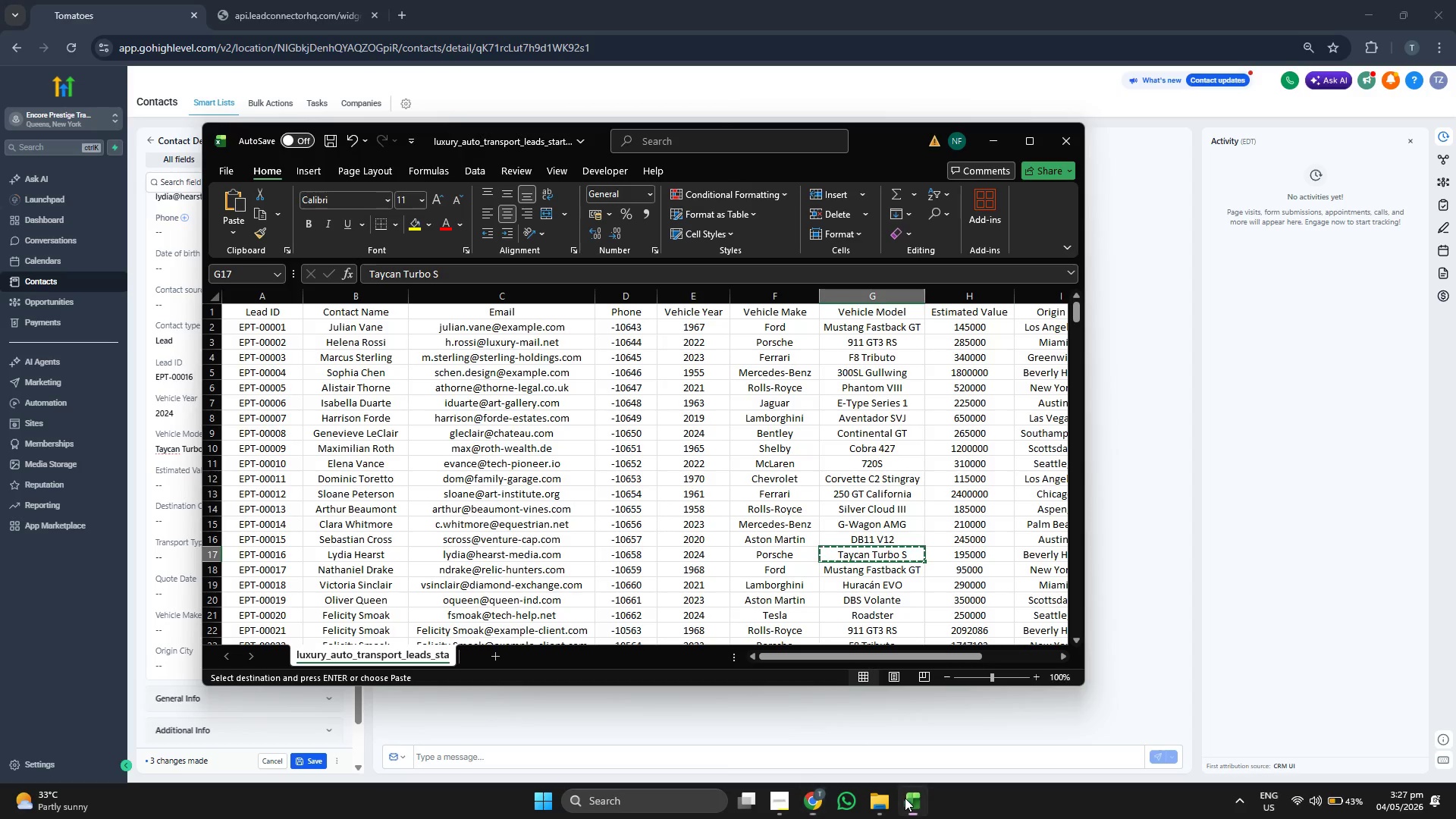 
key(ArrowLeft)
 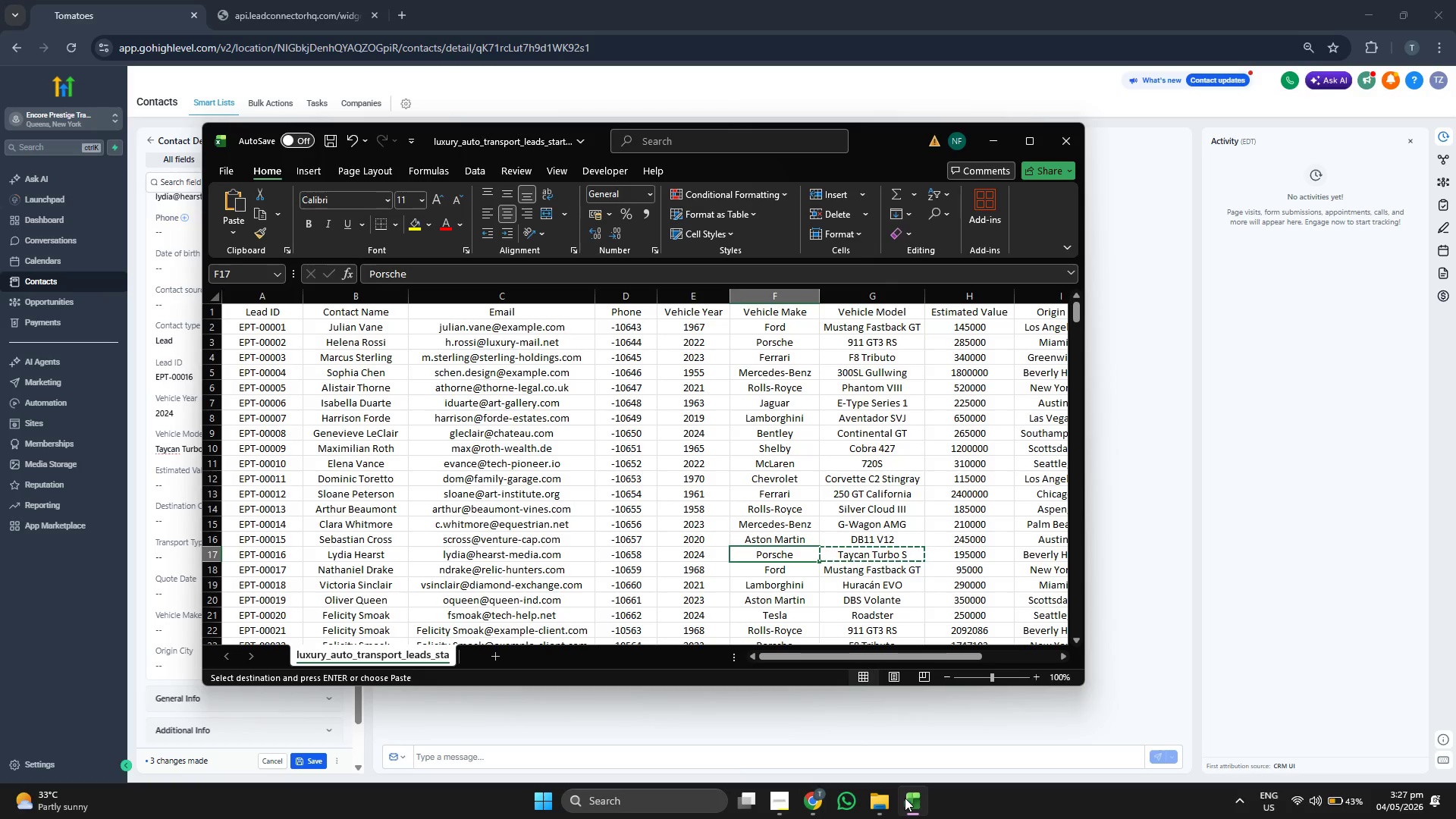 
key(Control+ControlLeft)
 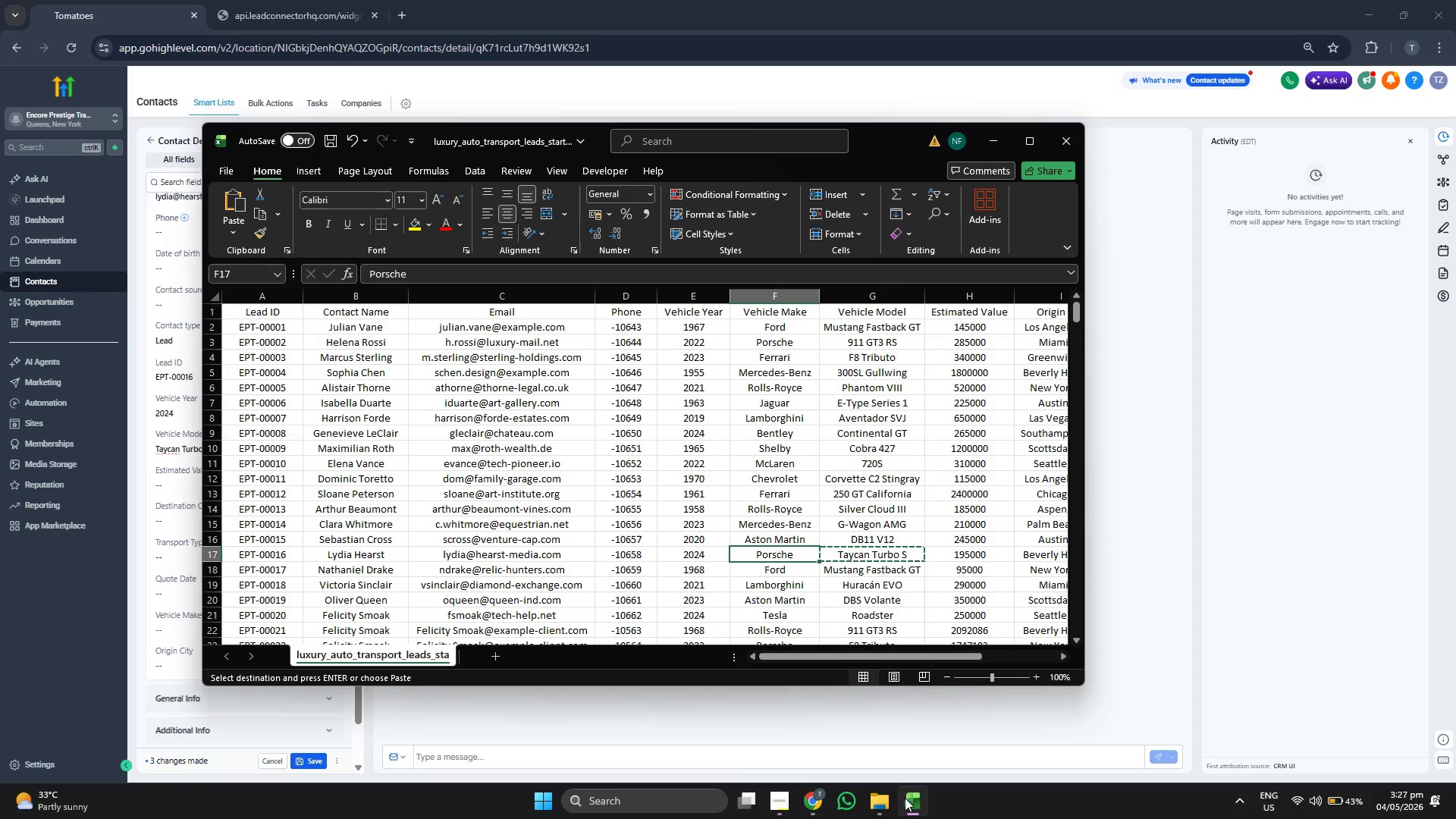 
key(Control+C)
 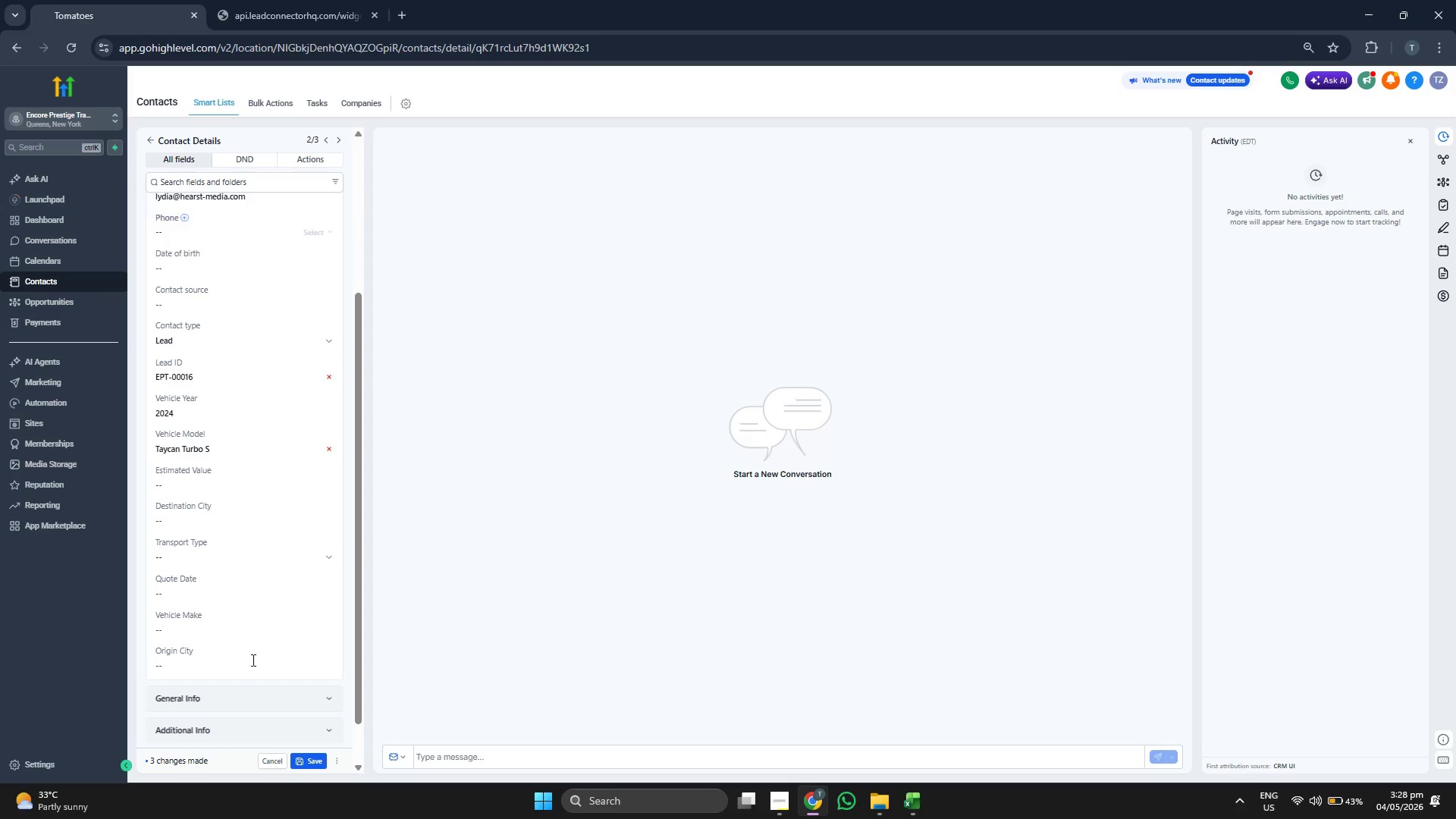 
left_click([218, 626])
 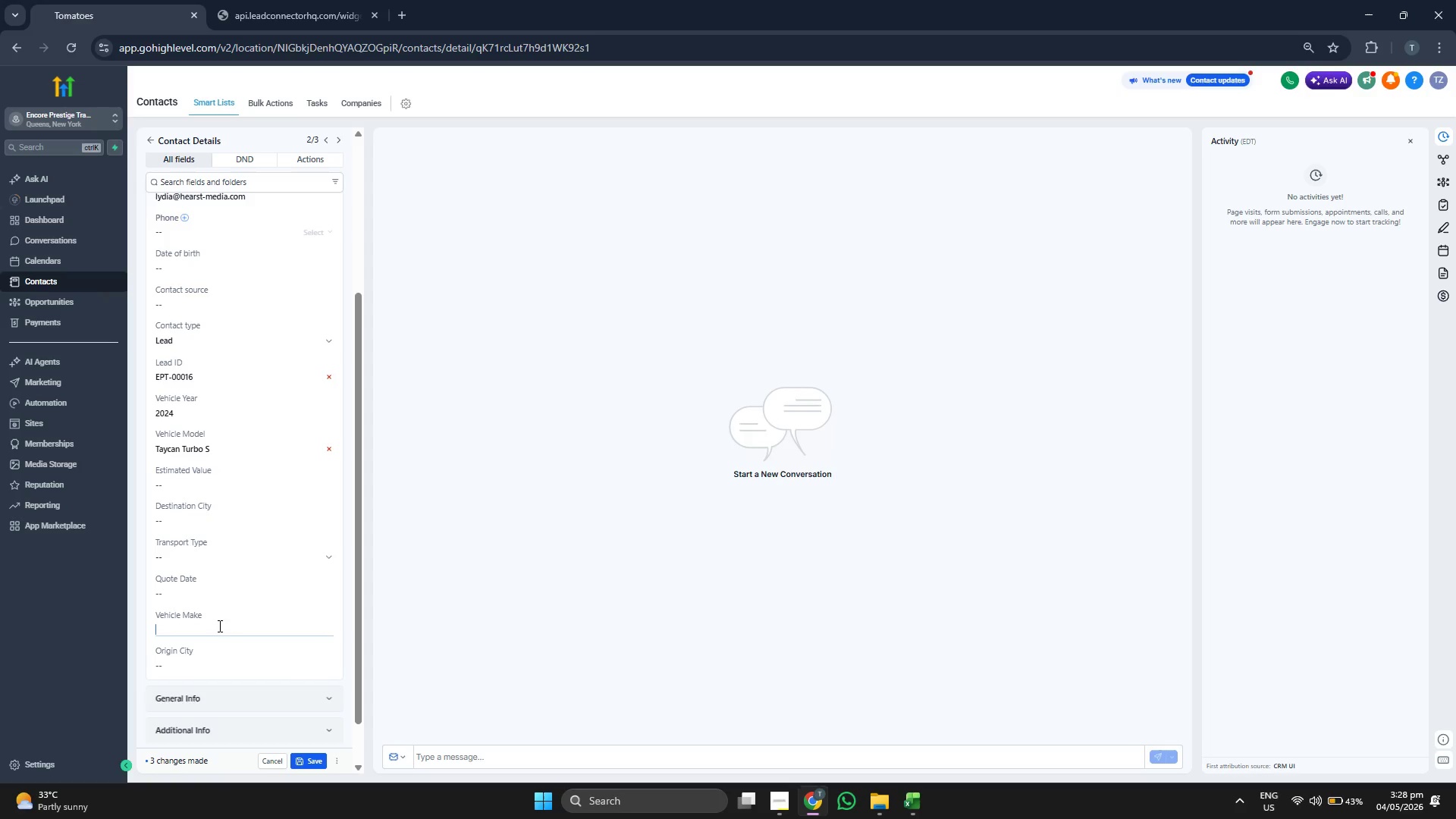 
key(Control+ControlLeft)
 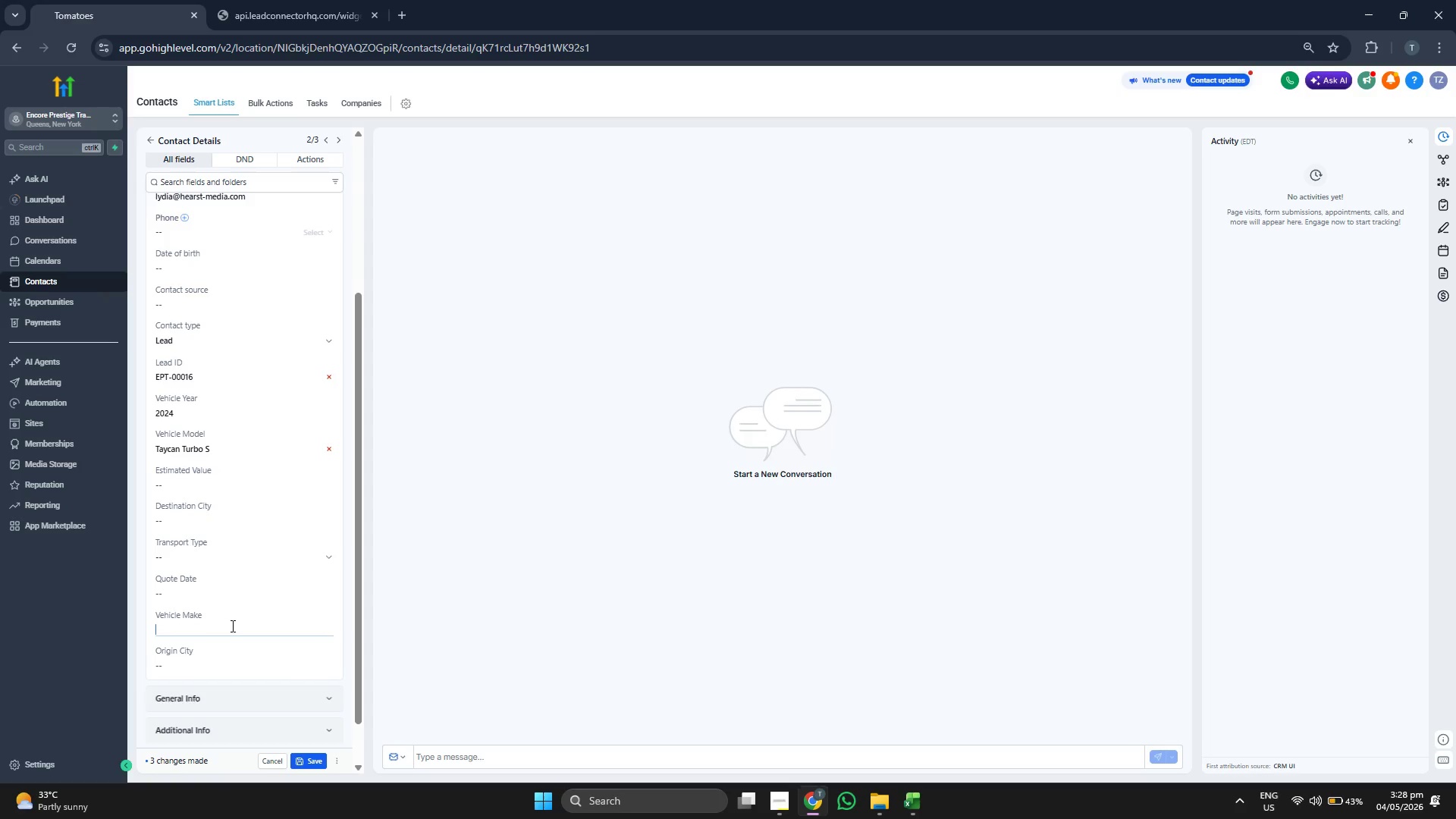 
key(Control+V)
 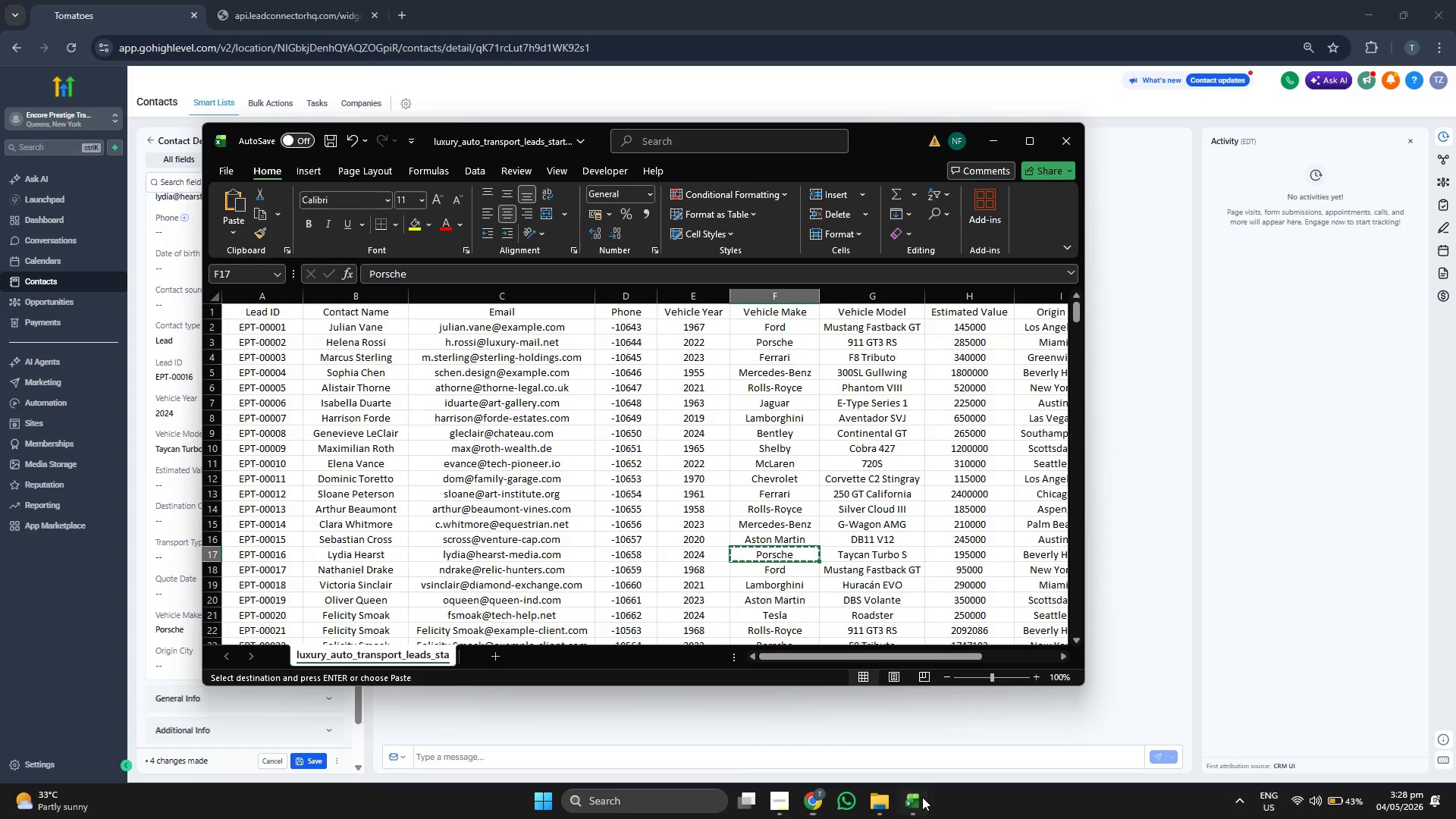 
key(ArrowRight)
 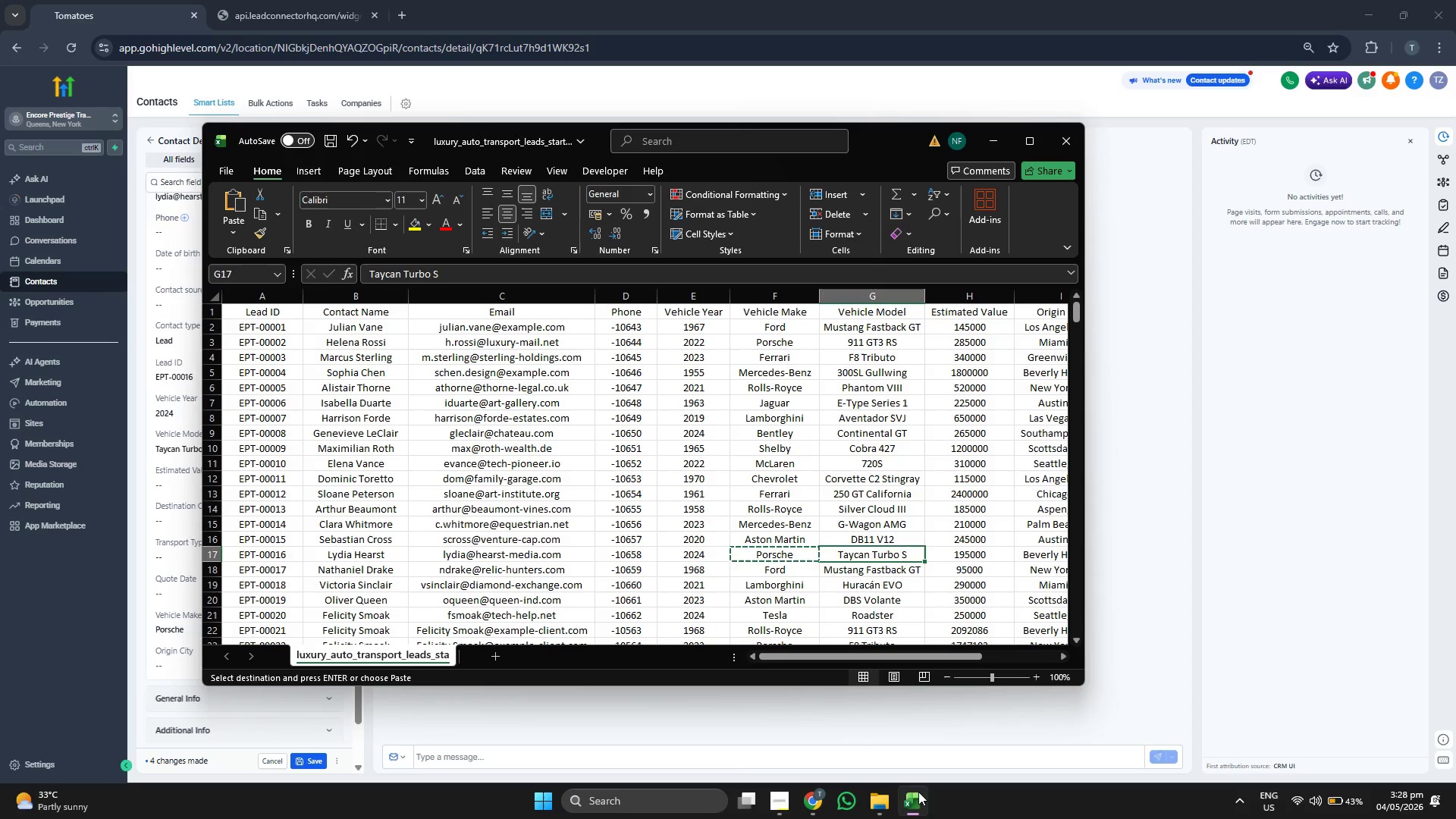 
key(ArrowRight)
 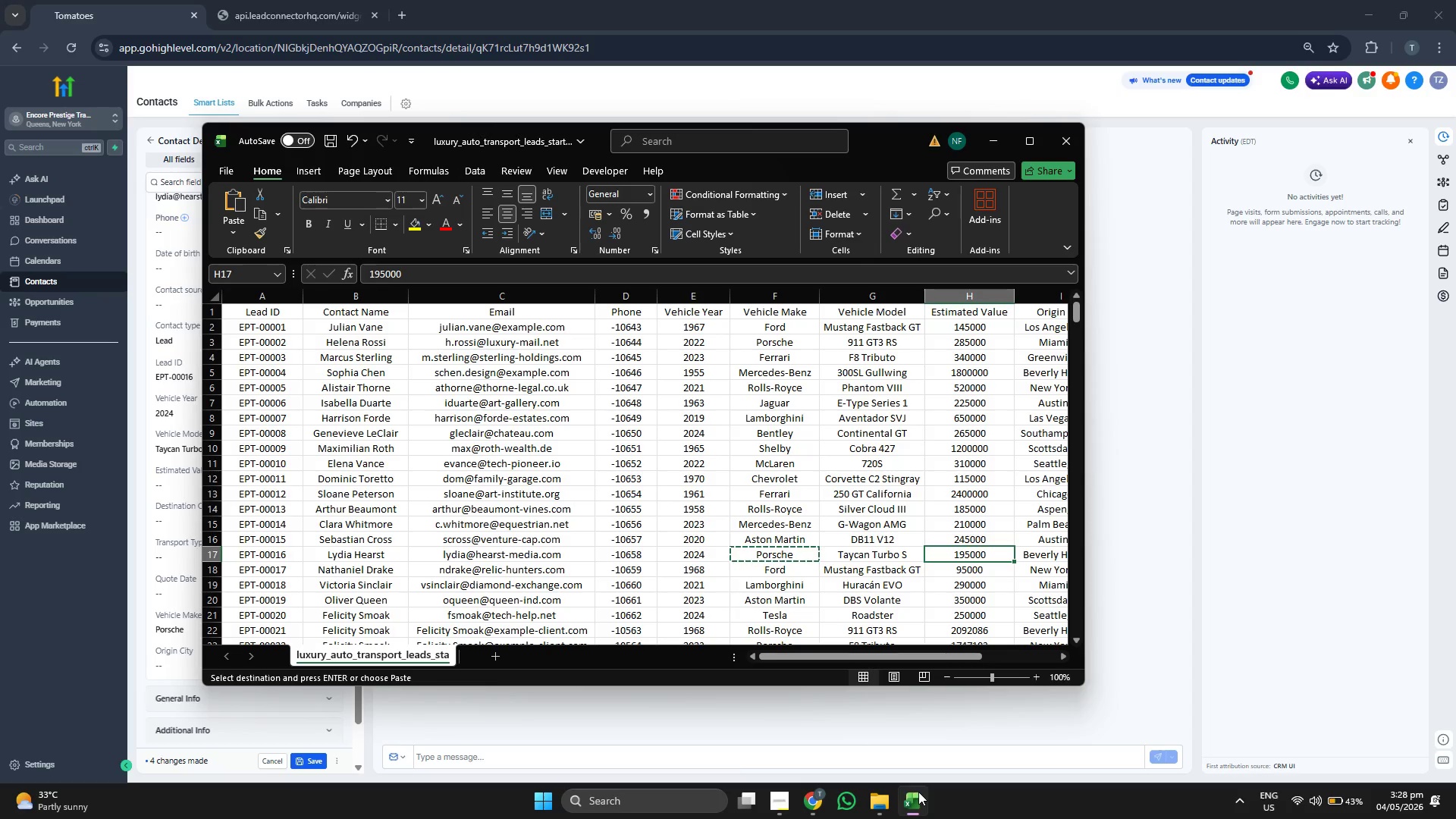 
key(ArrowRight)
 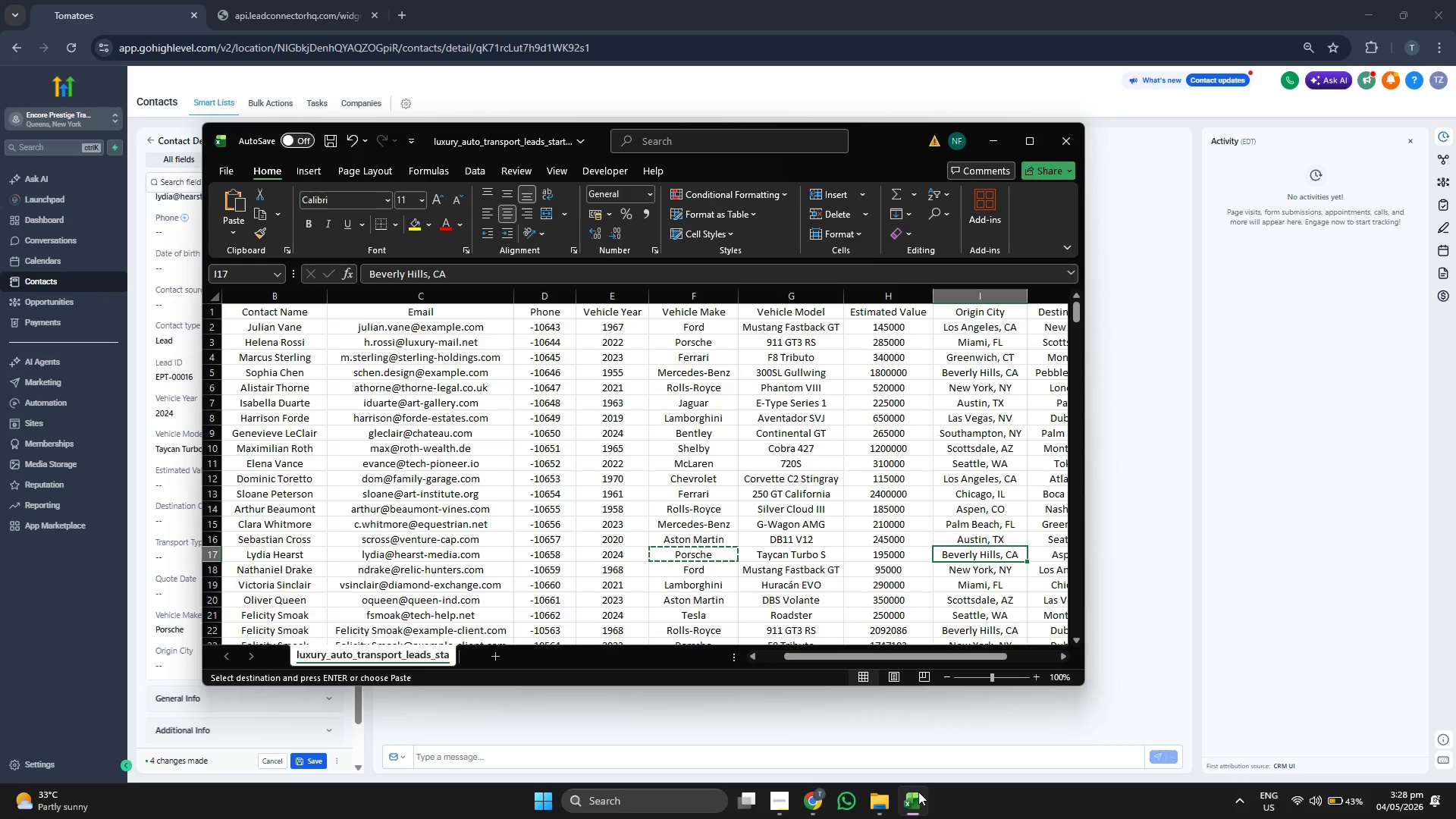 
key(Control+ControlLeft)
 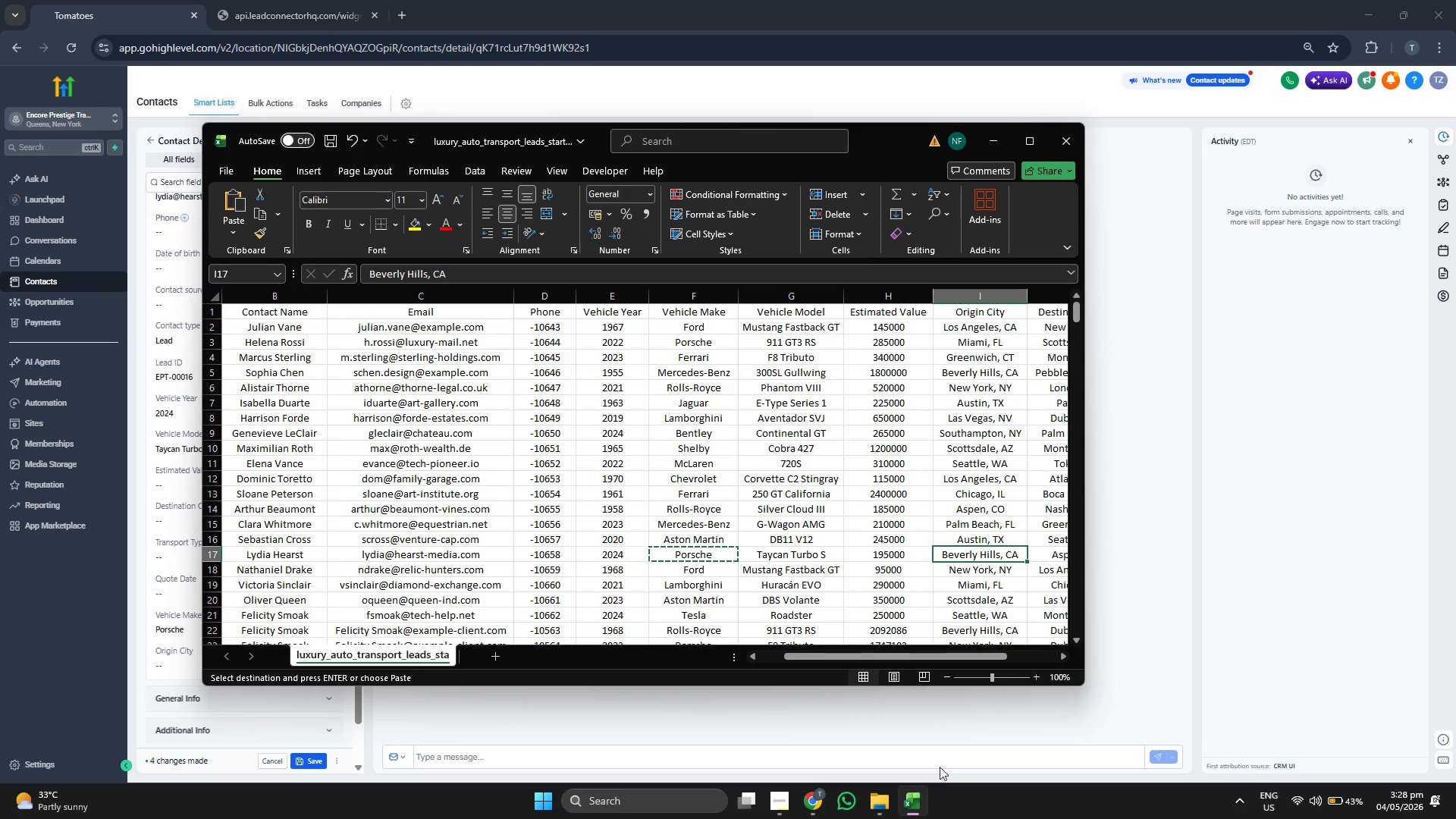 
key(Control+C)
 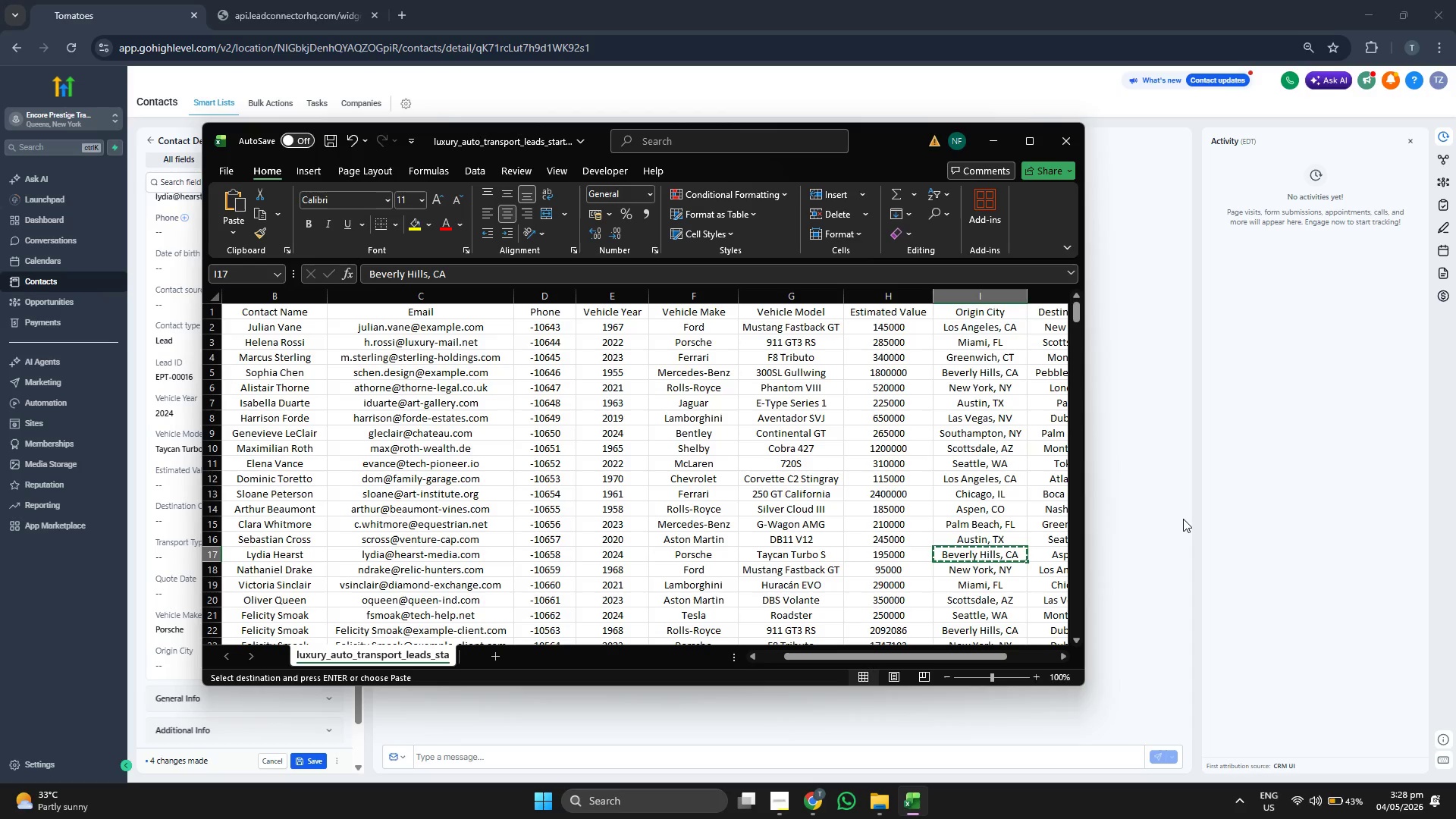 
left_click([1183, 519])
 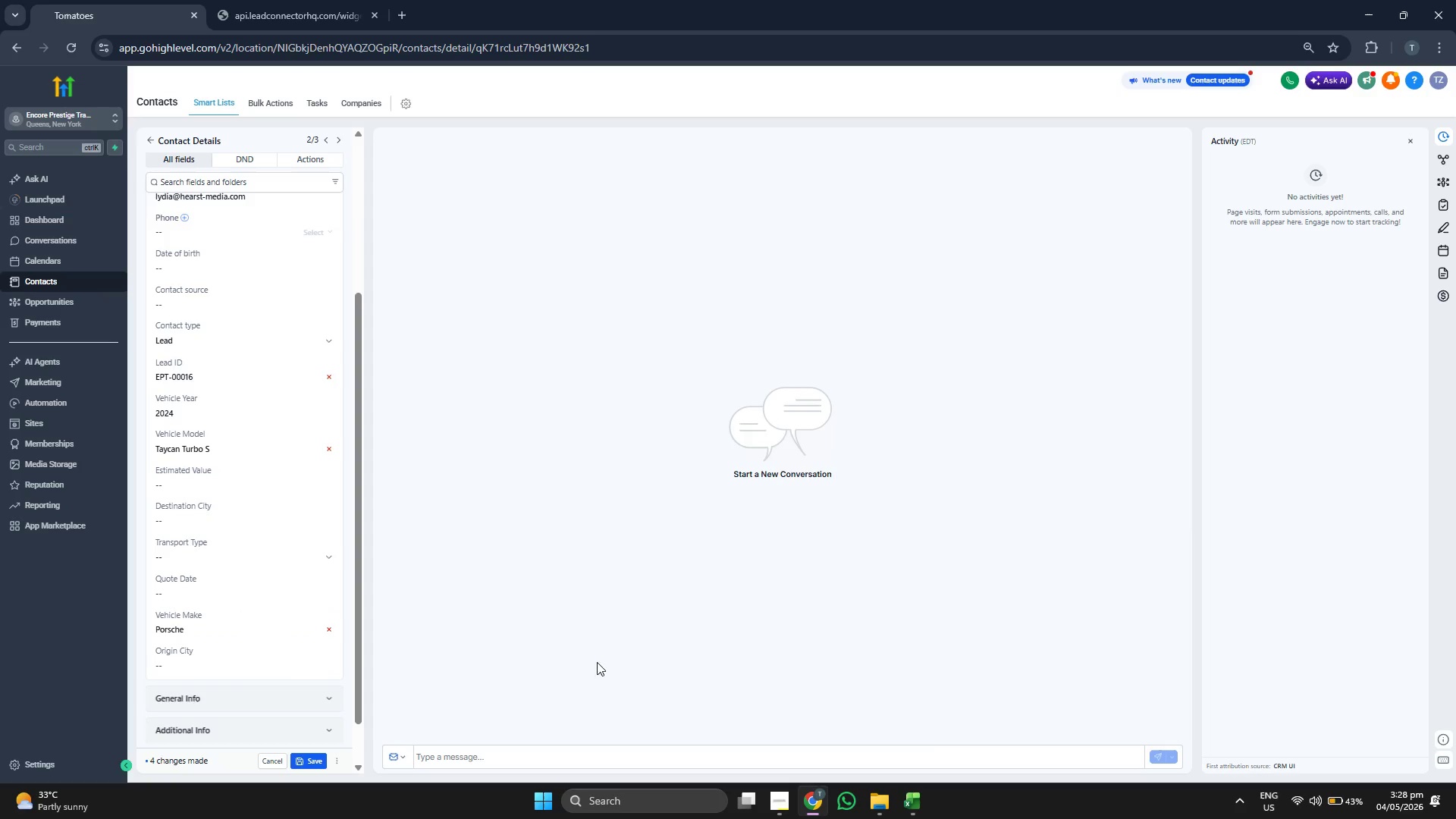 
left_click([923, 799])
 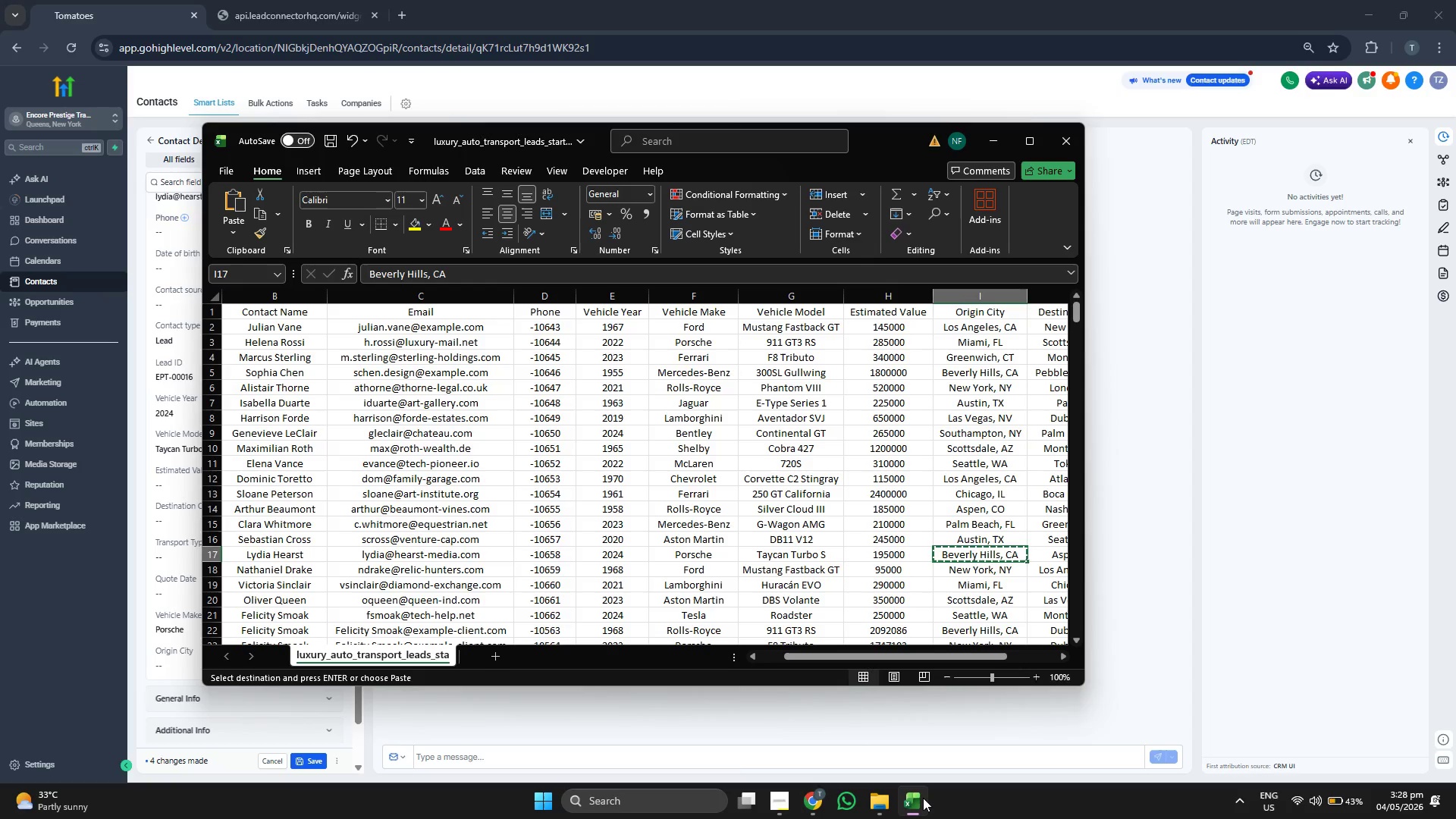 
left_click([923, 798])
 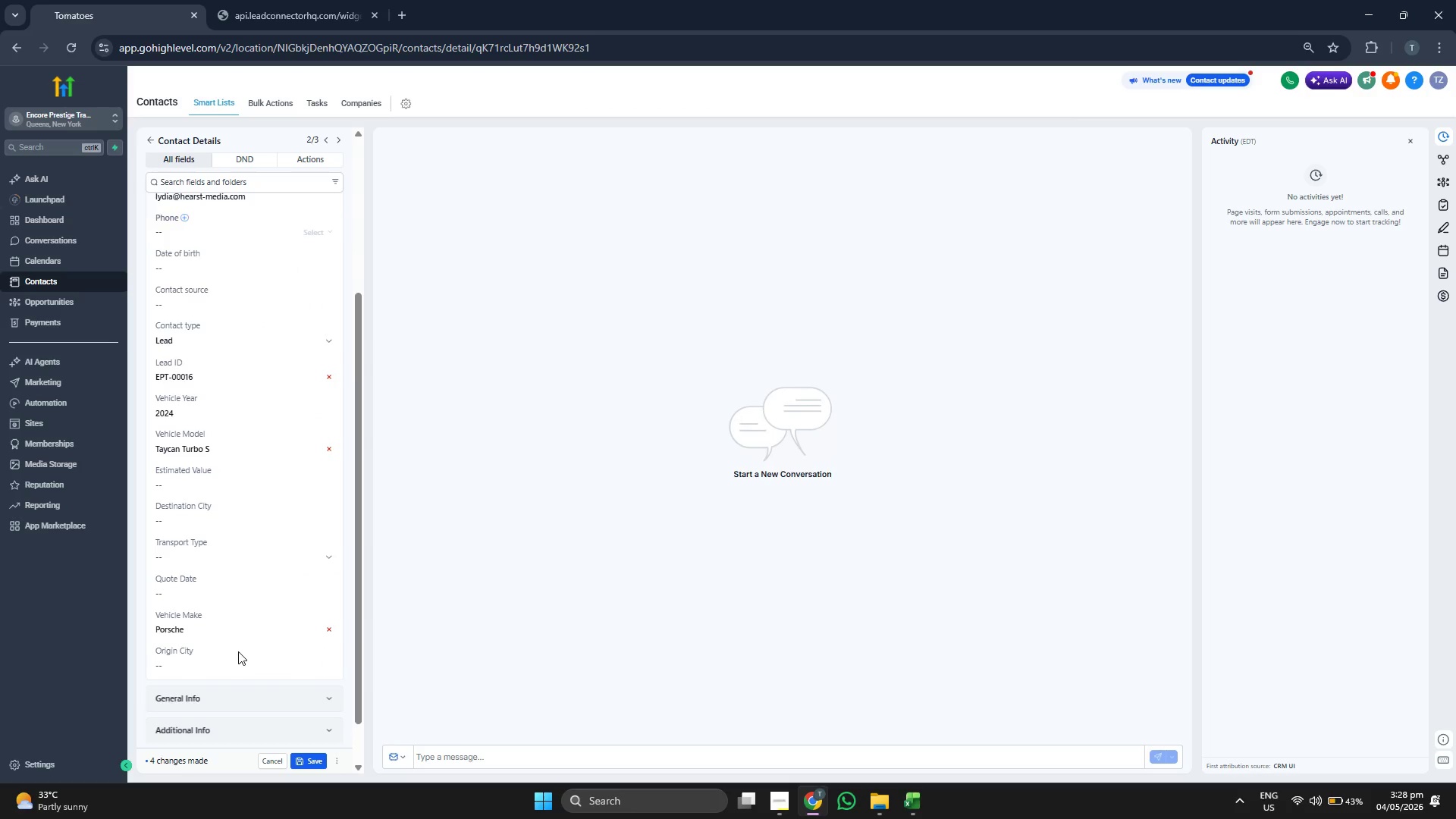 
left_click([236, 661])
 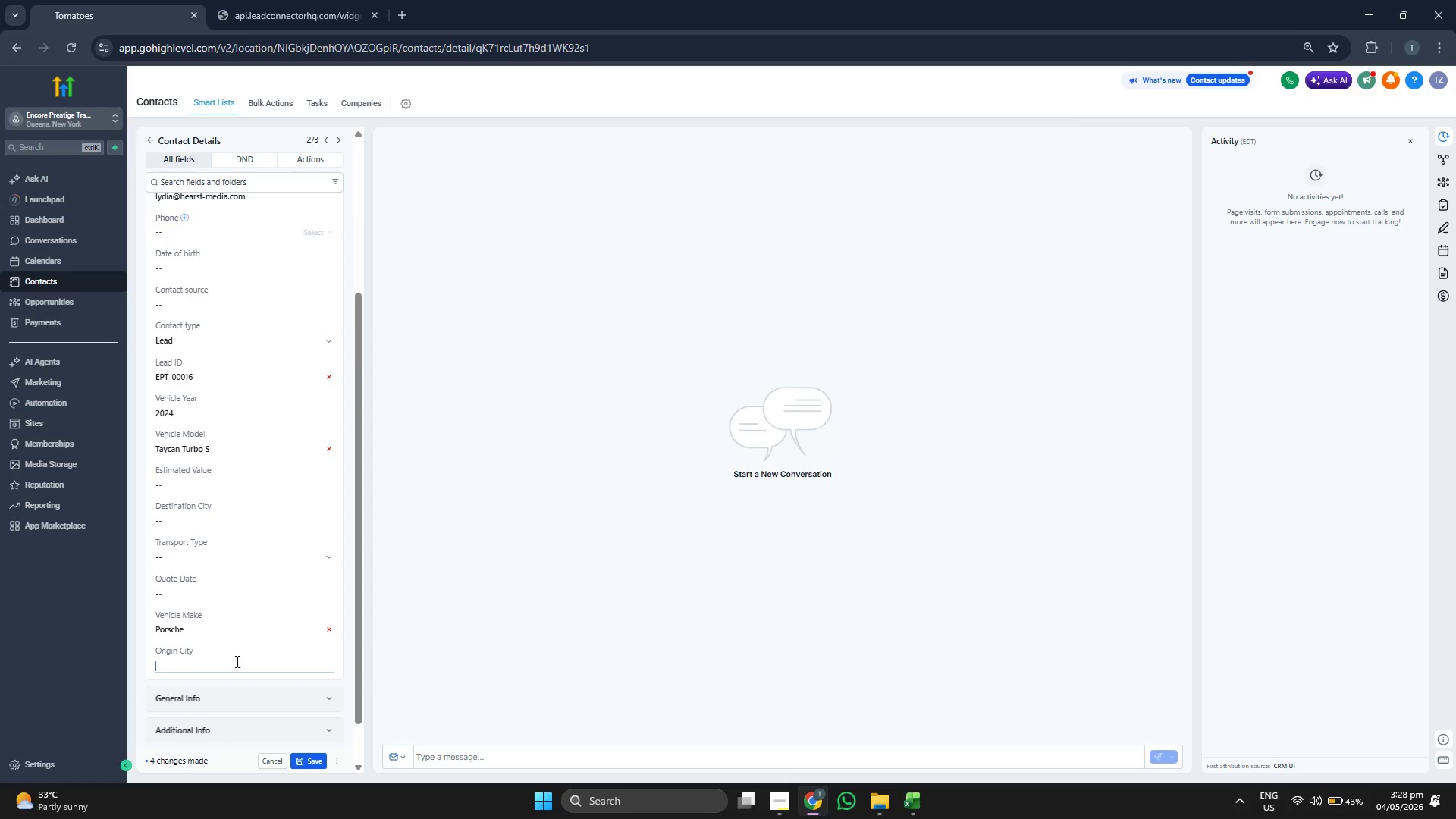 
key(Control+ControlLeft)
 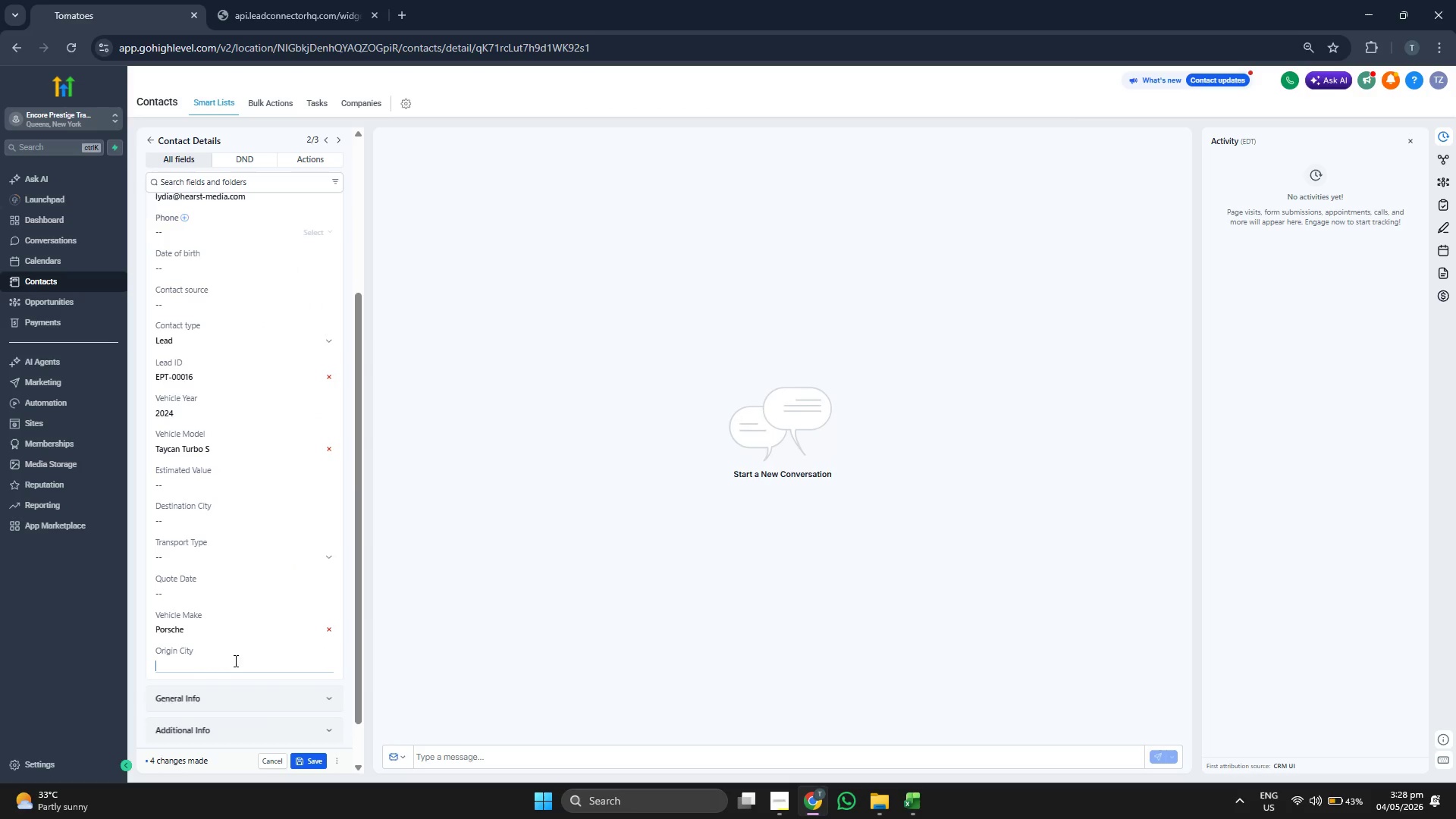 
key(Control+C)
 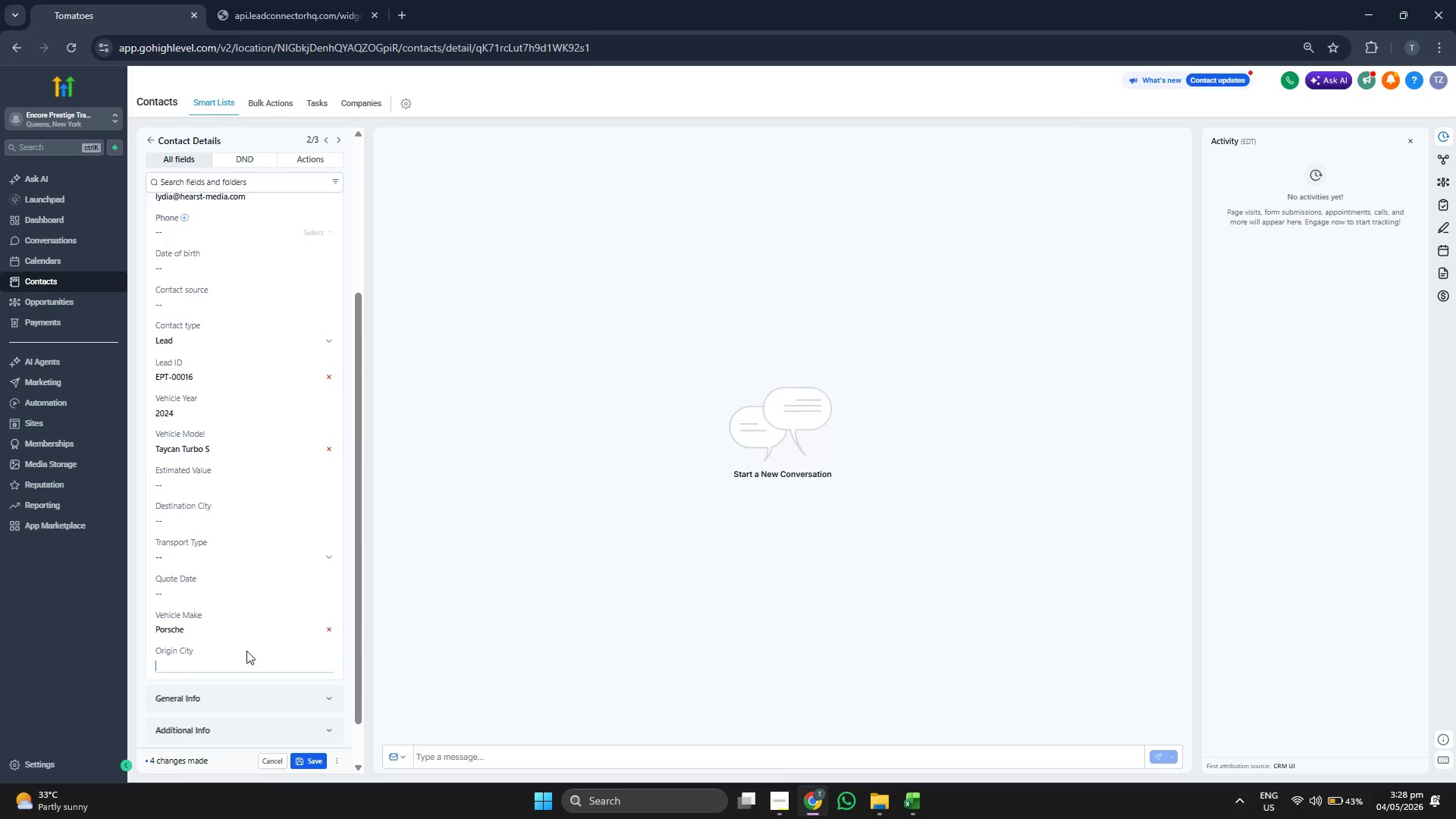 
key(Control+V)
 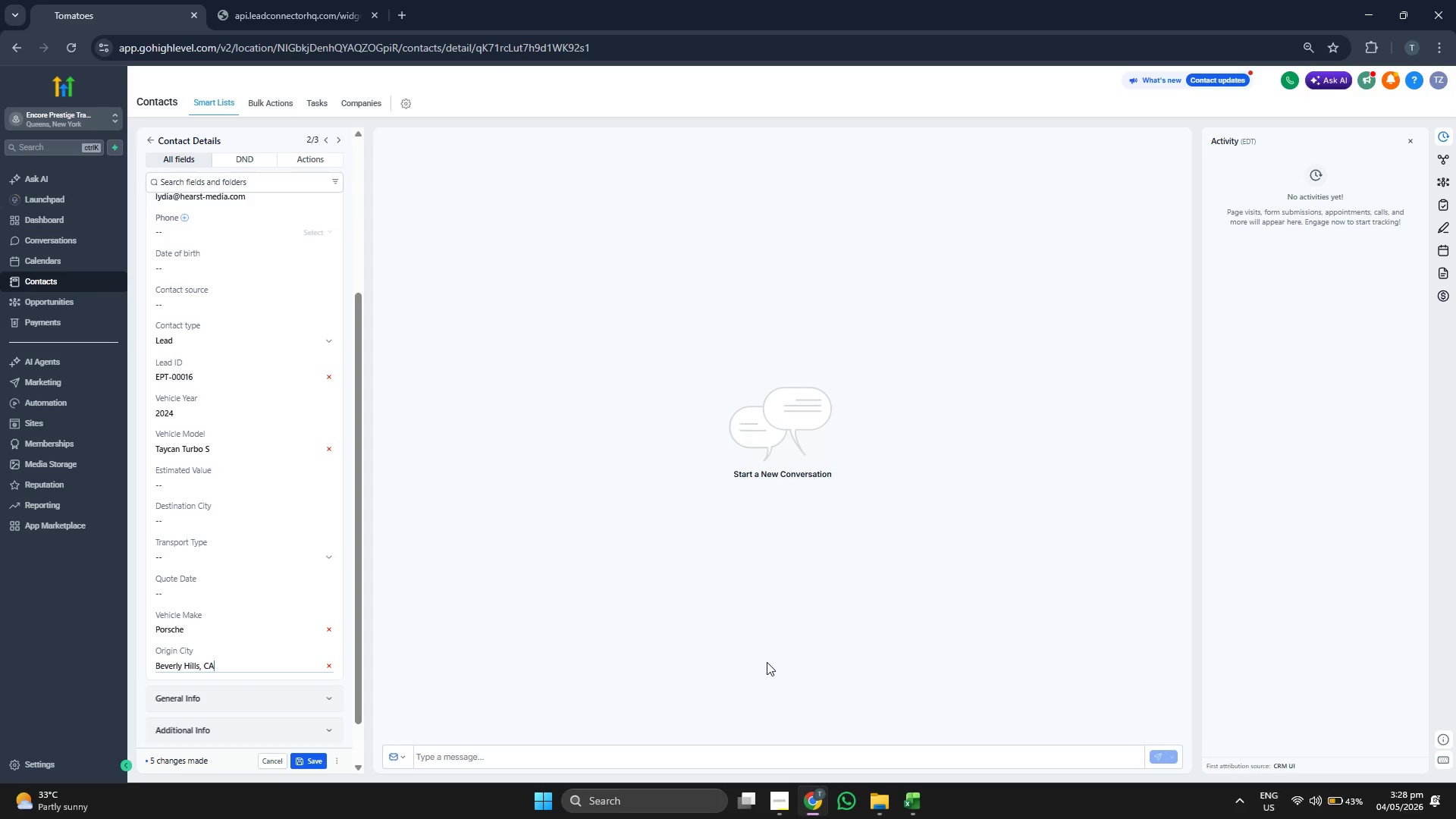 
mouse_move([892, 786])
 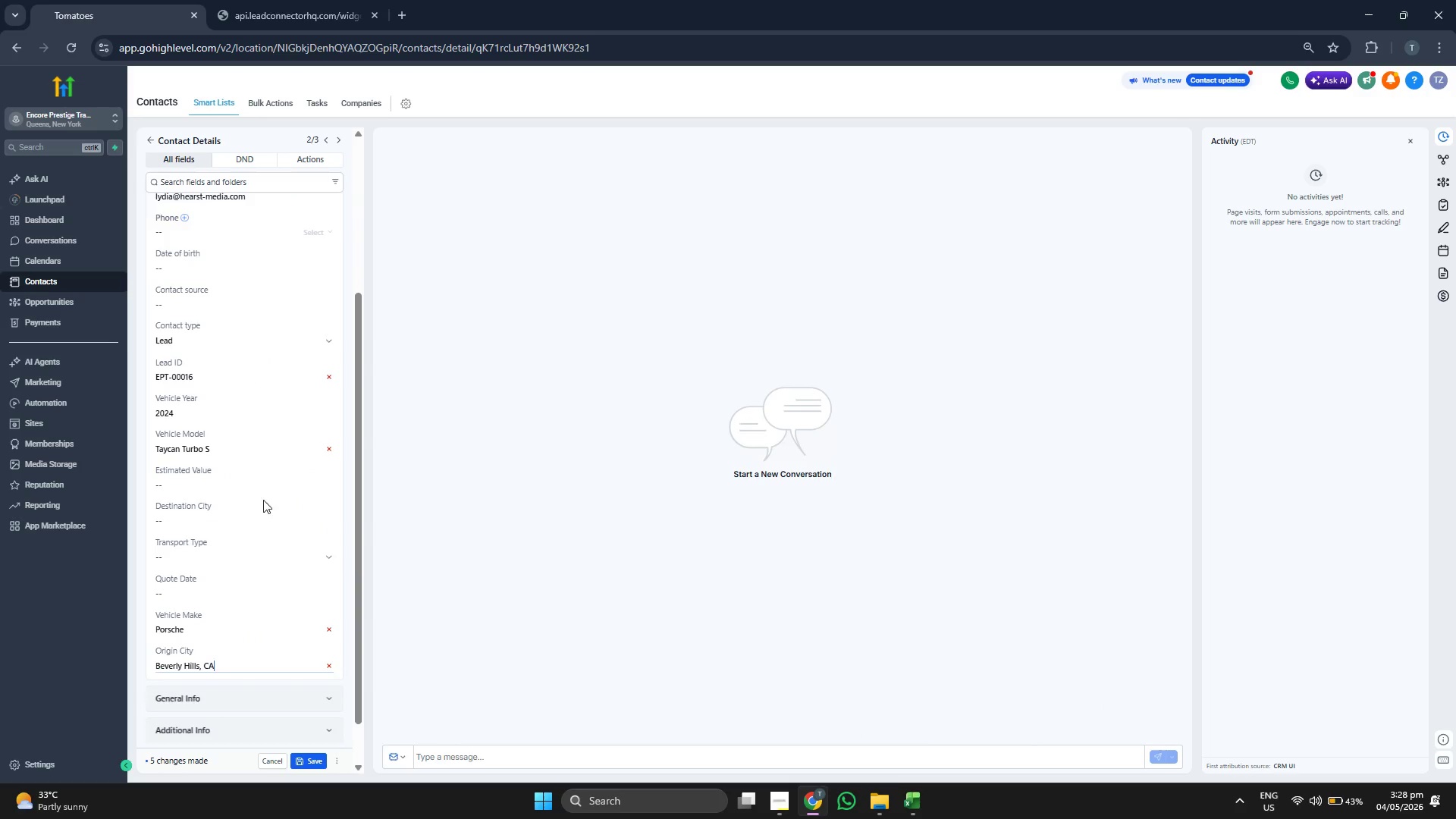 
left_click([238, 479])
 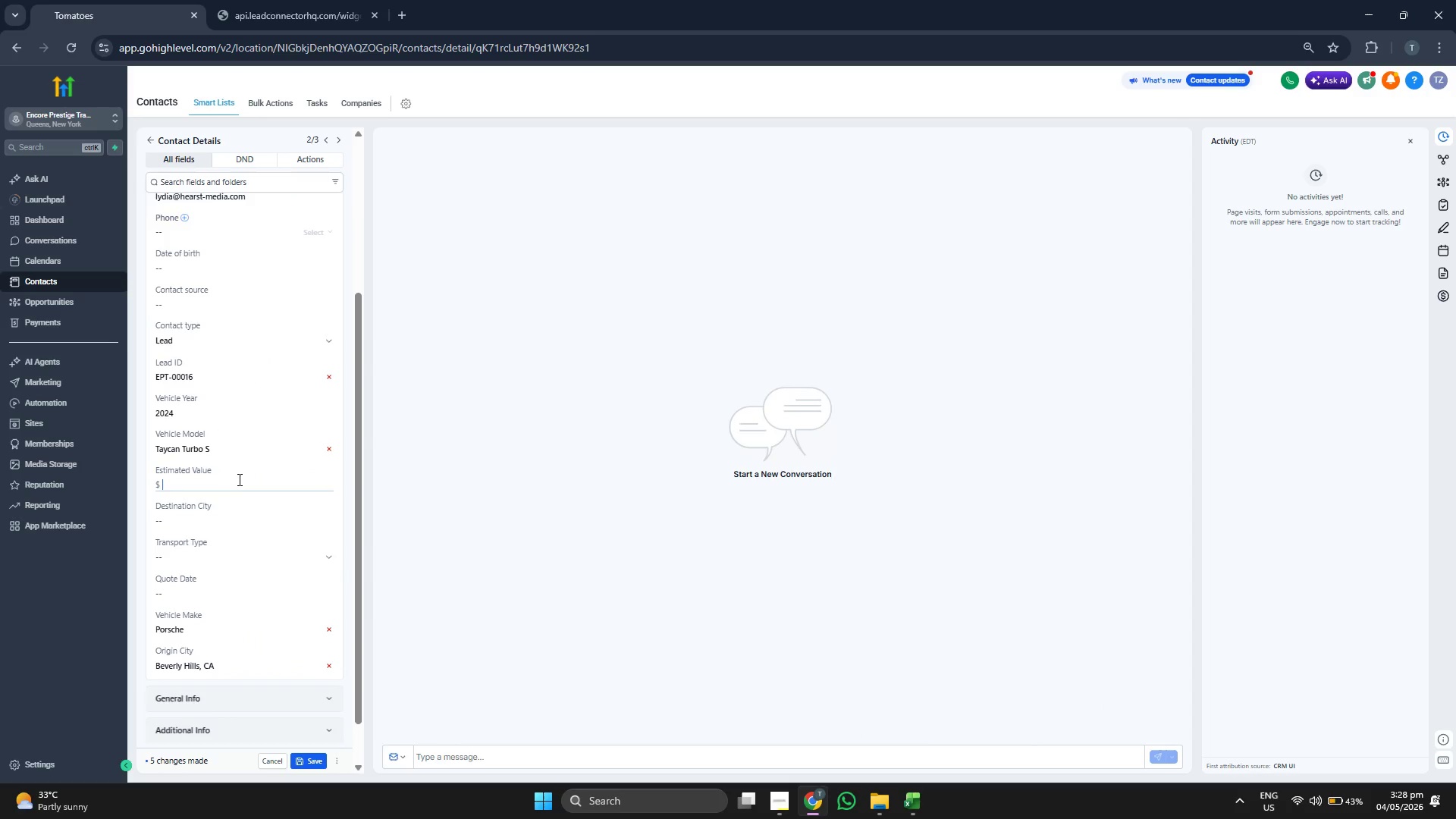 
type(195000)
 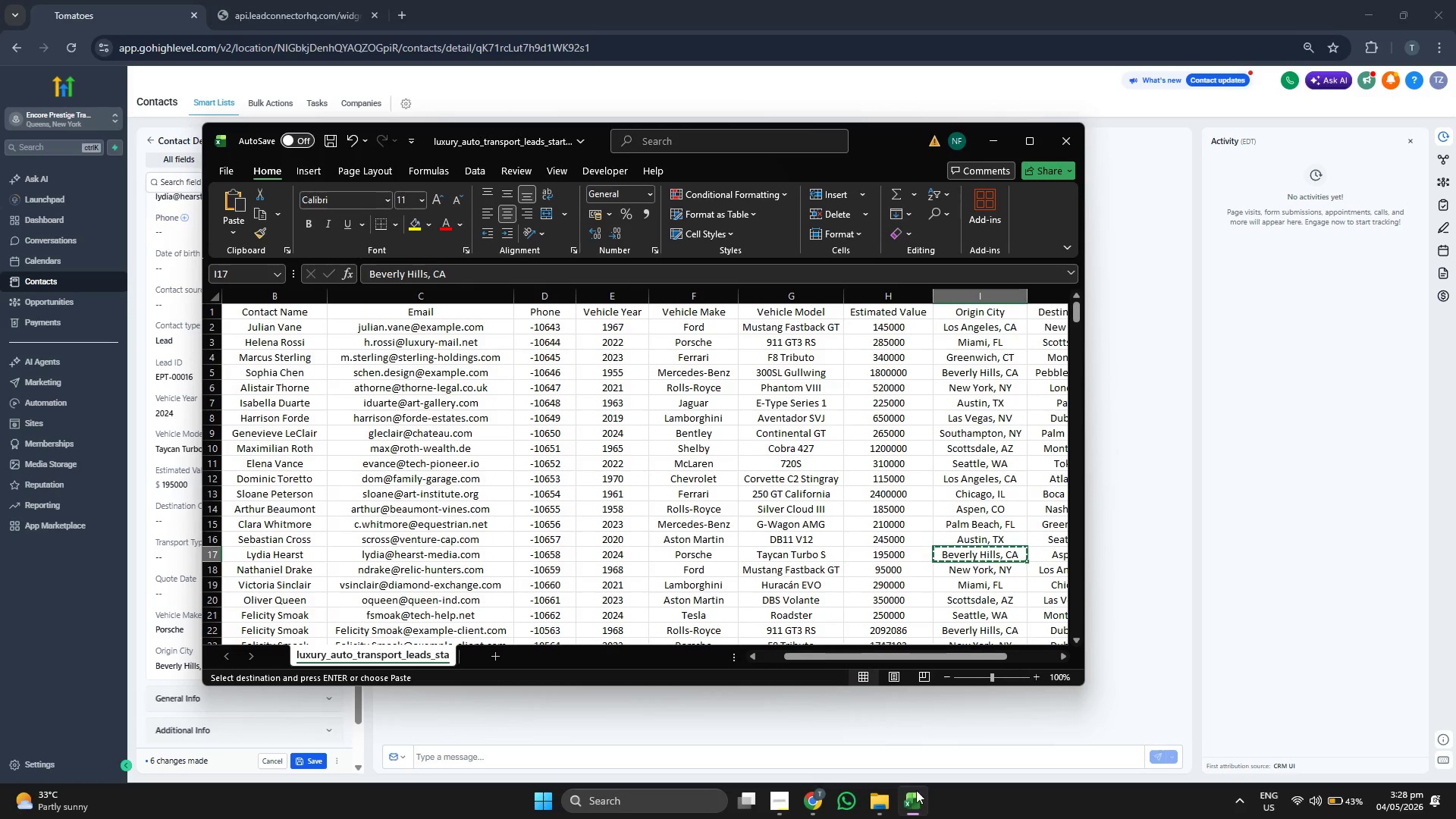 
key(ArrowRight)
 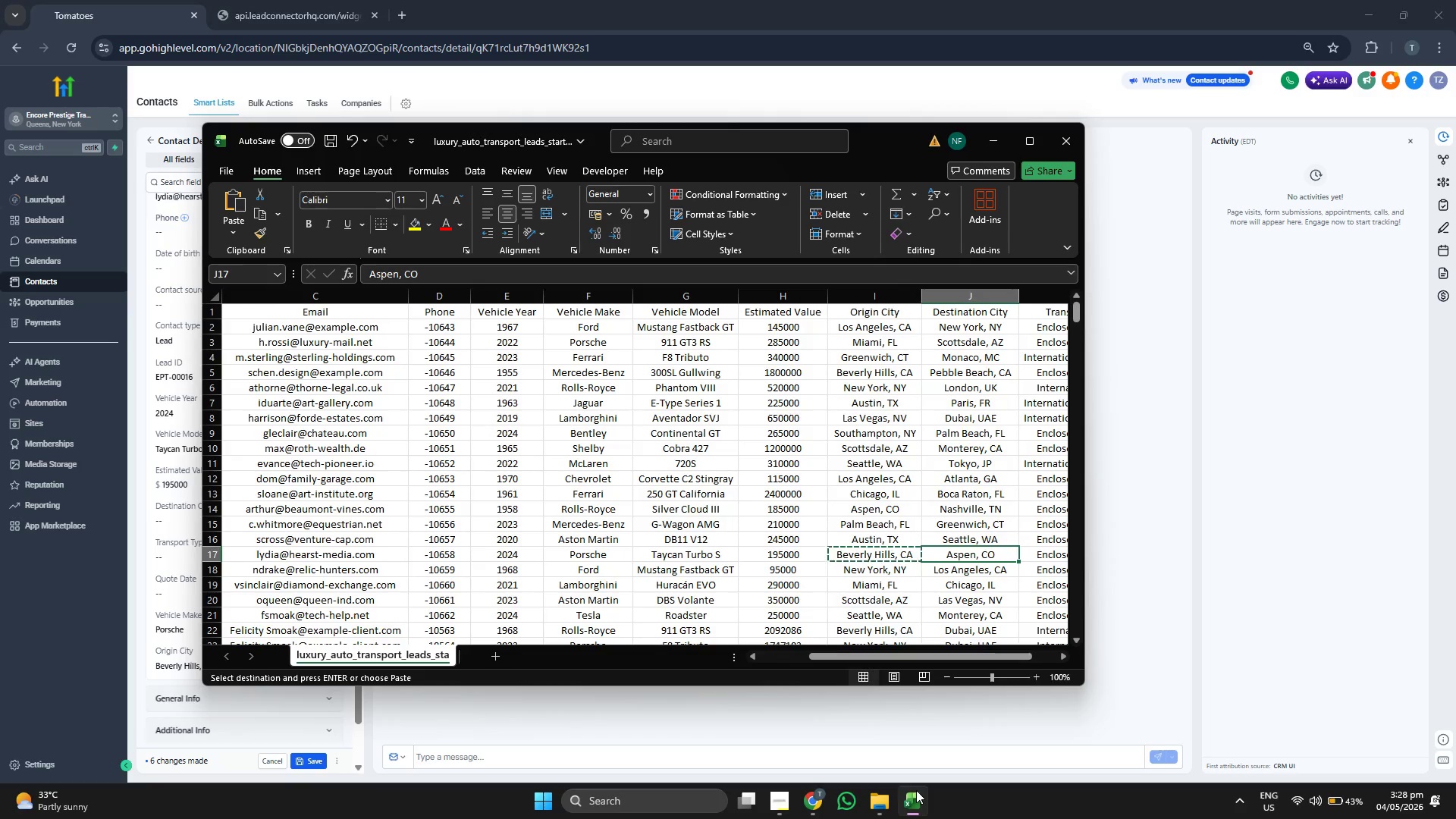 
key(Control+ControlLeft)
 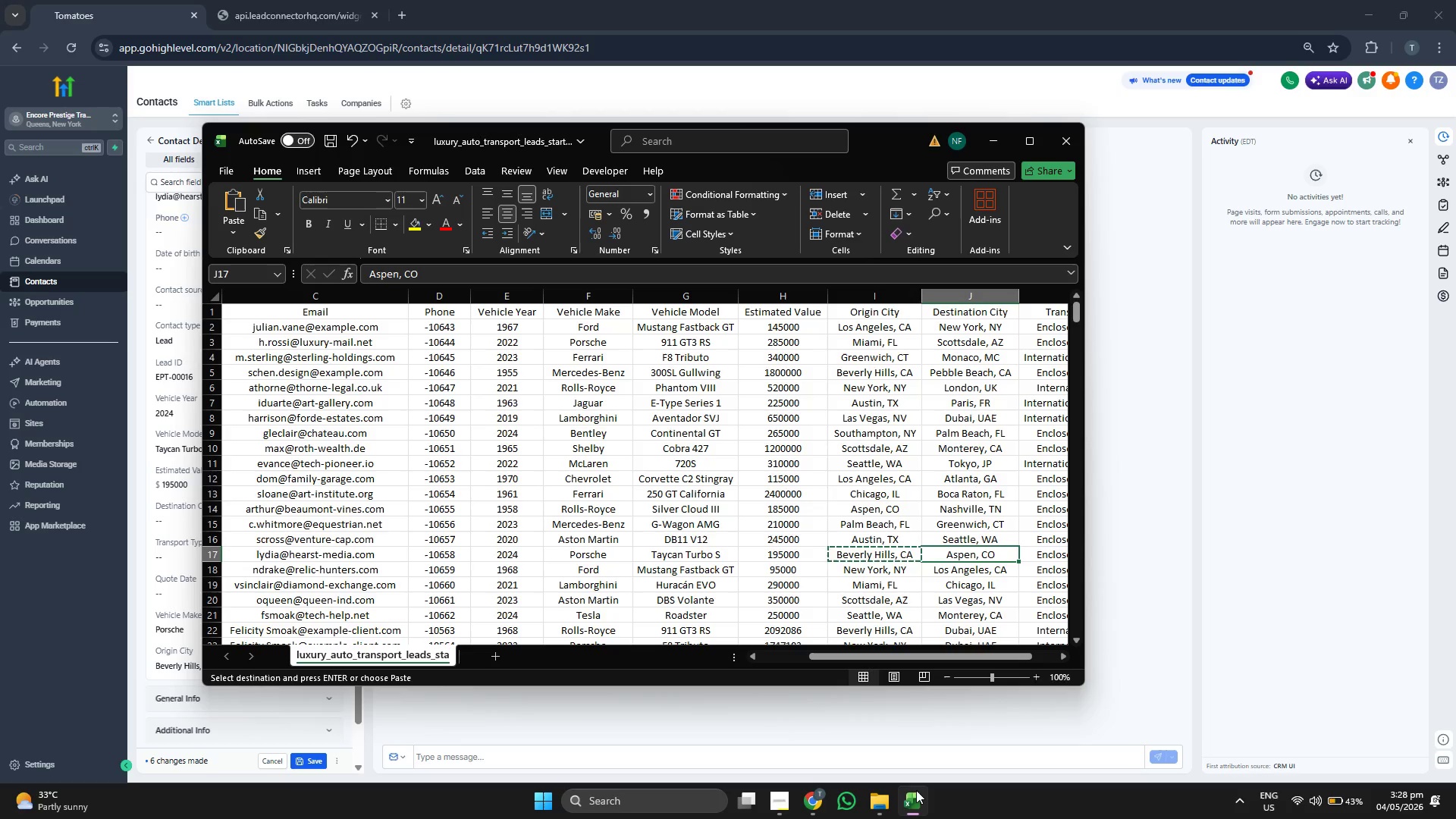 
key(Control+C)
 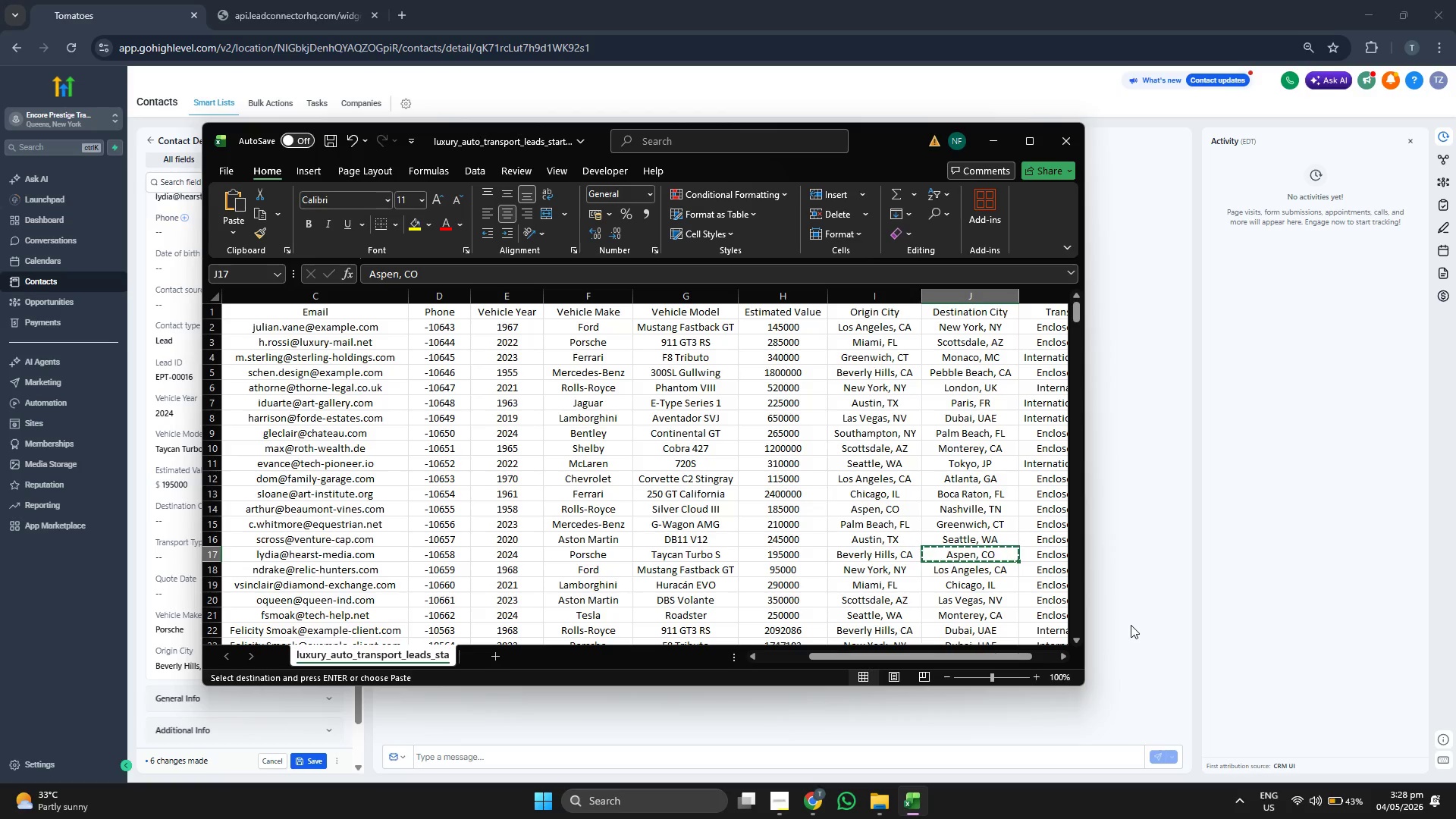 
left_click([1131, 625])
 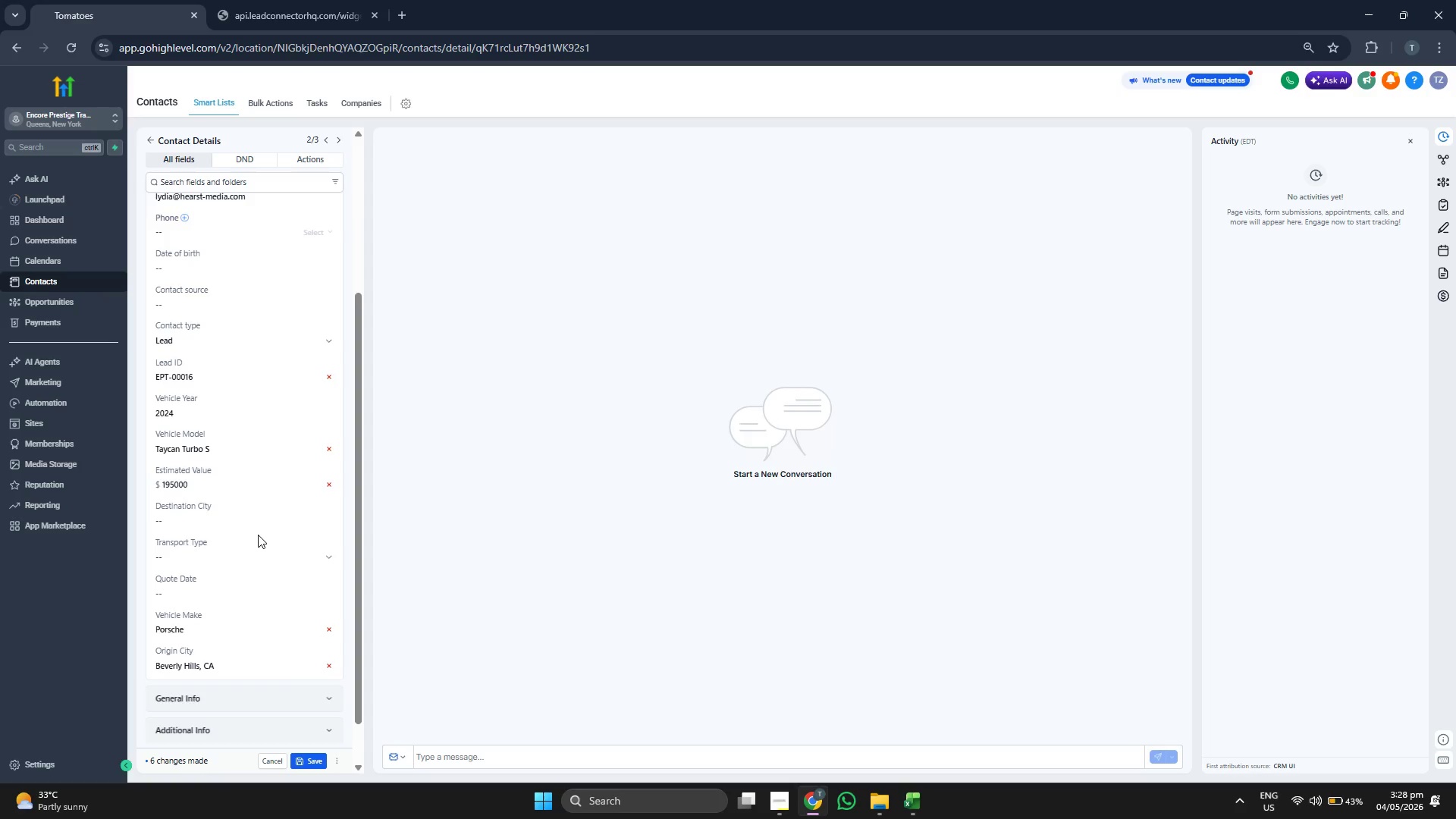 
left_click([243, 519])
 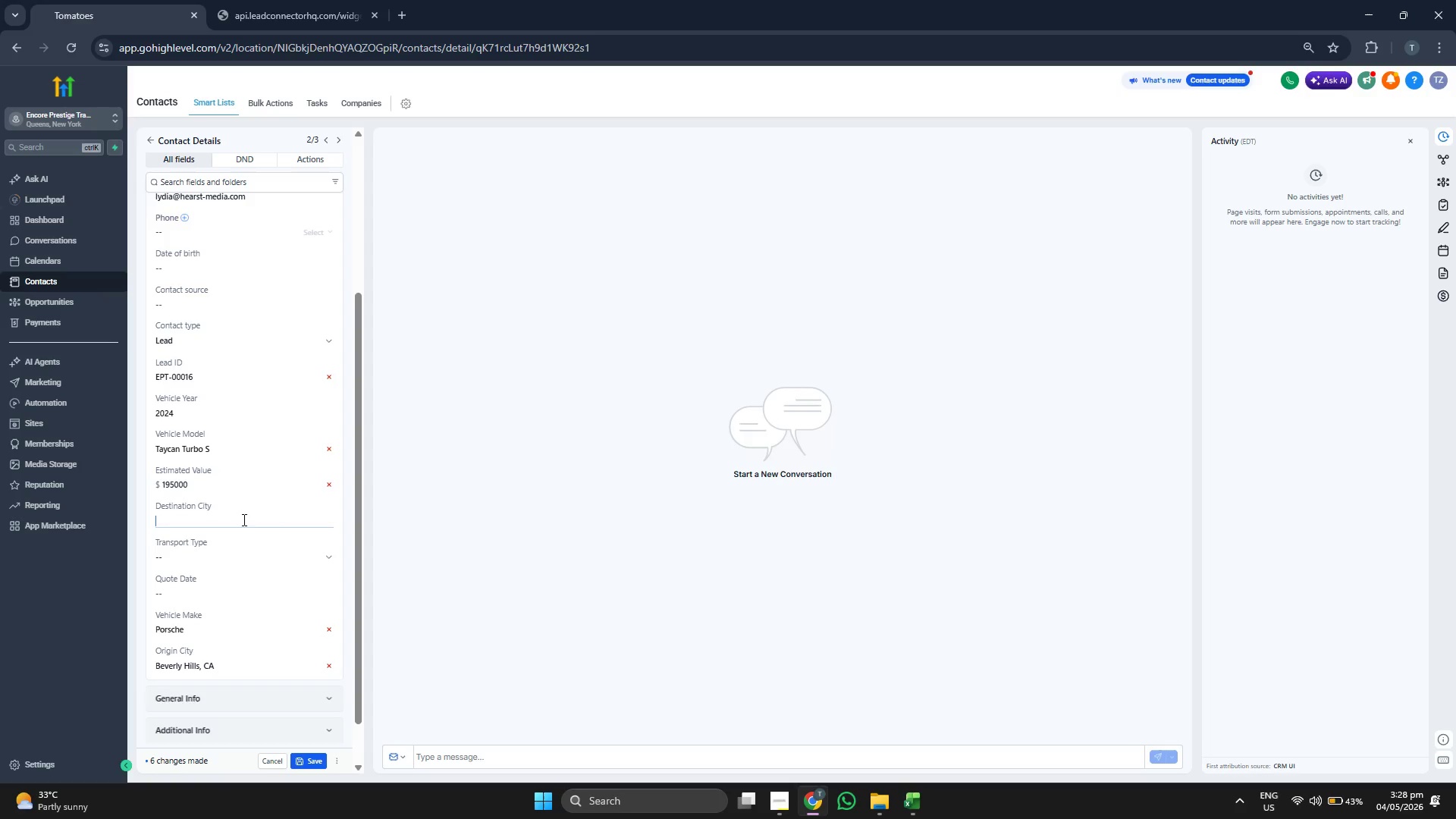 
key(Control+ControlLeft)
 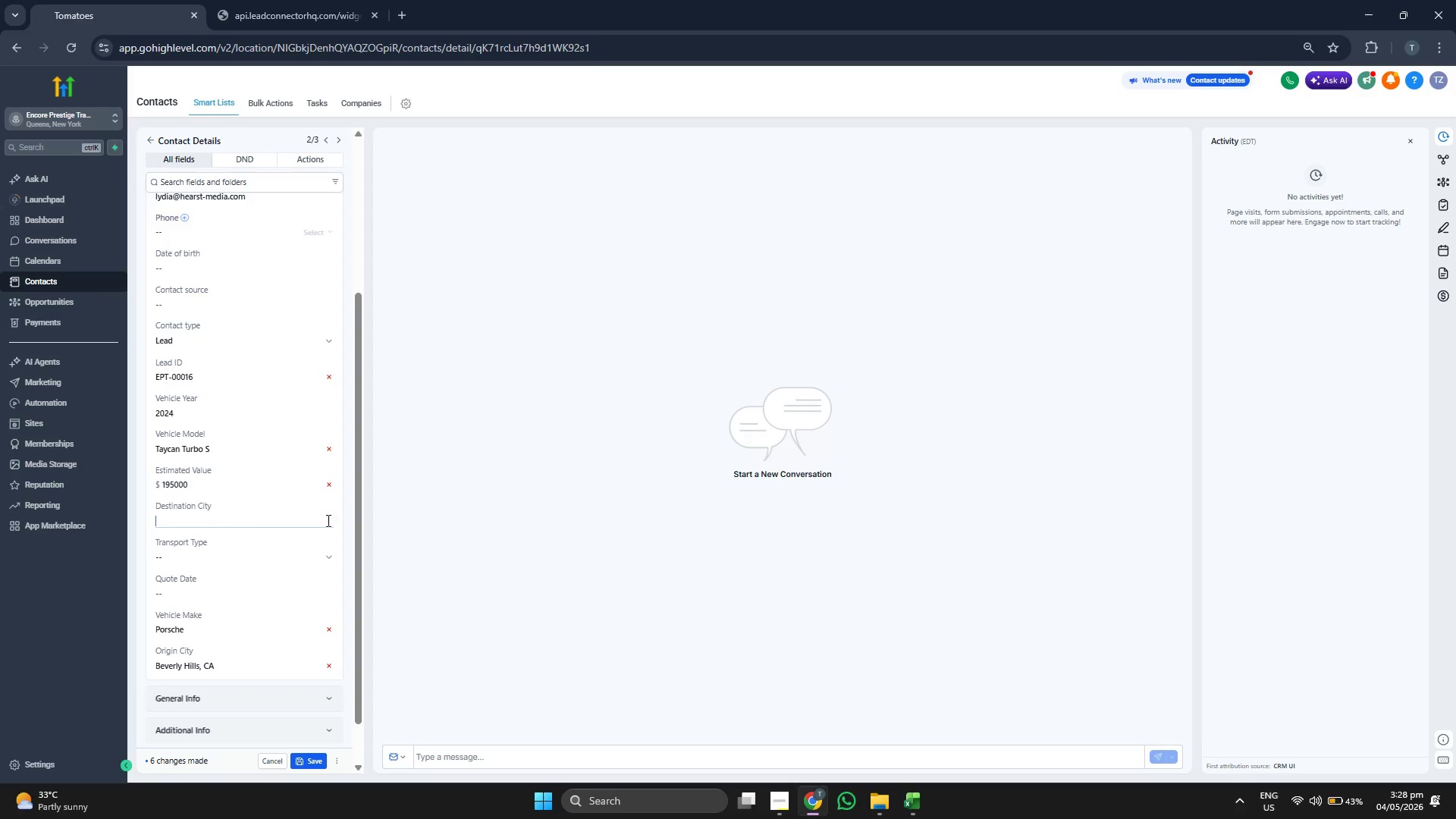 
key(Control+V)
 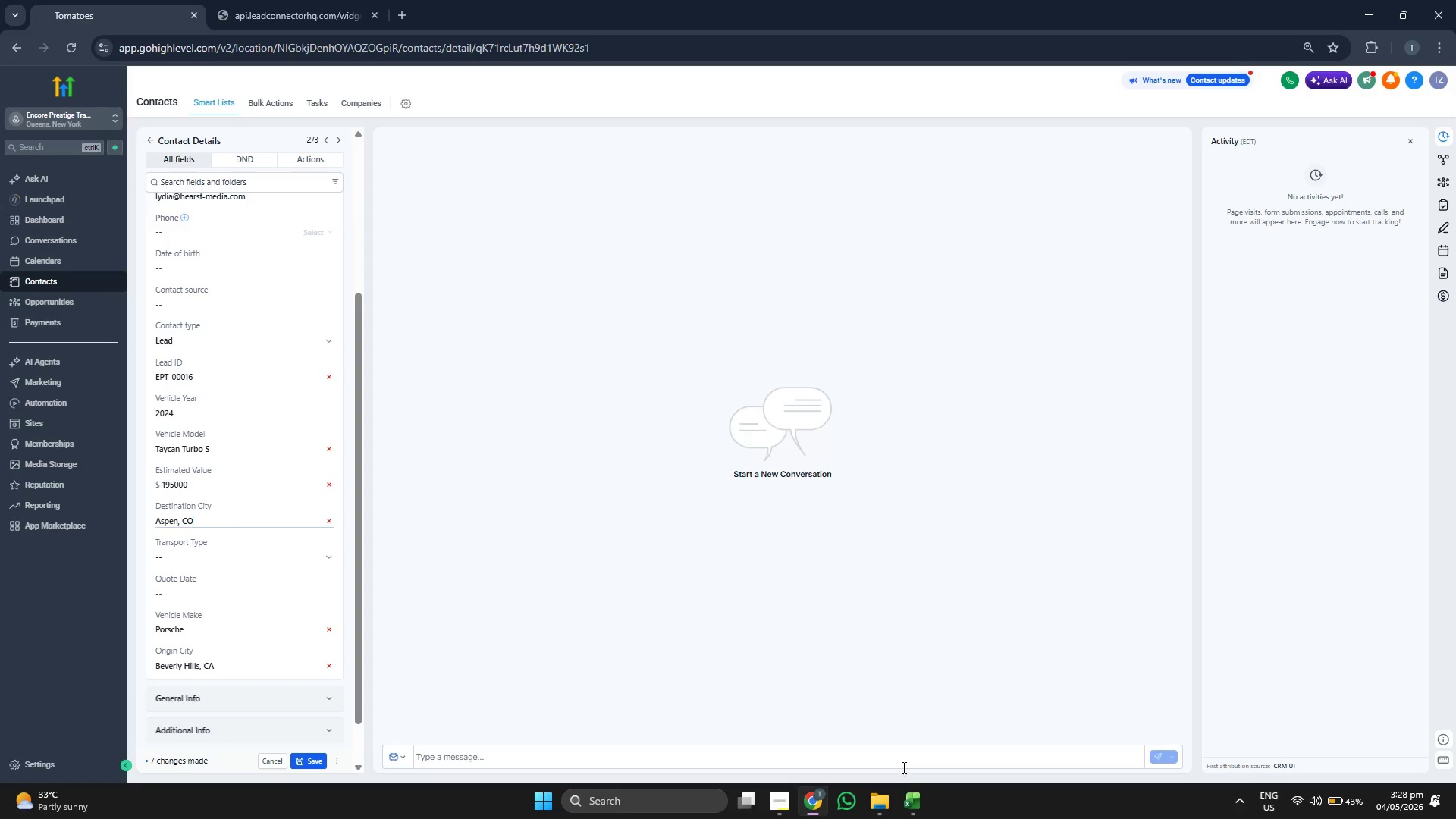 
left_click([919, 803])
 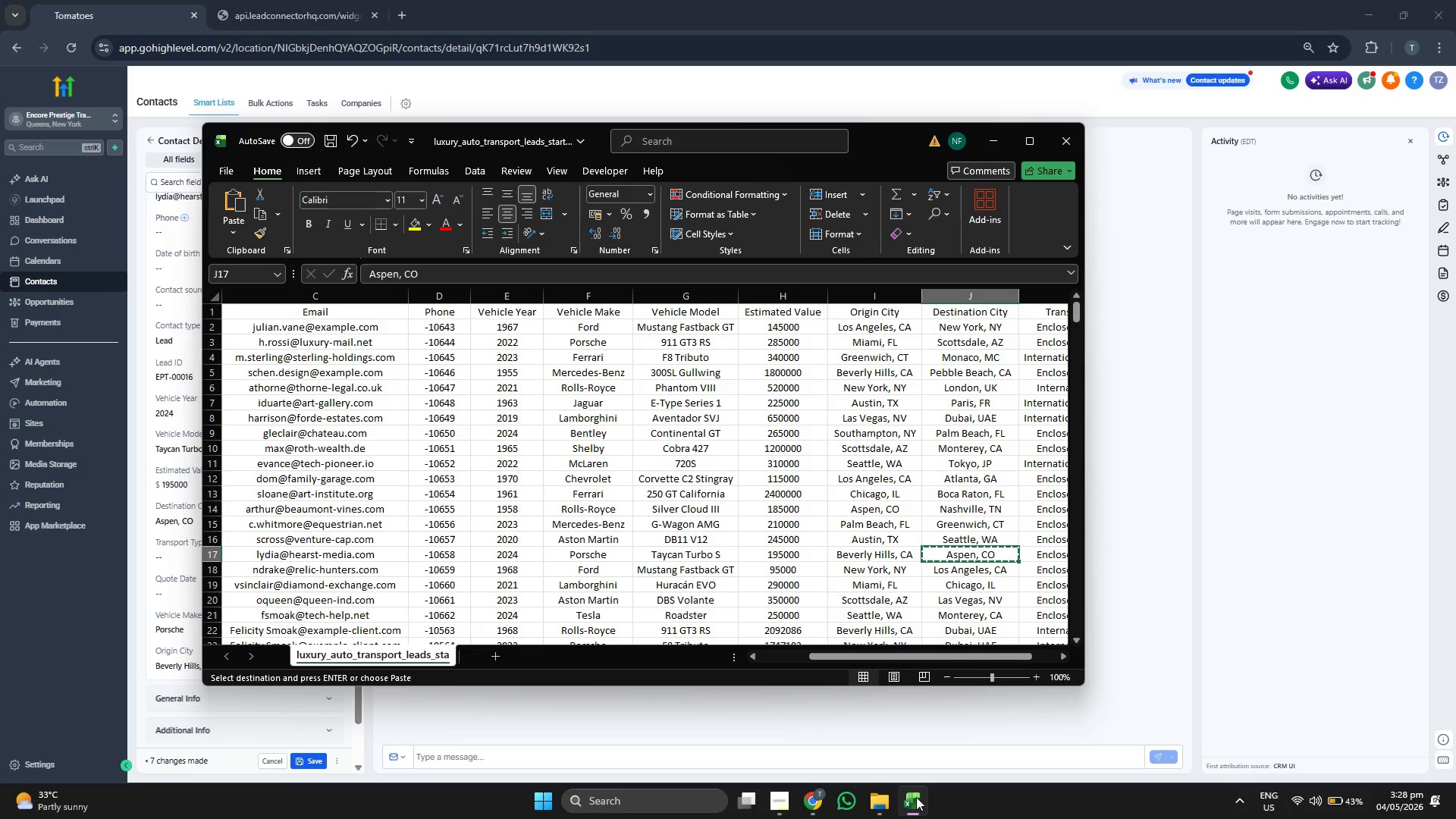 
key(ArrowRight)
 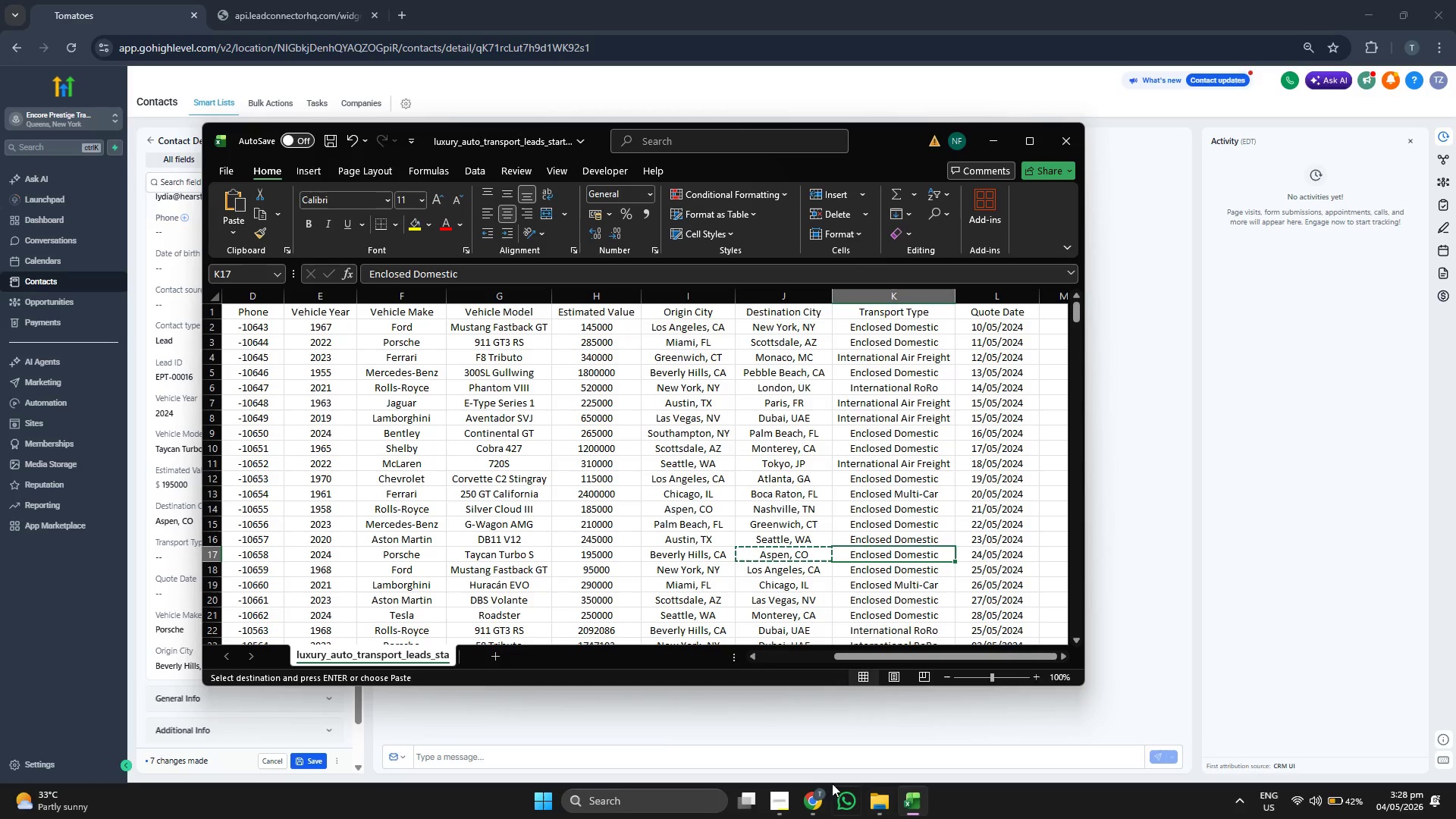 
key(Control+C)
 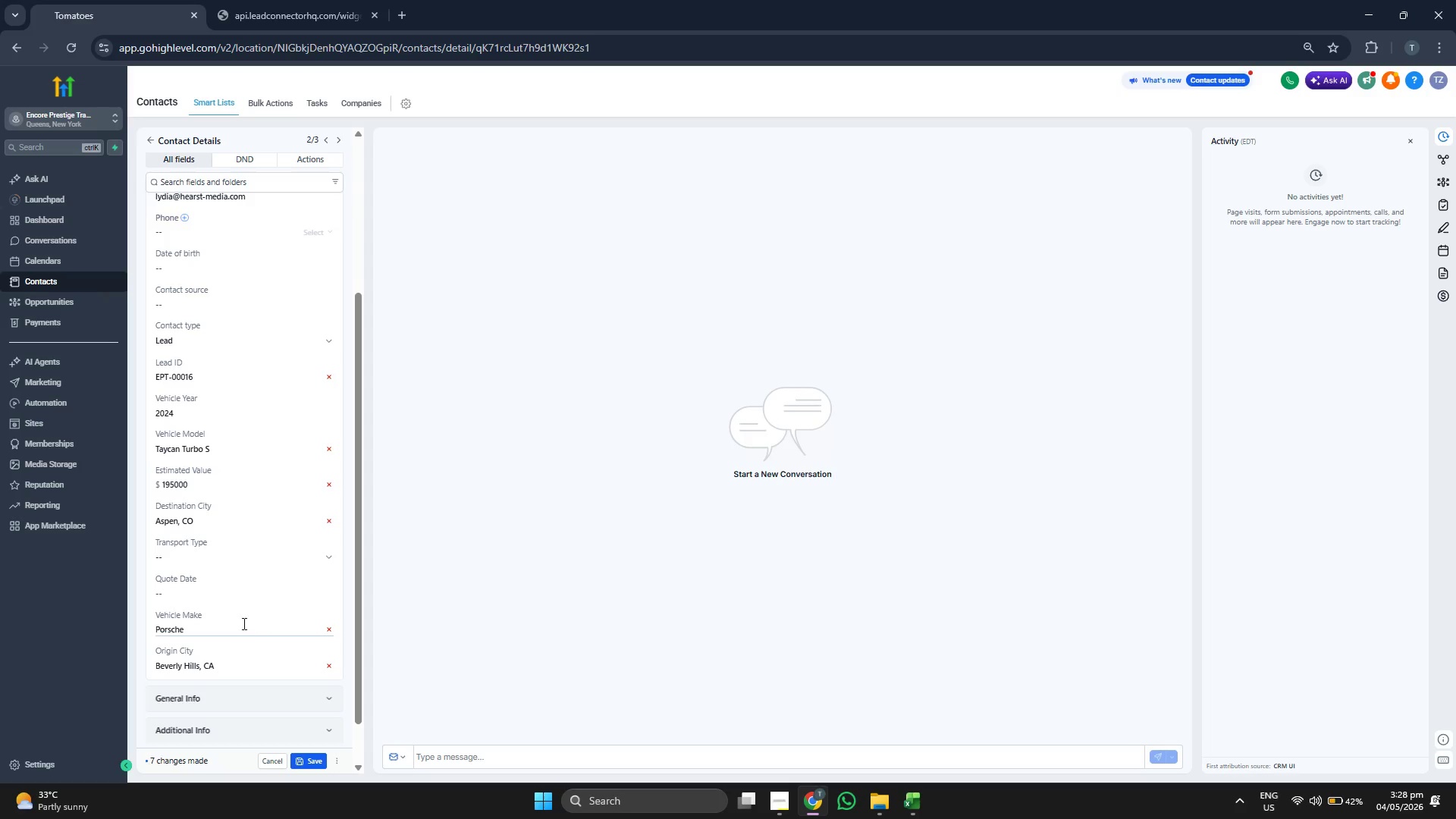 
left_click([232, 595])
 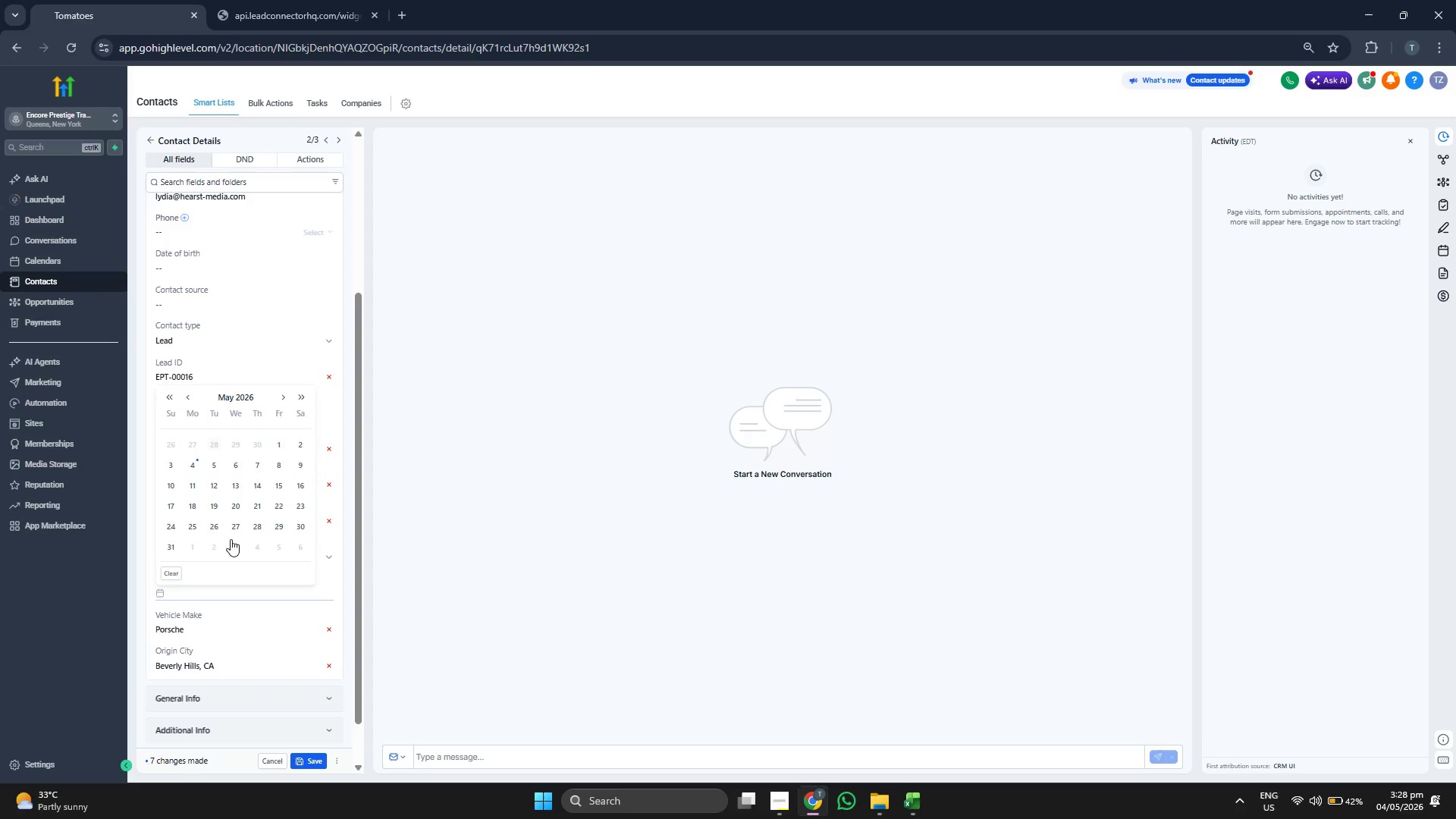 
left_click([240, 625])
 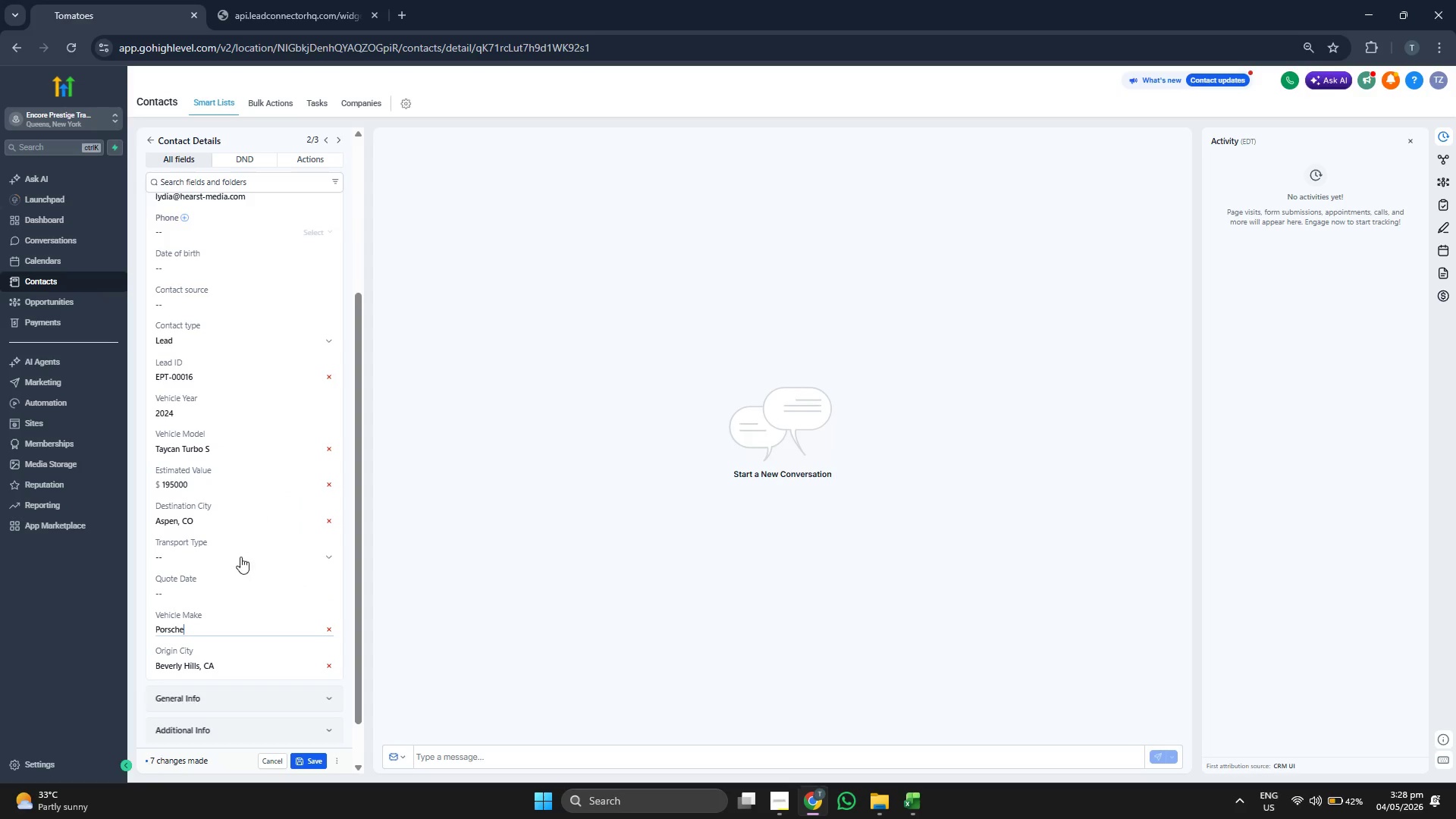 
left_click([243, 541])
 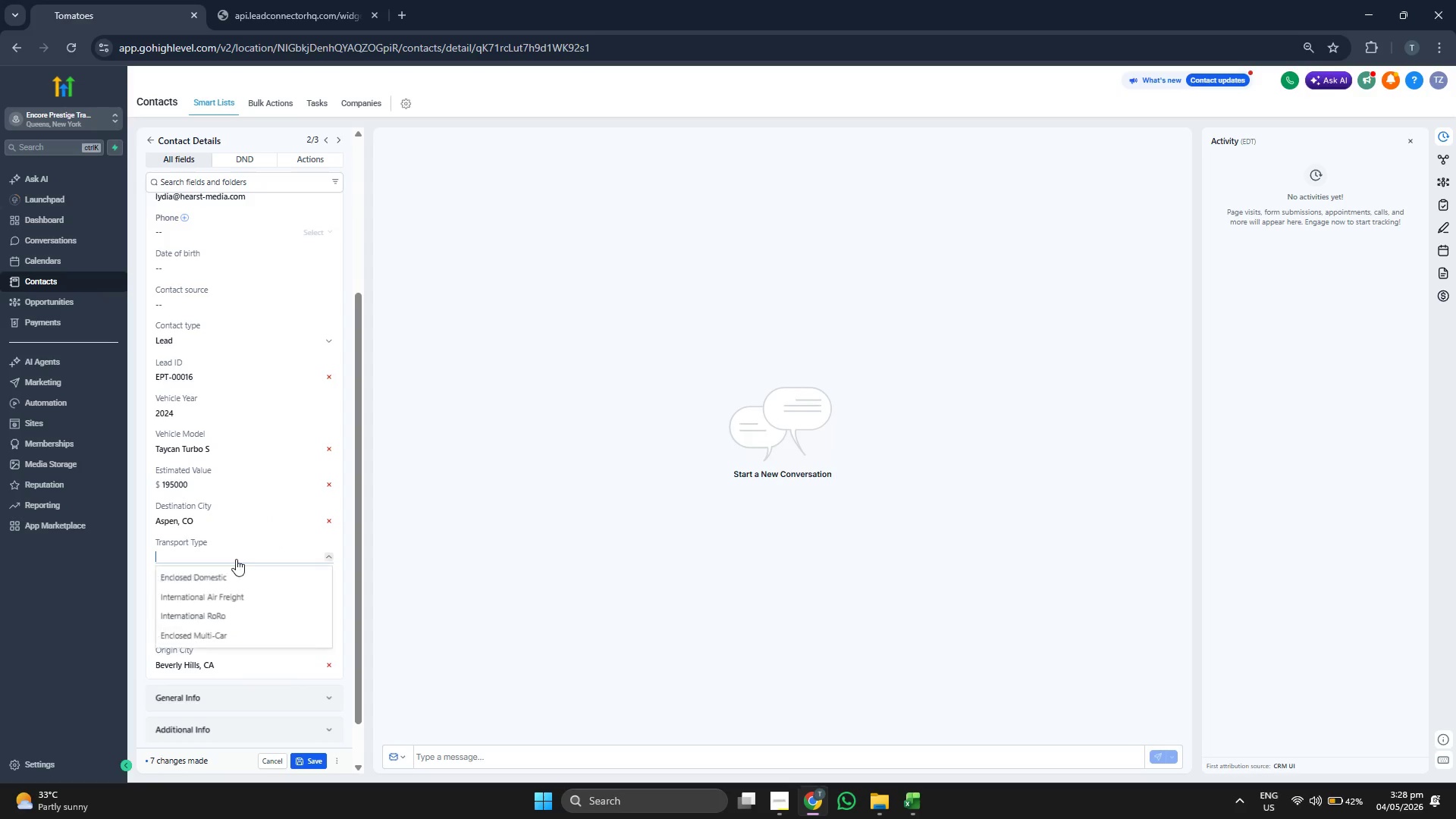 
left_click([231, 575])
 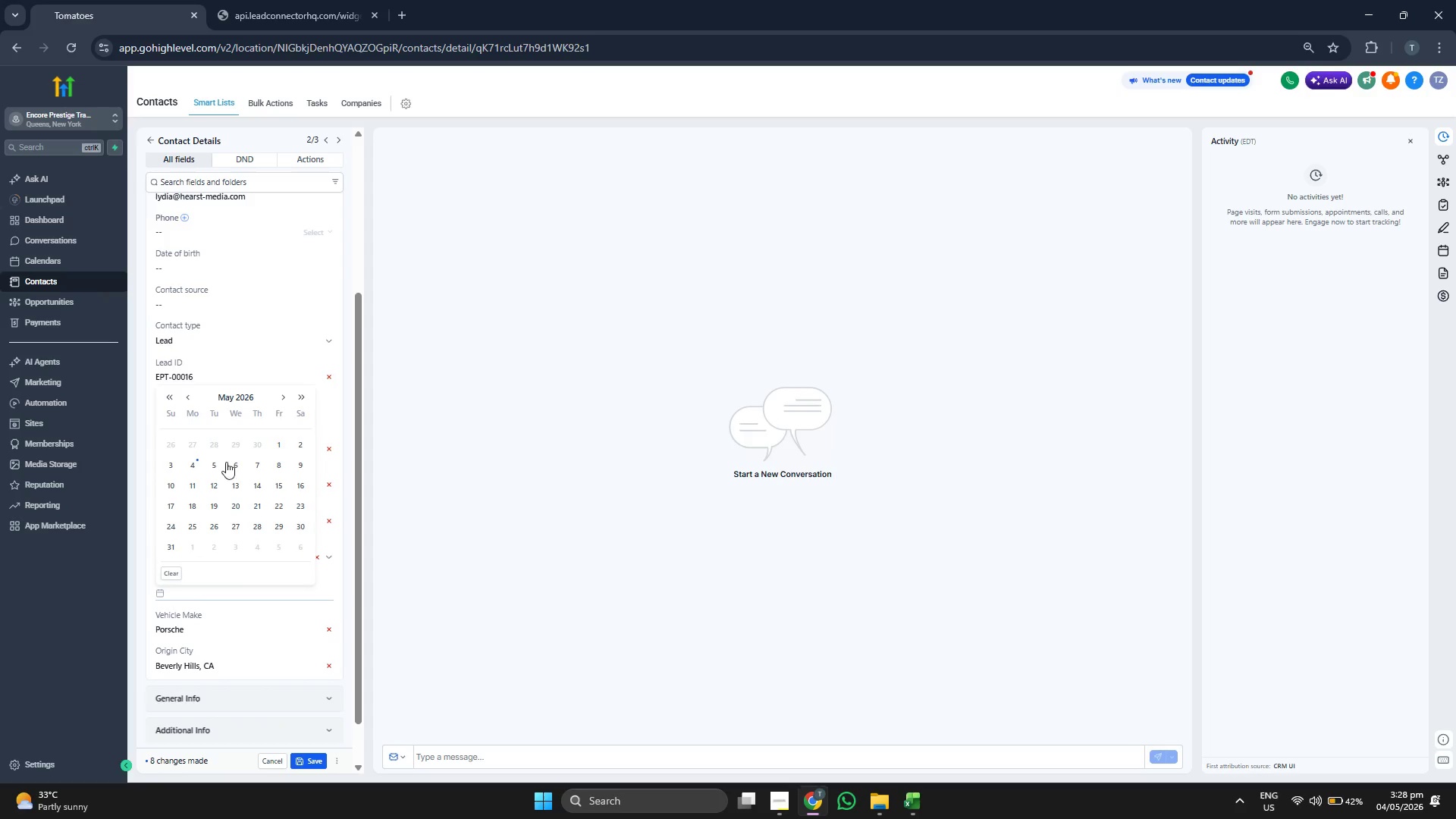 
left_click([223, 389])
 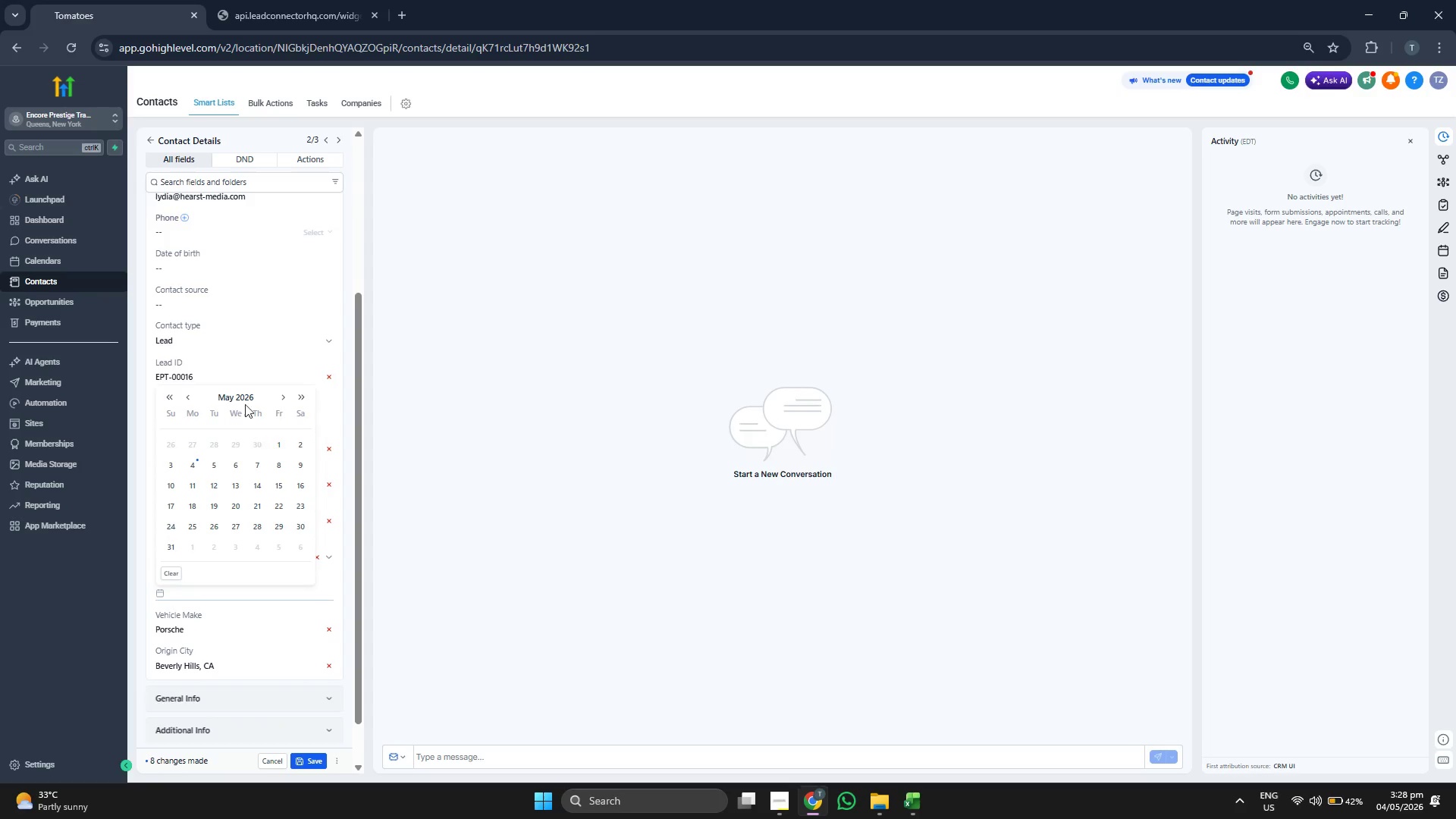 
left_click([244, 400])
 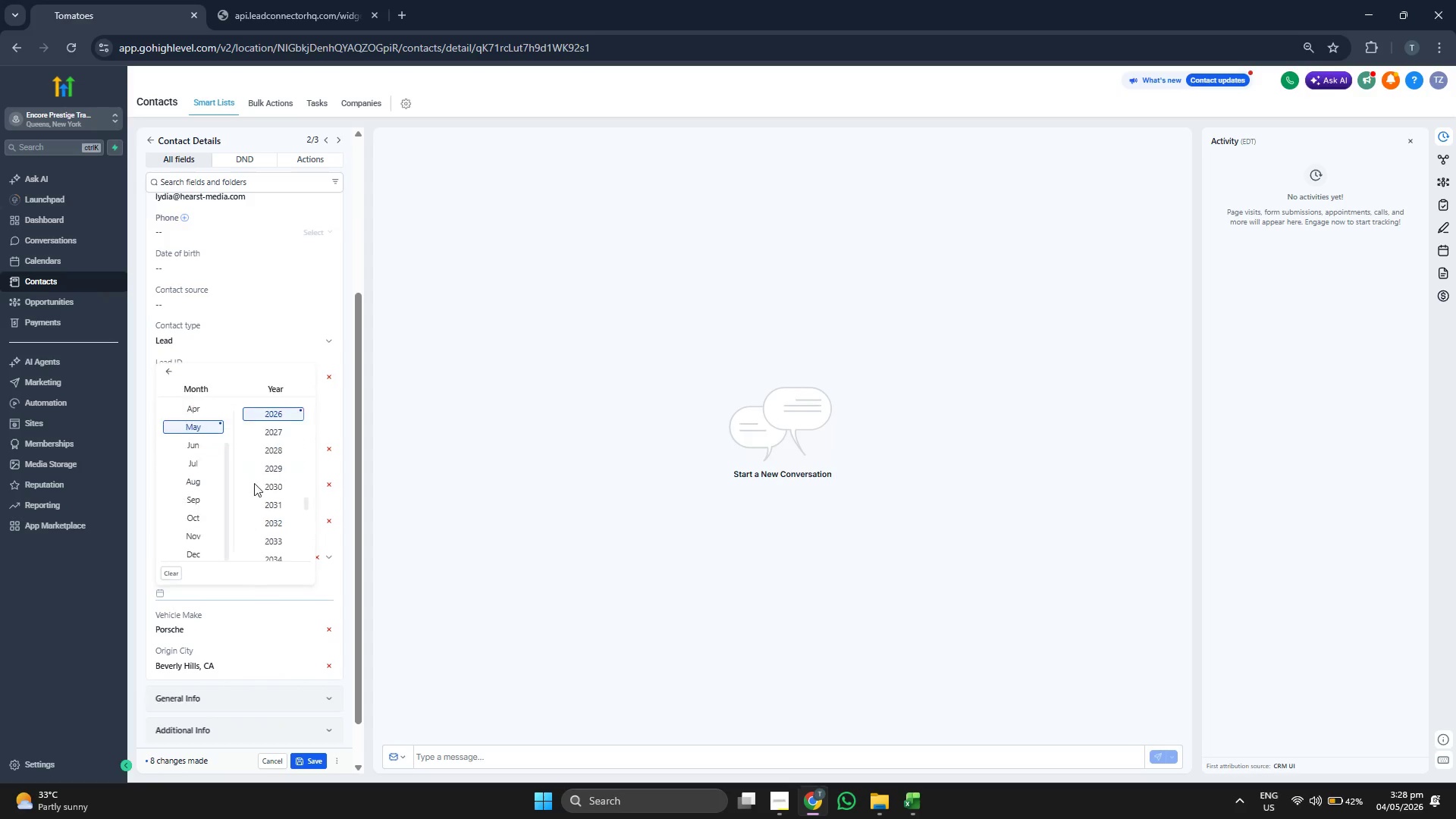 
scroll: coordinate [255, 497], scroll_direction: up, amount: 1.0
 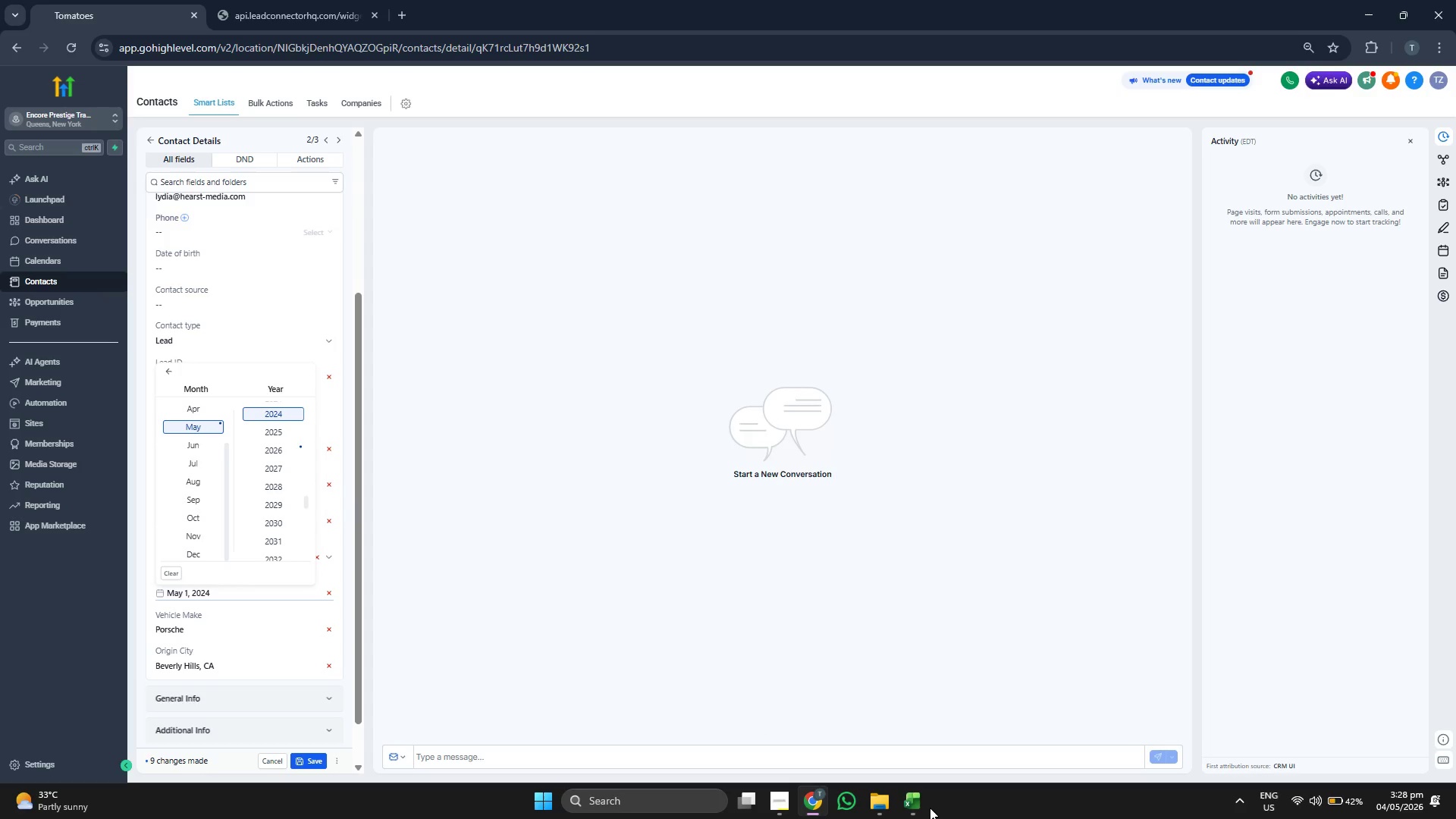 
left_click([924, 806])
 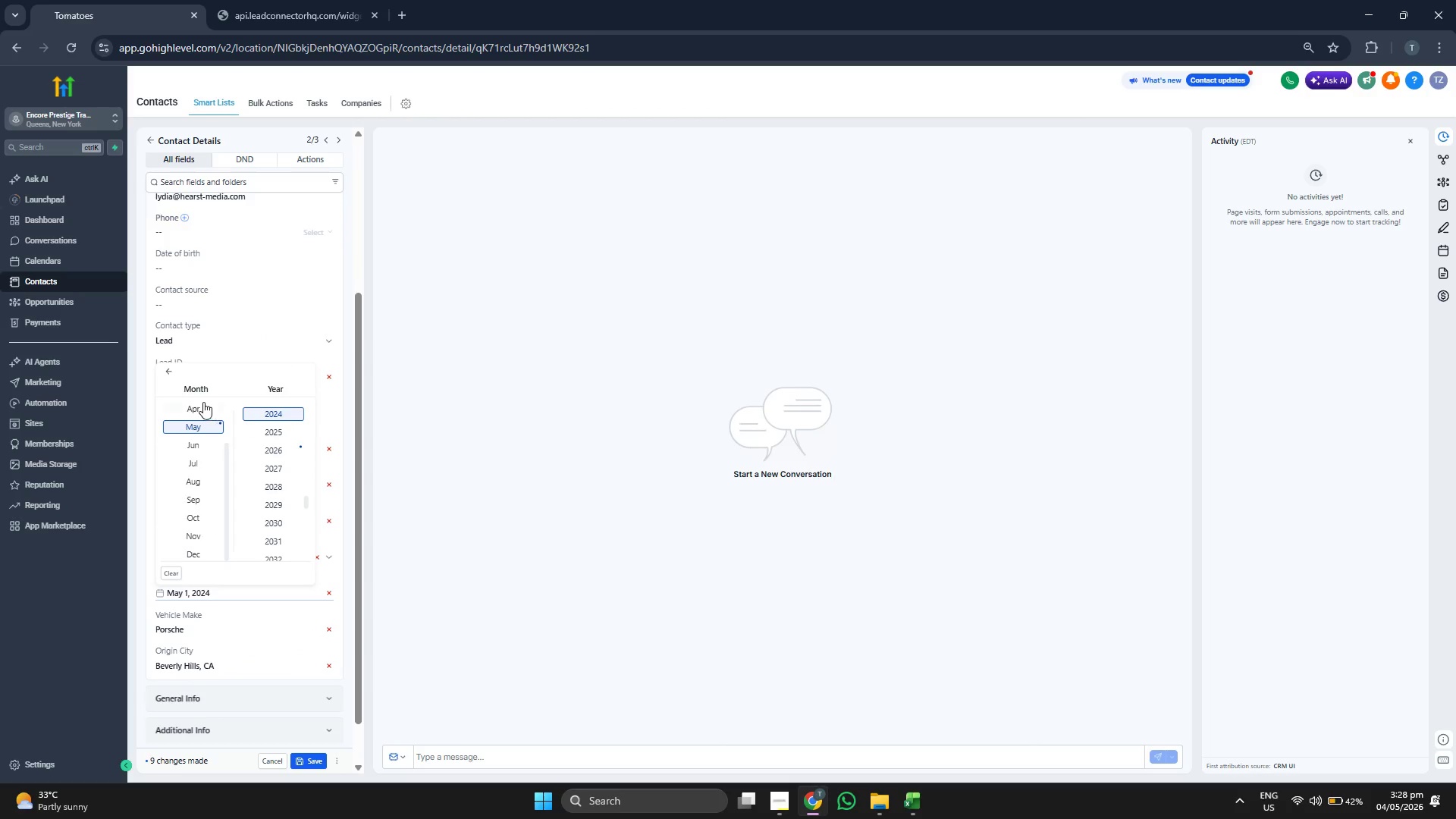 
mouse_move([188, 400])
 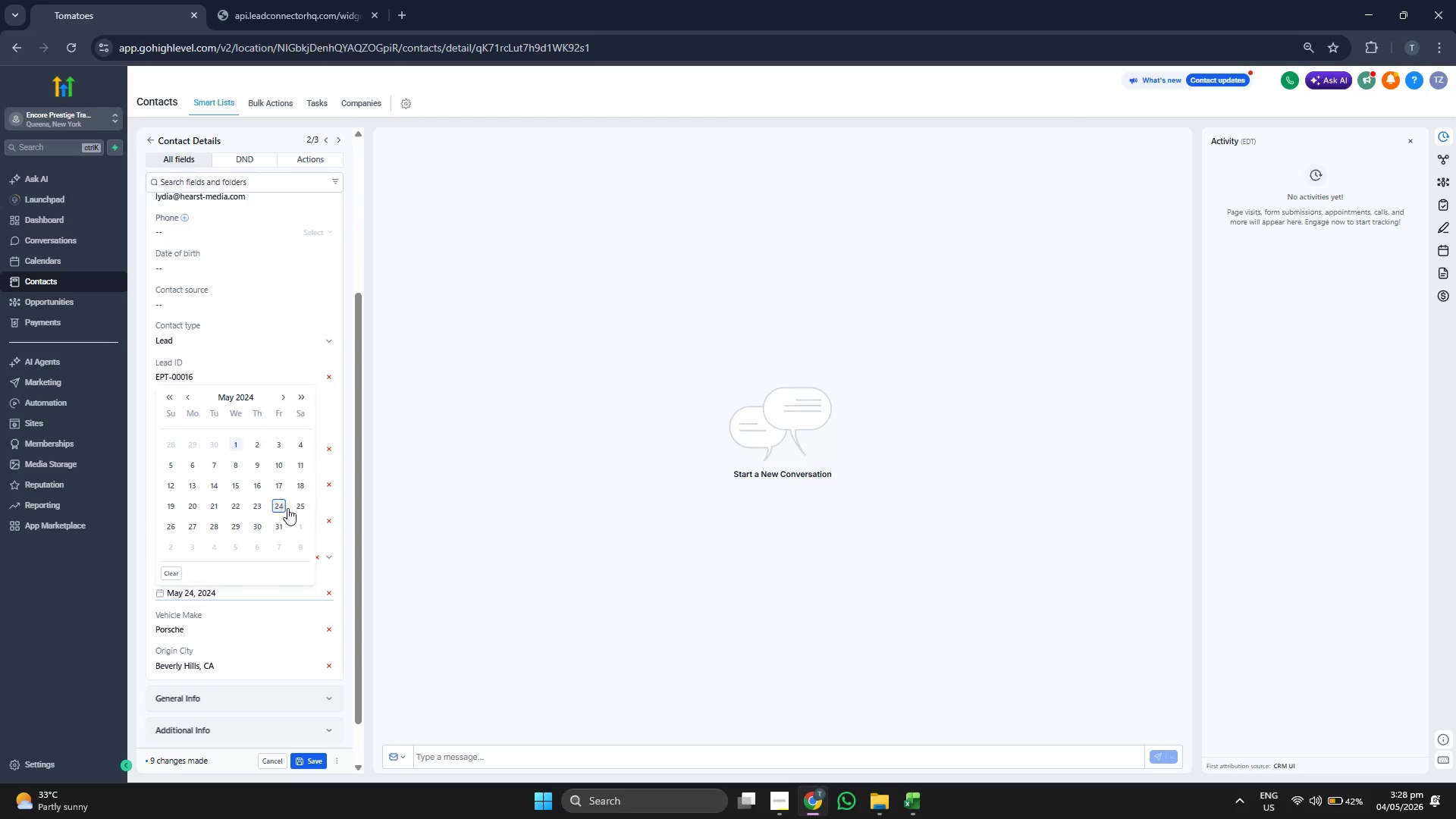 
left_click([340, 511])
 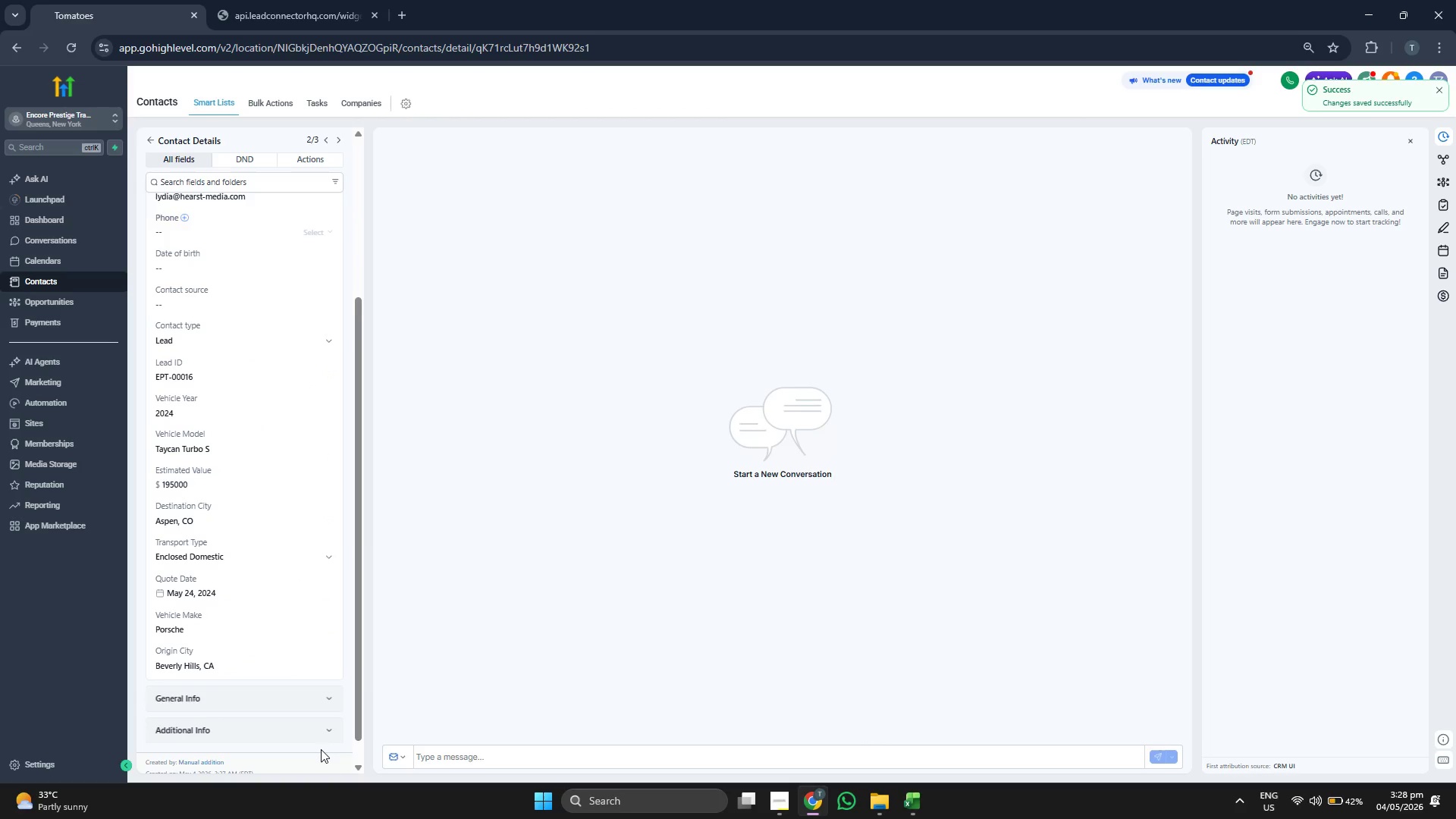 
wait(6.42)
 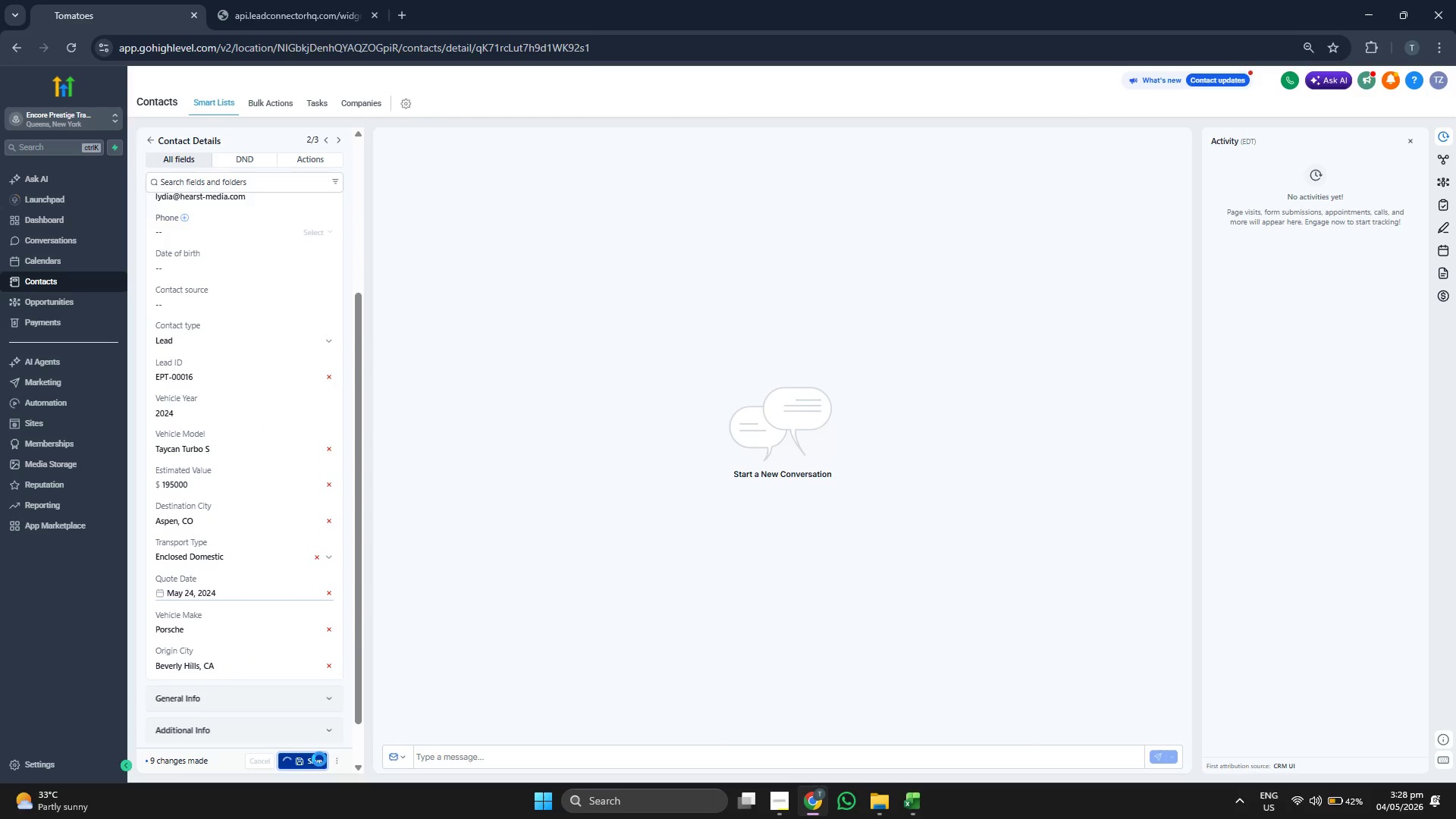 
scroll: coordinate [239, 581], scroll_direction: up, amount: 2.0
 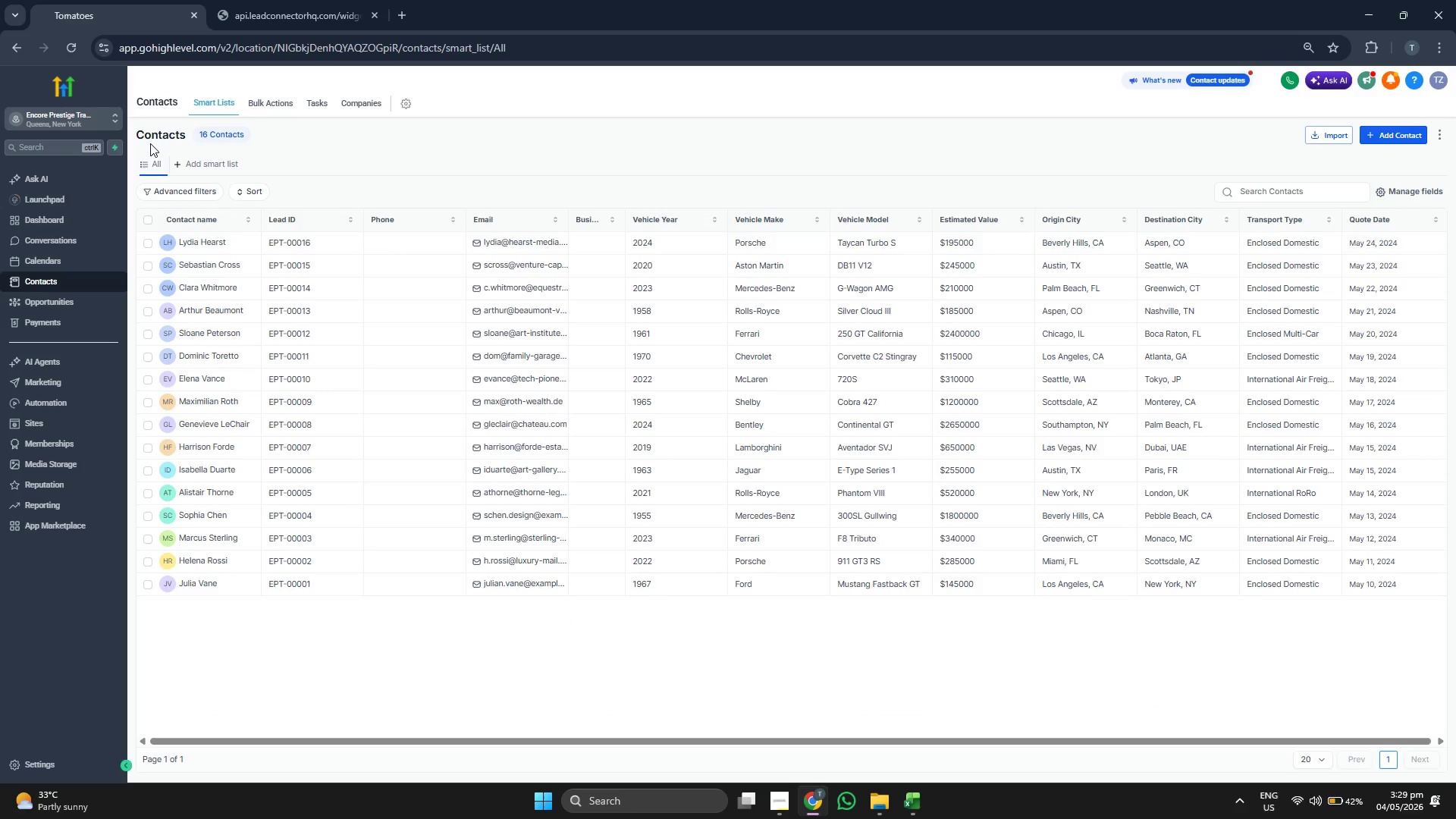 
wait(10.75)
 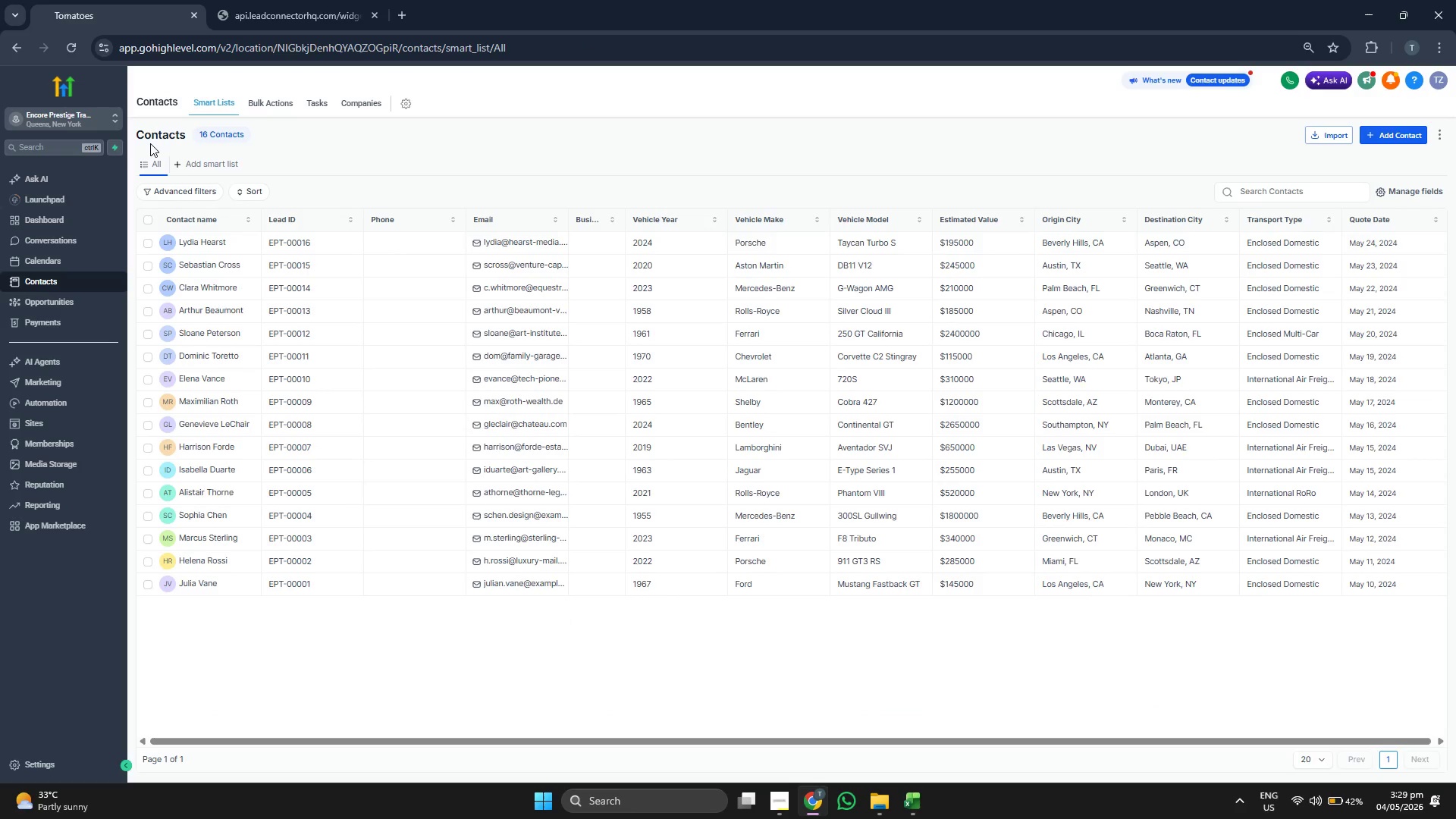 
left_click([1400, 134])
 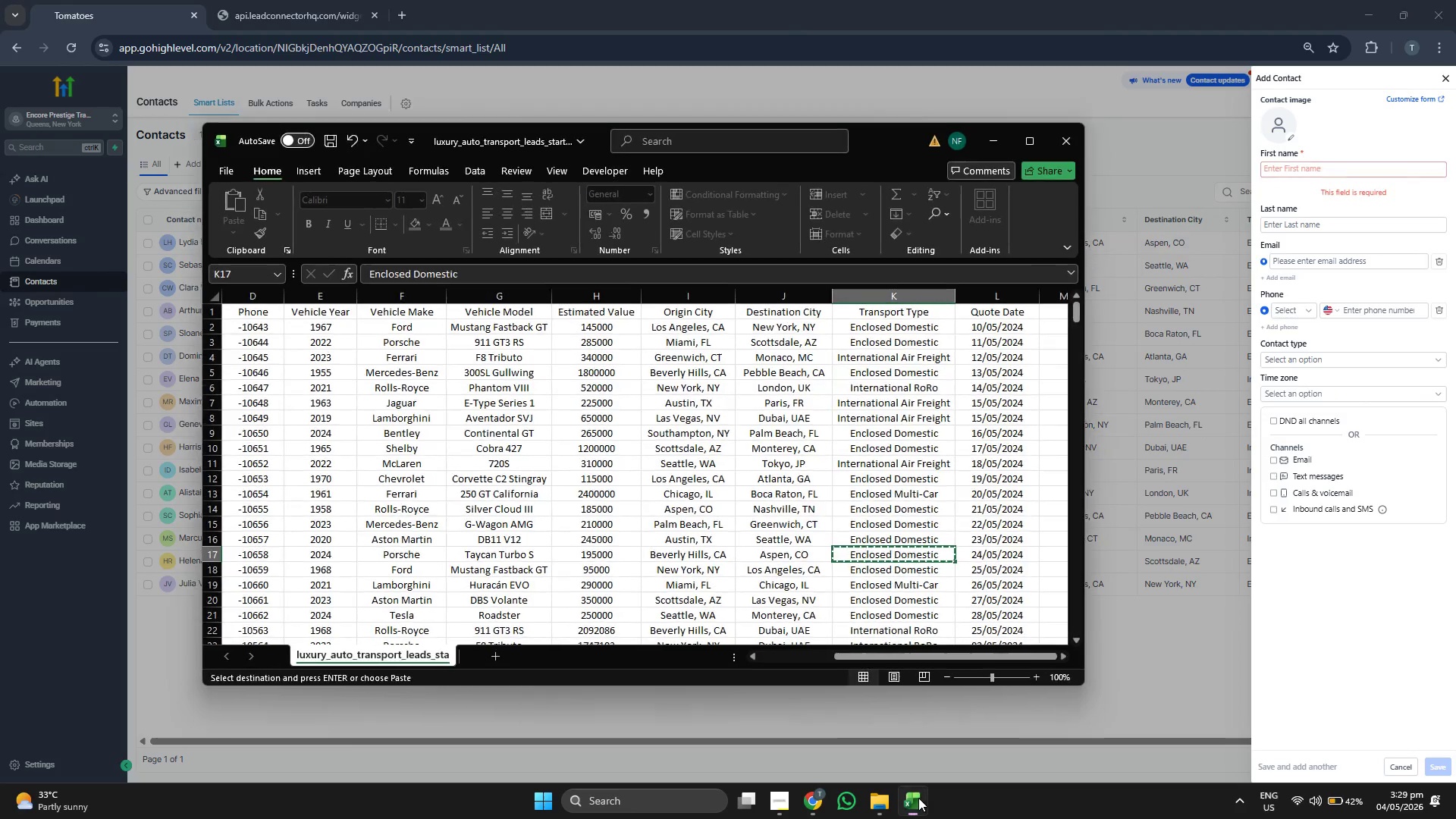 
key(ArrowDown)
 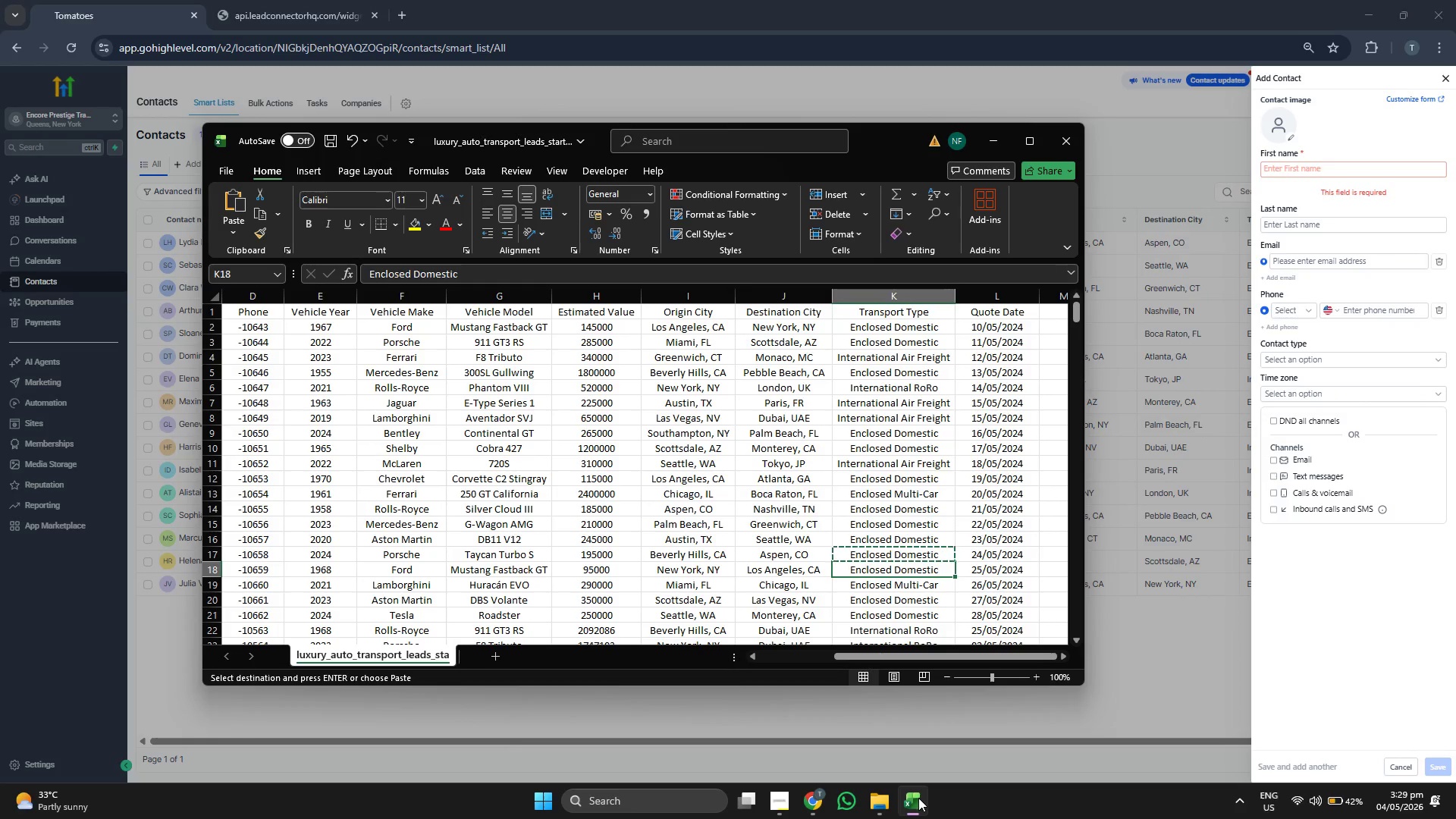 
key(ArrowLeft)
 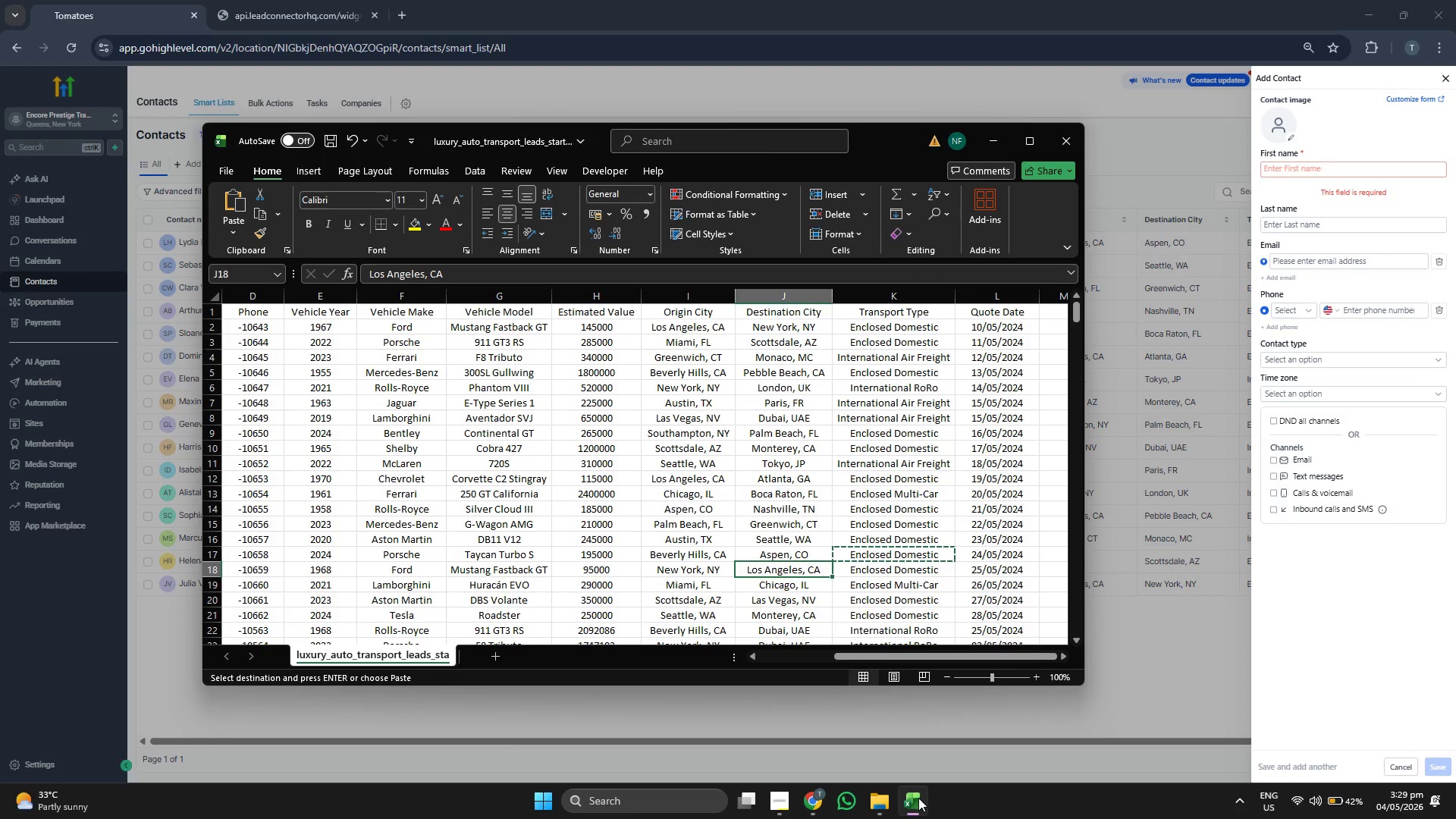 
key(ArrowLeft)
 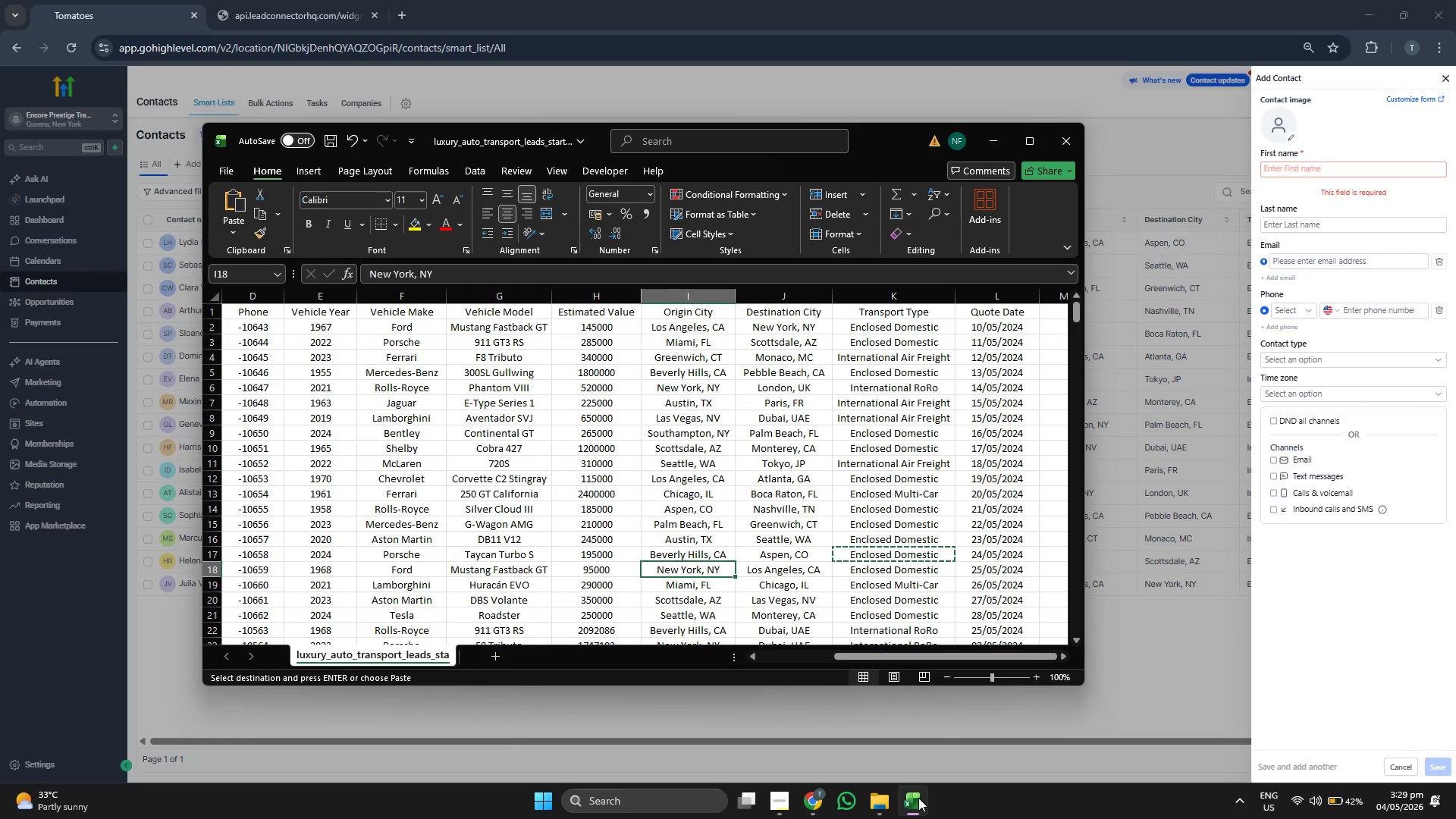 
key(ArrowLeft)
 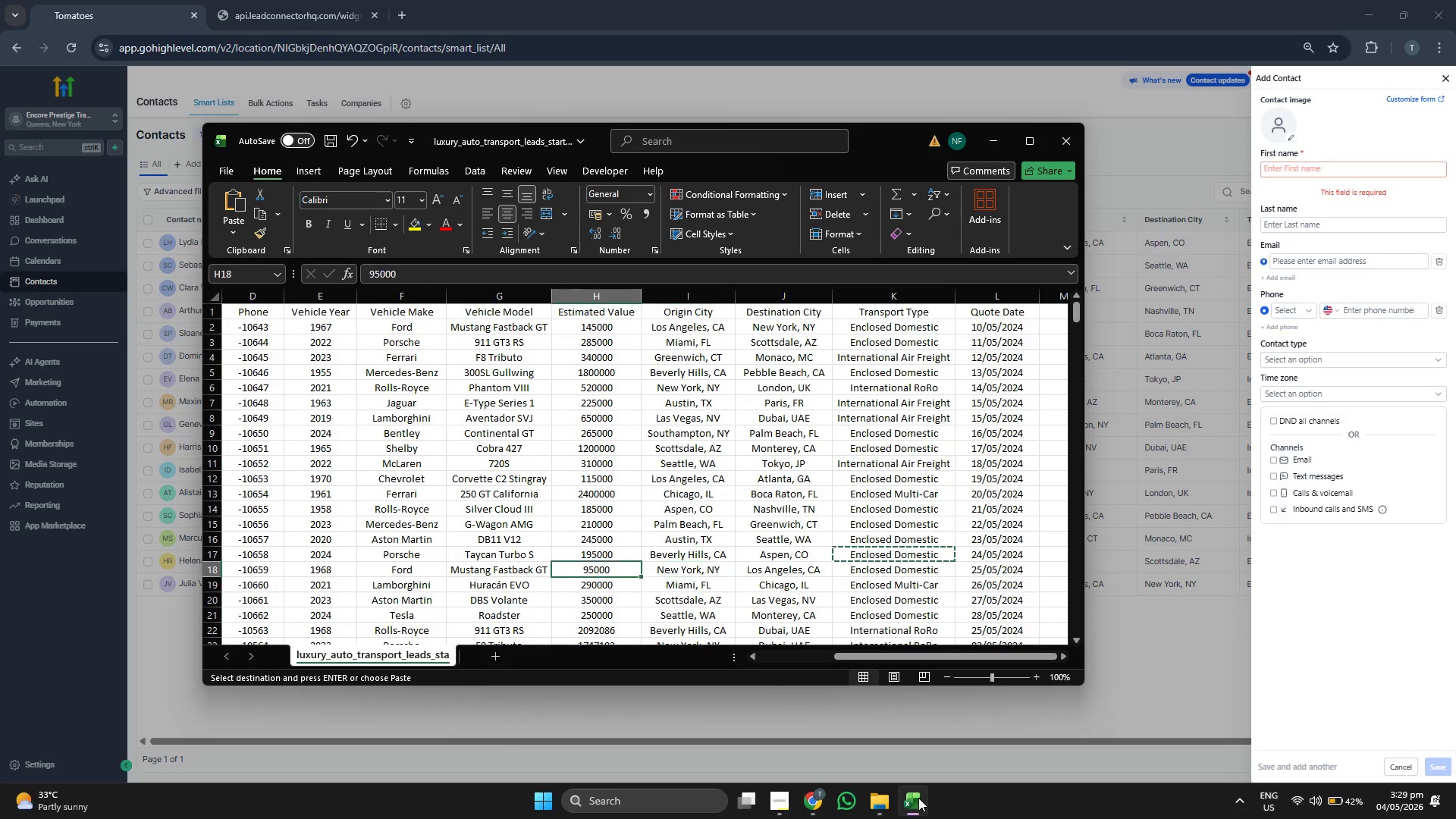 
key(ArrowLeft)
 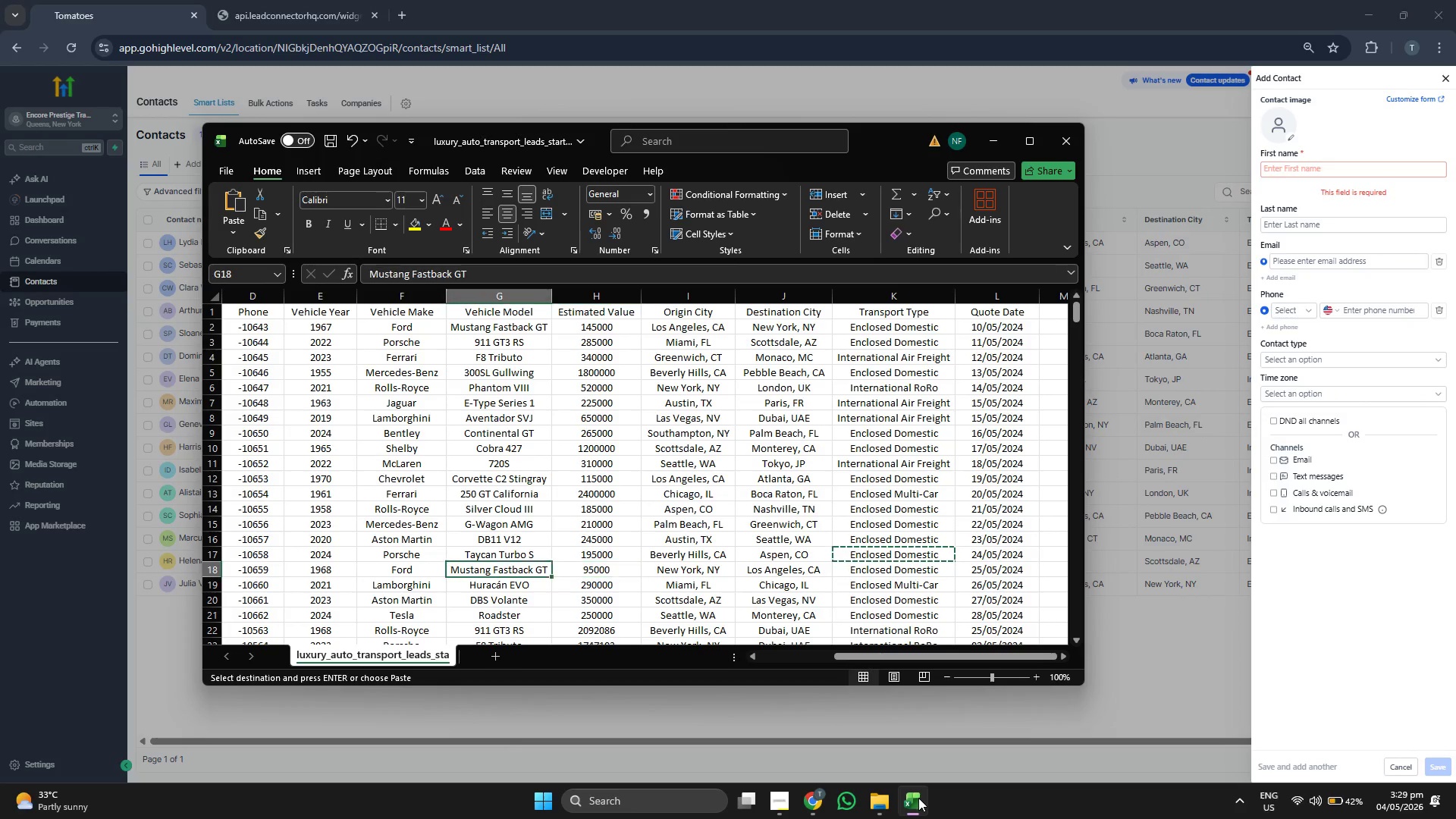 
key(ArrowLeft)
 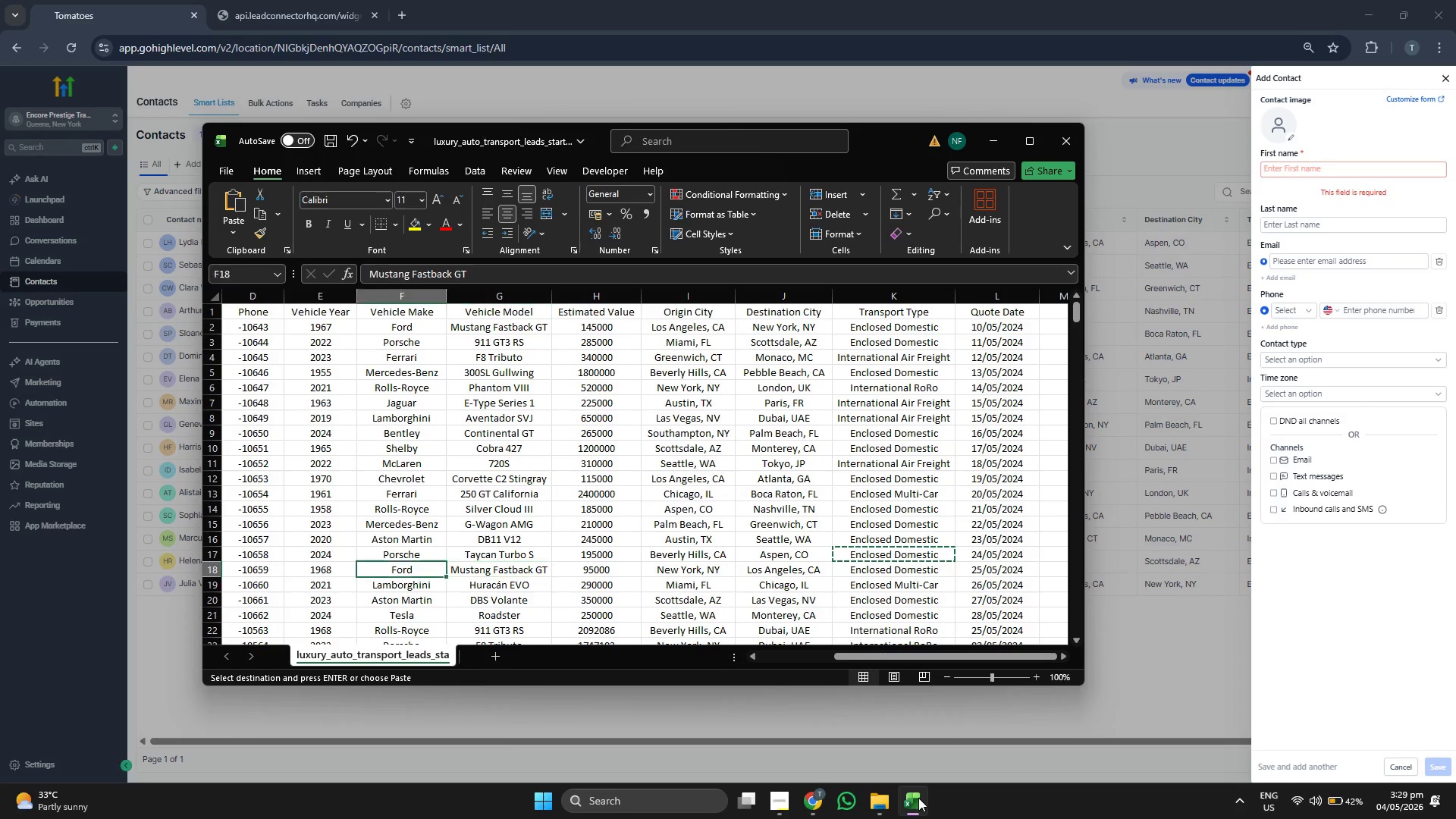 
key(ArrowLeft)
 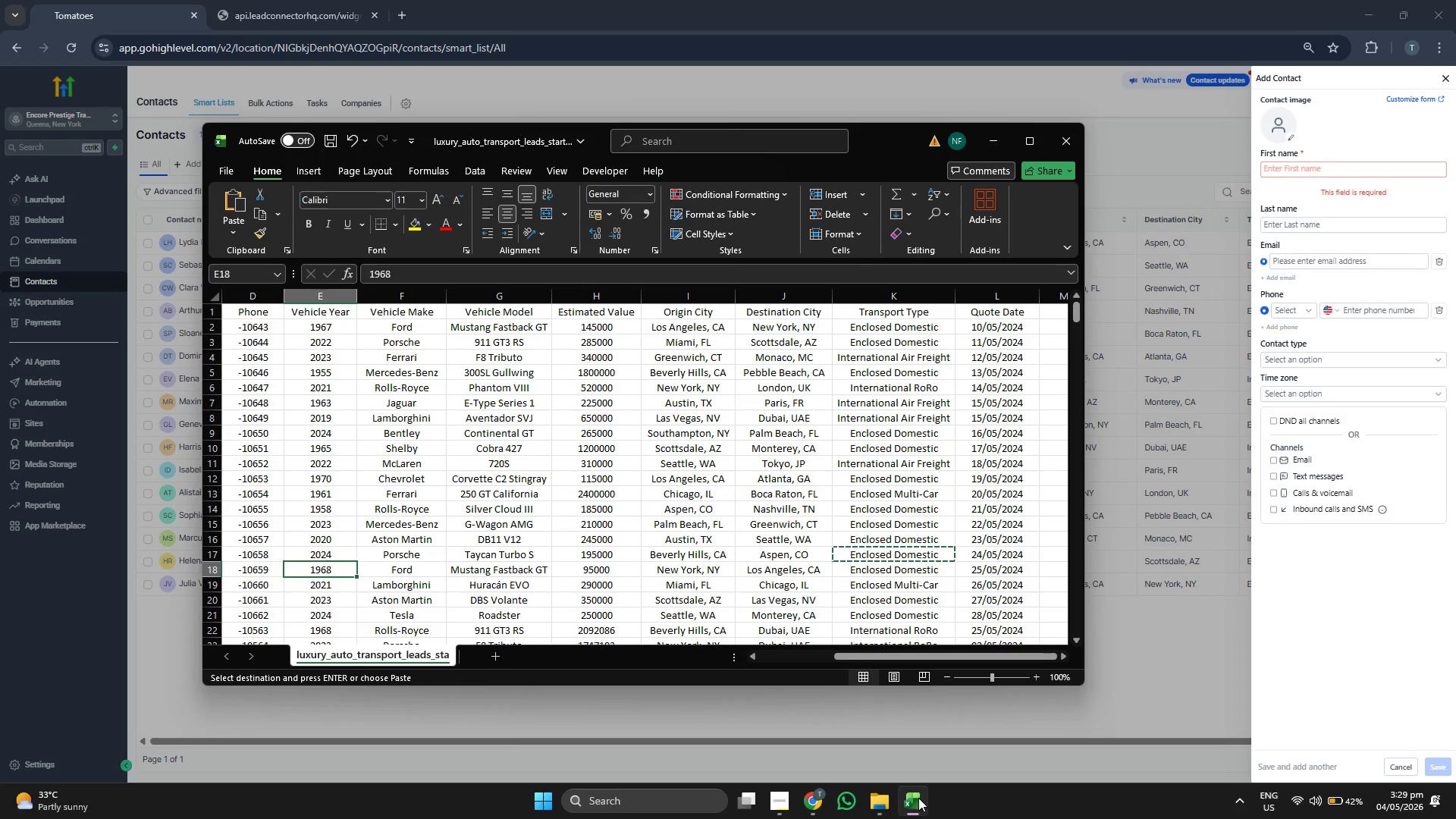 
key(ArrowLeft)
 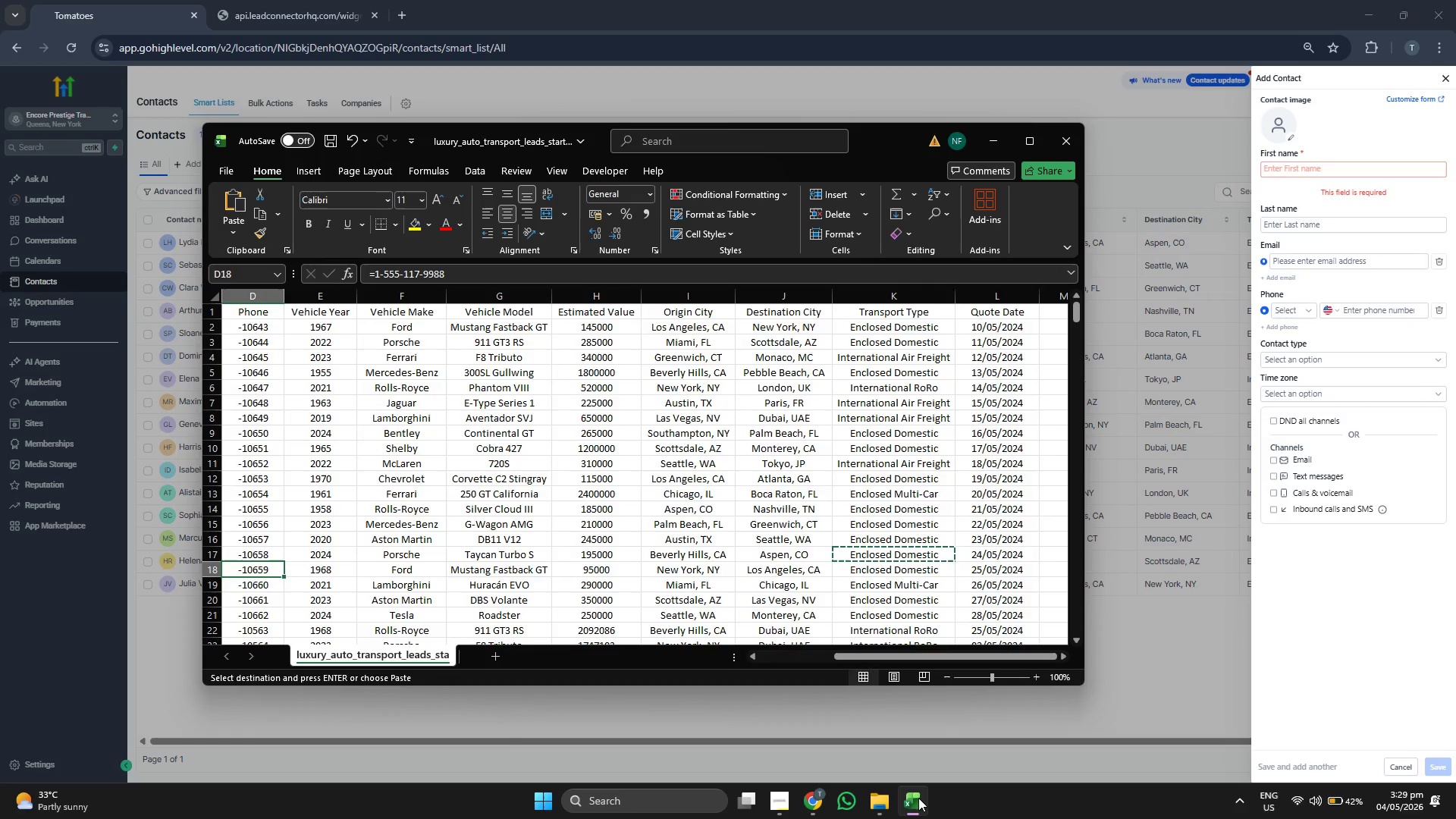 
key(ArrowLeft)
 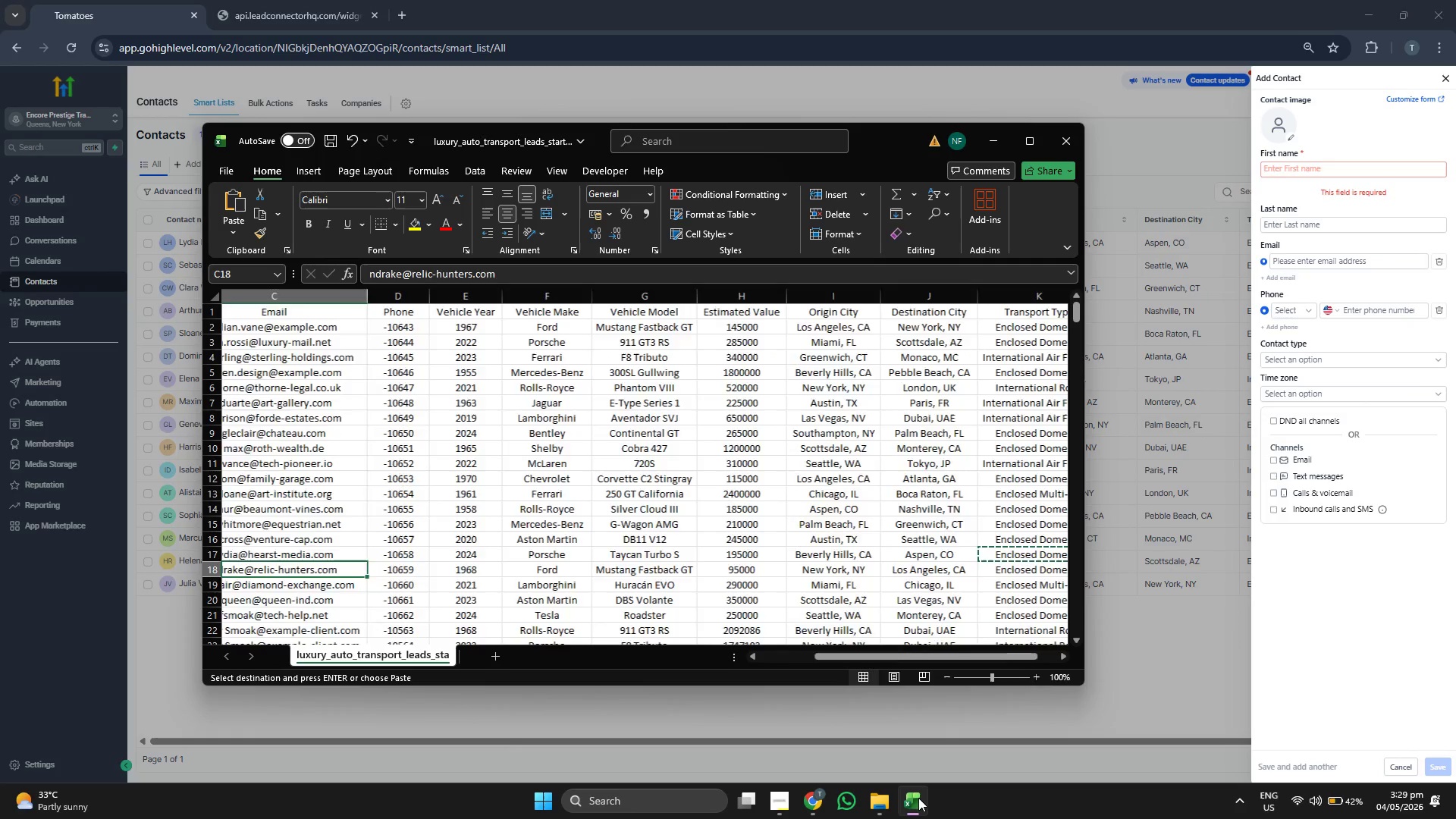 
key(ArrowLeft)
 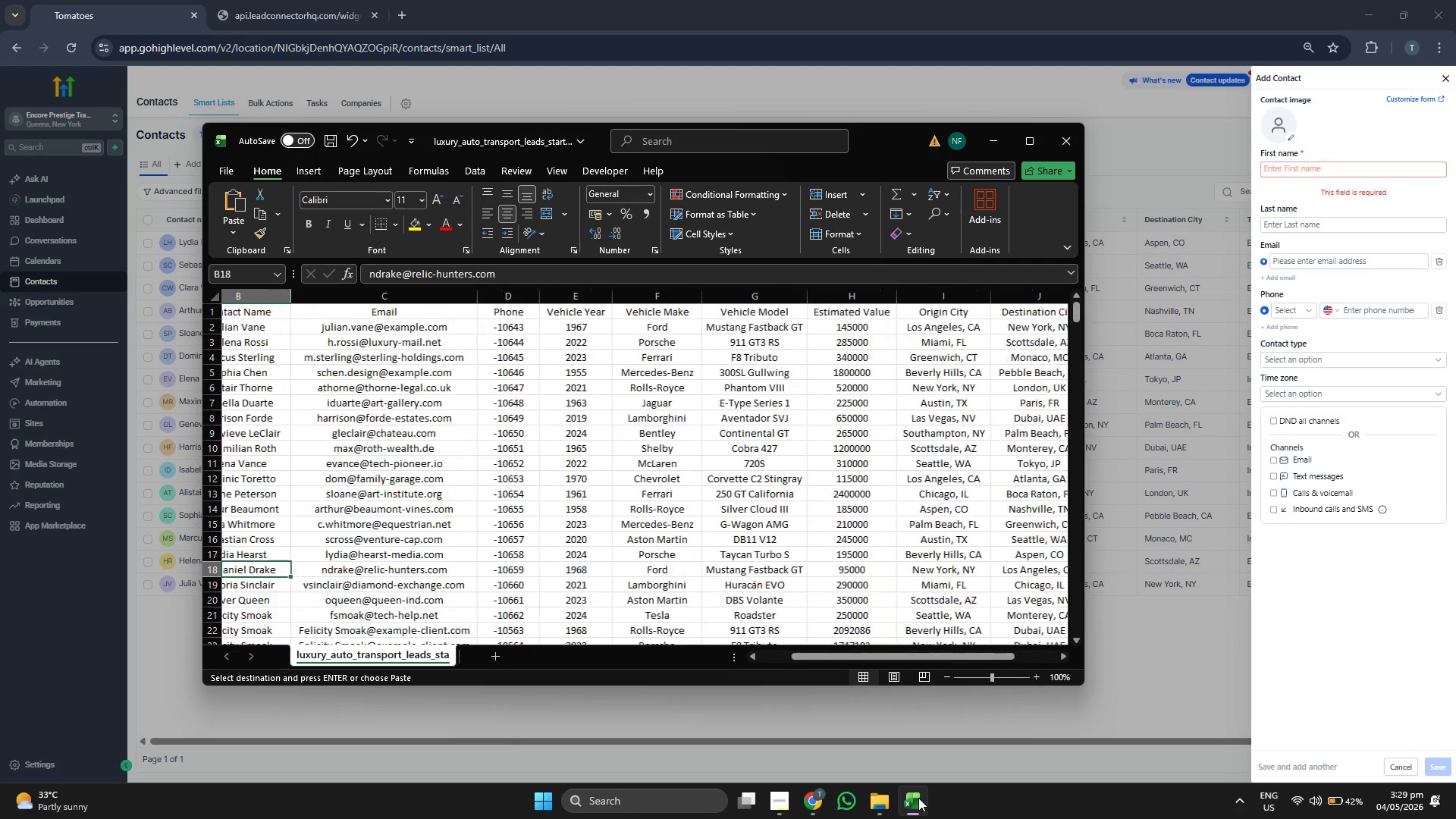 
key(ArrowLeft)
 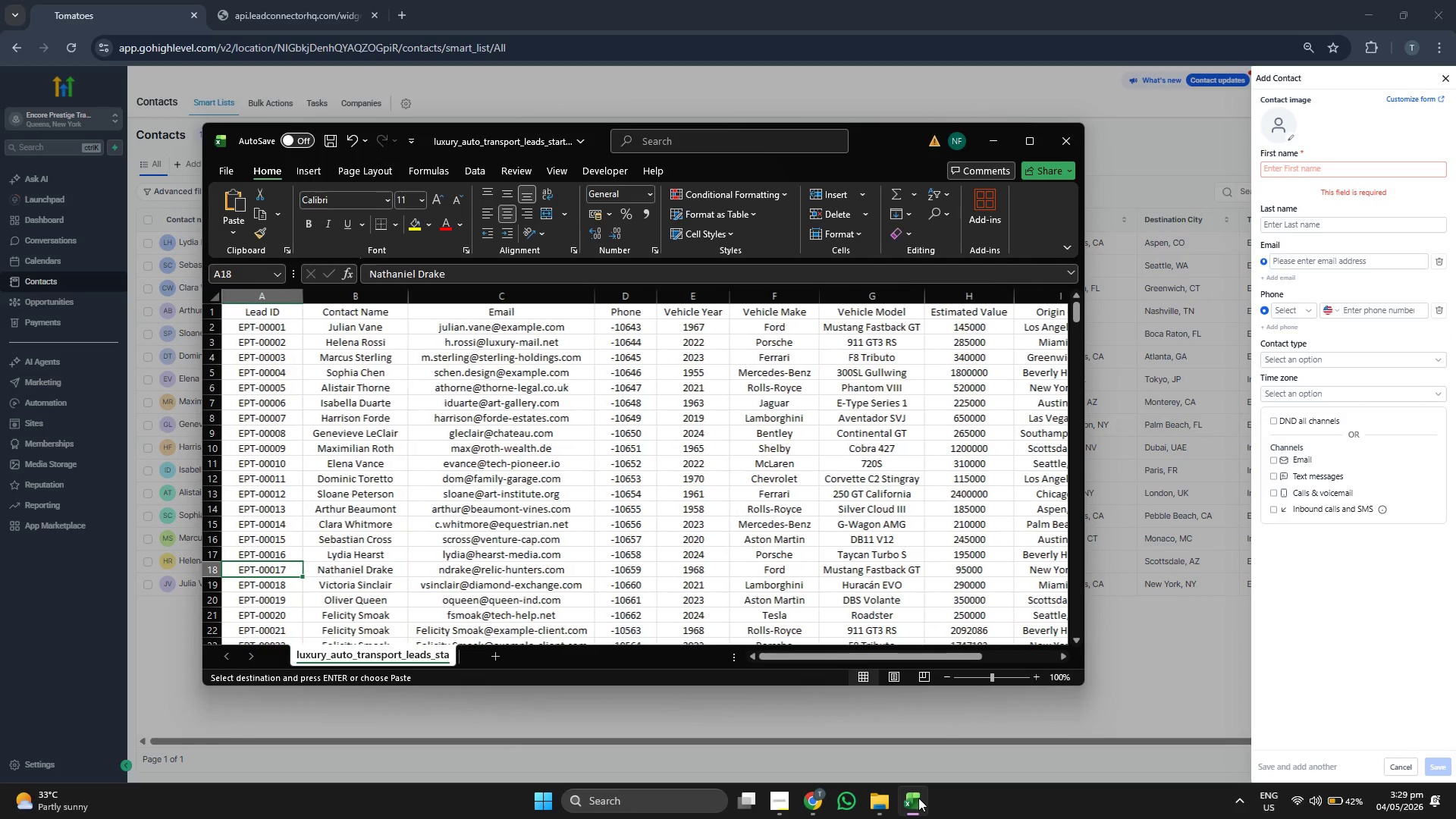 
key(ArrowRight)
 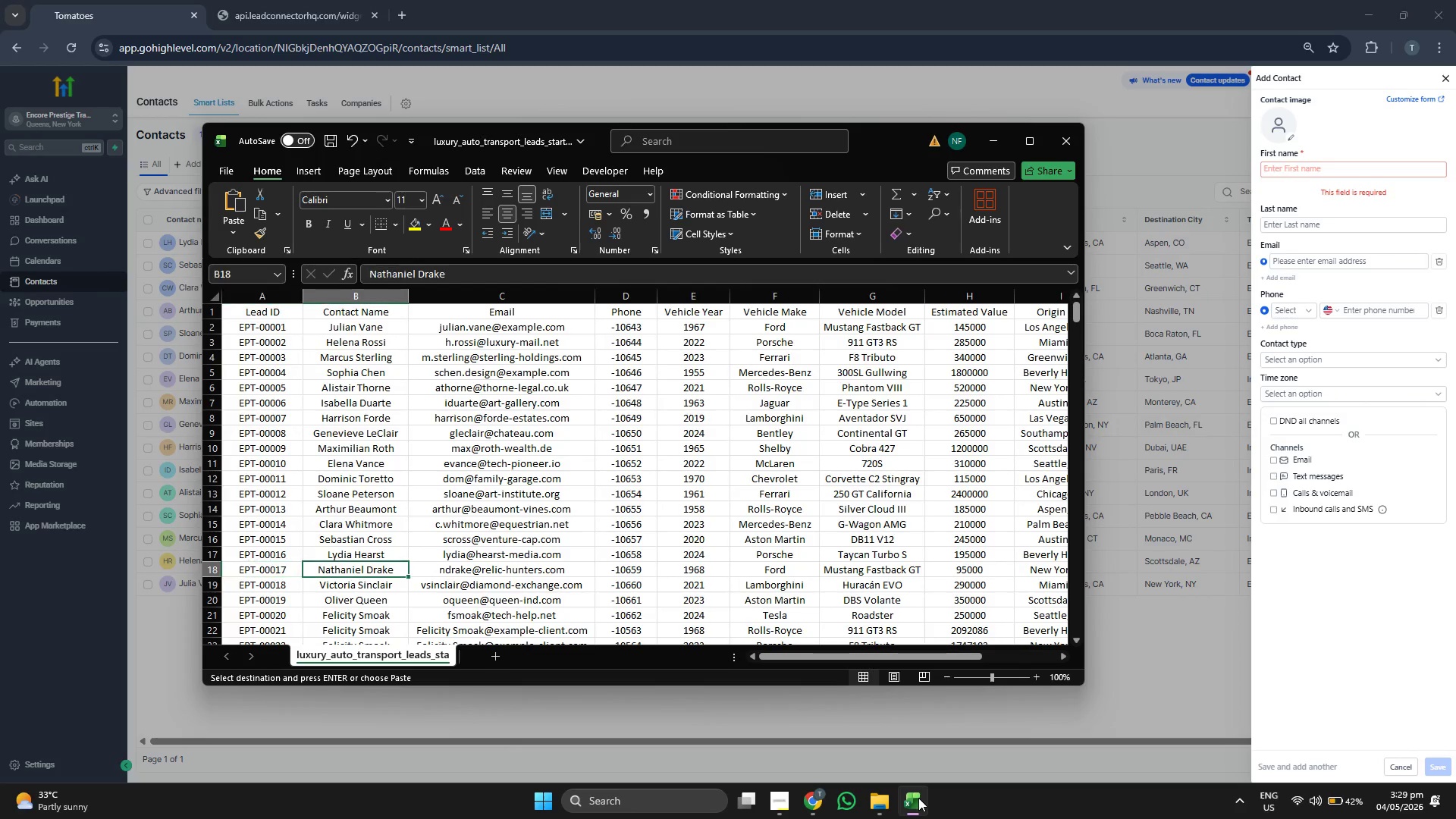 
key(Control+ControlLeft)
 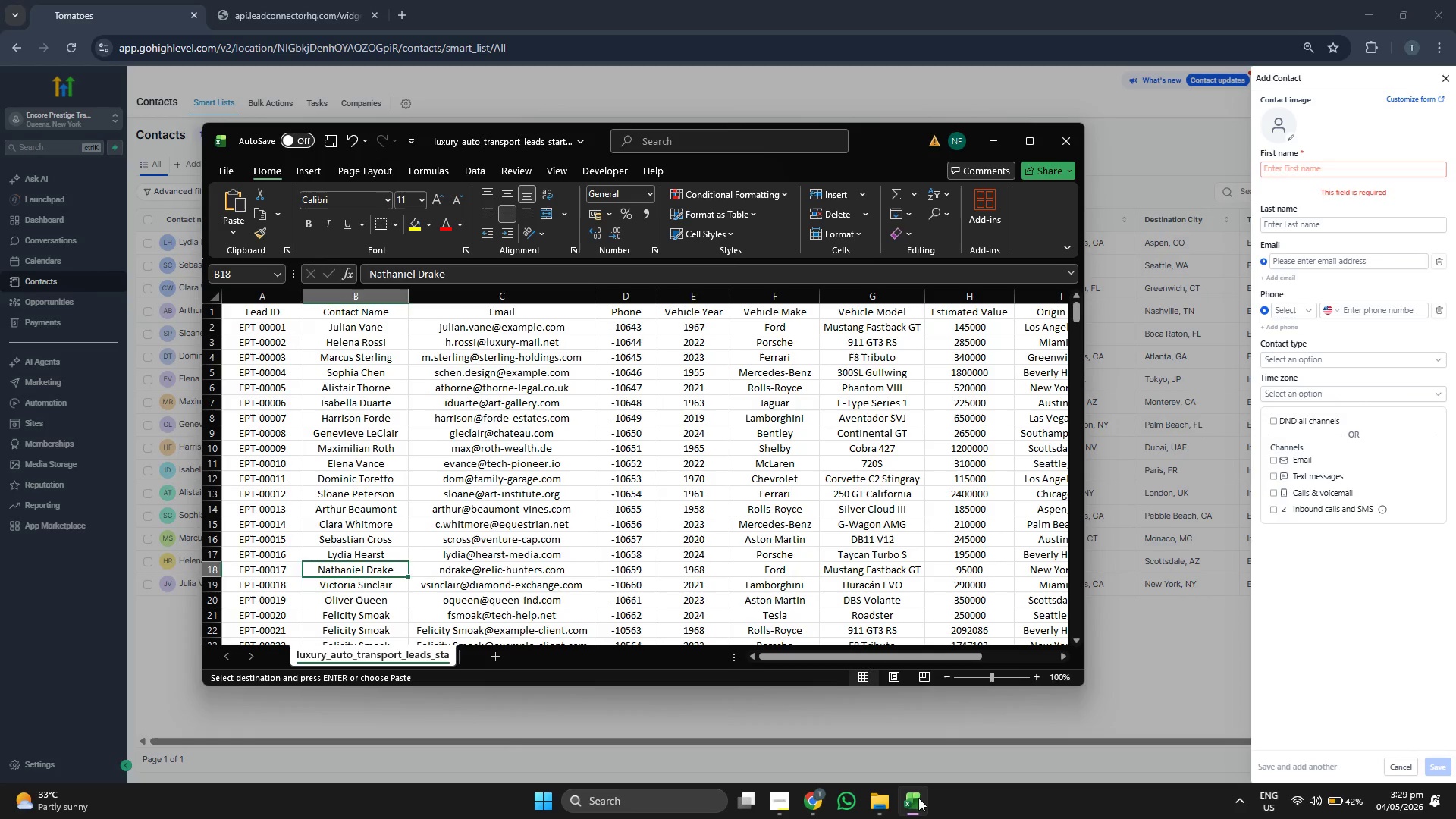 
key(ArrowRight)
 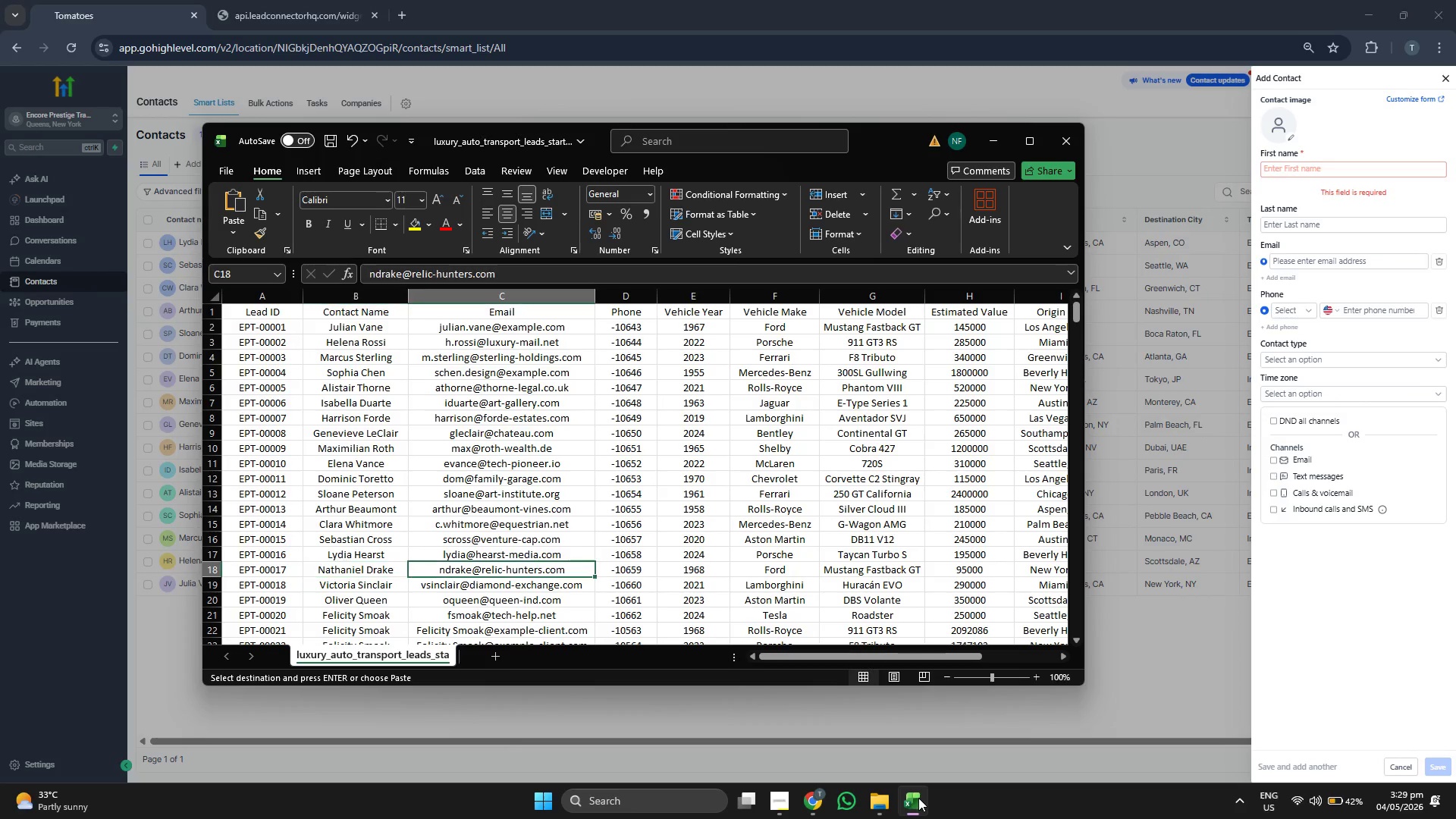 
key(Control+ControlLeft)
 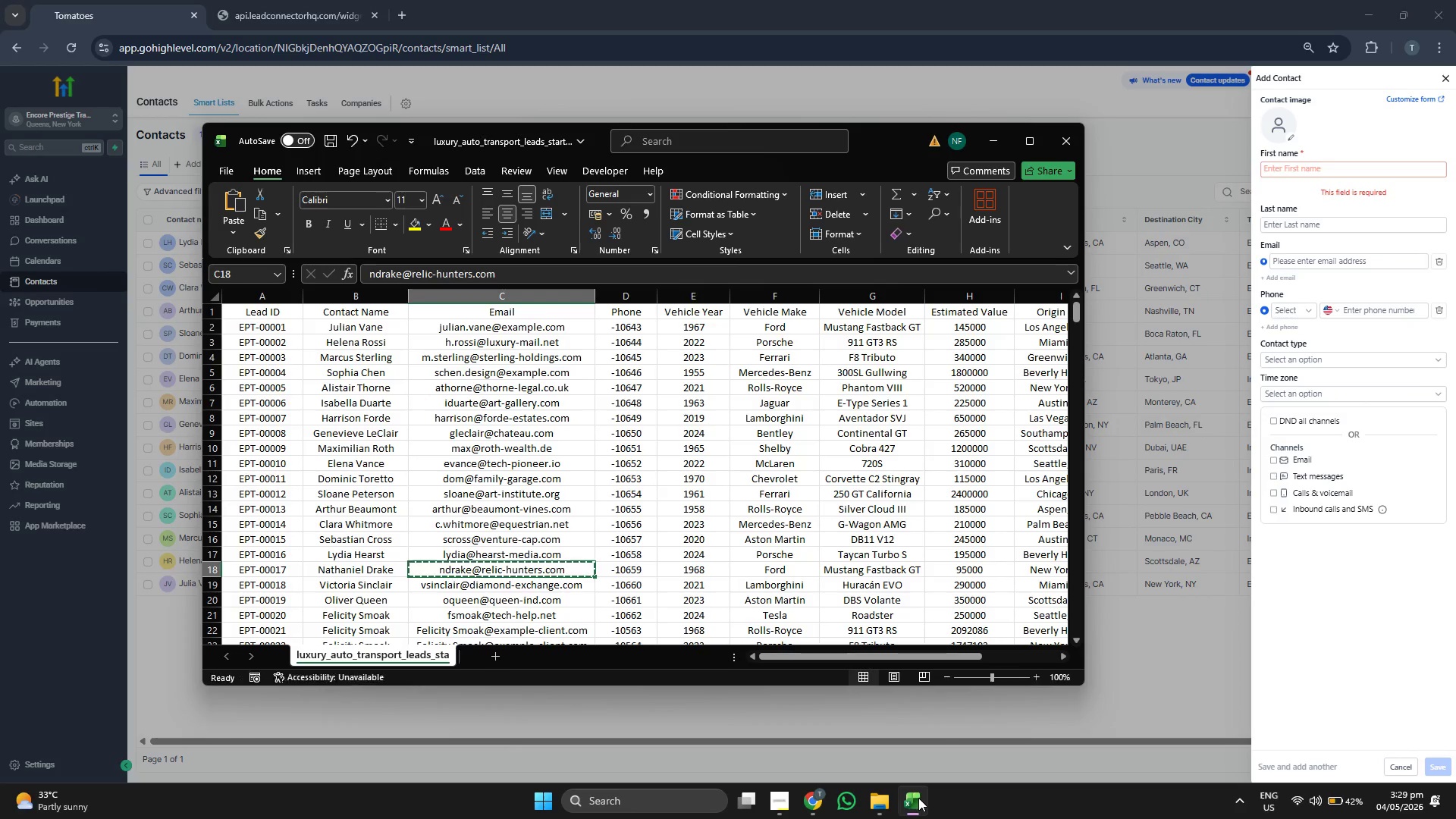 
key(Control+C)
 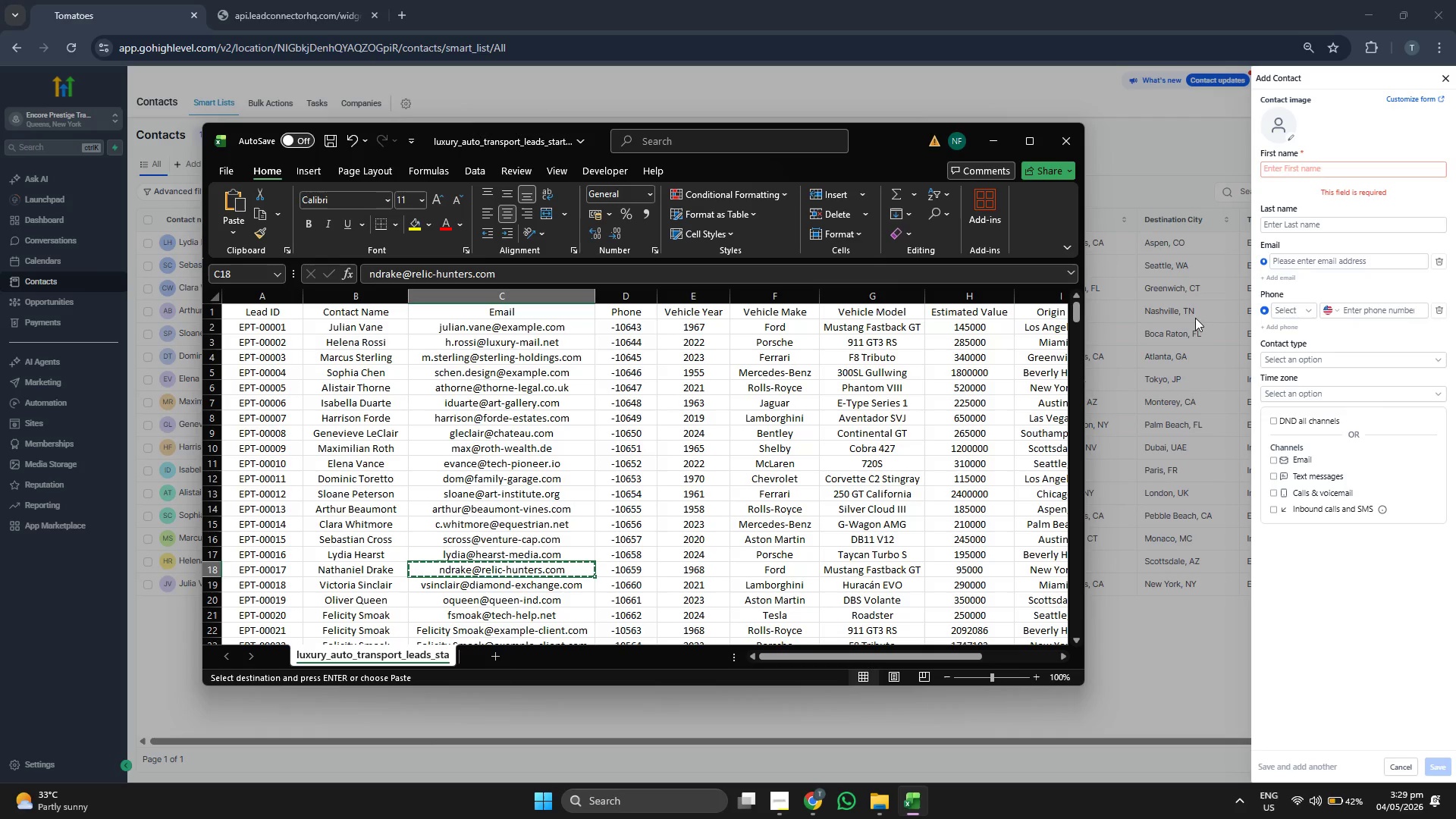 
key(Control+ControlLeft)
 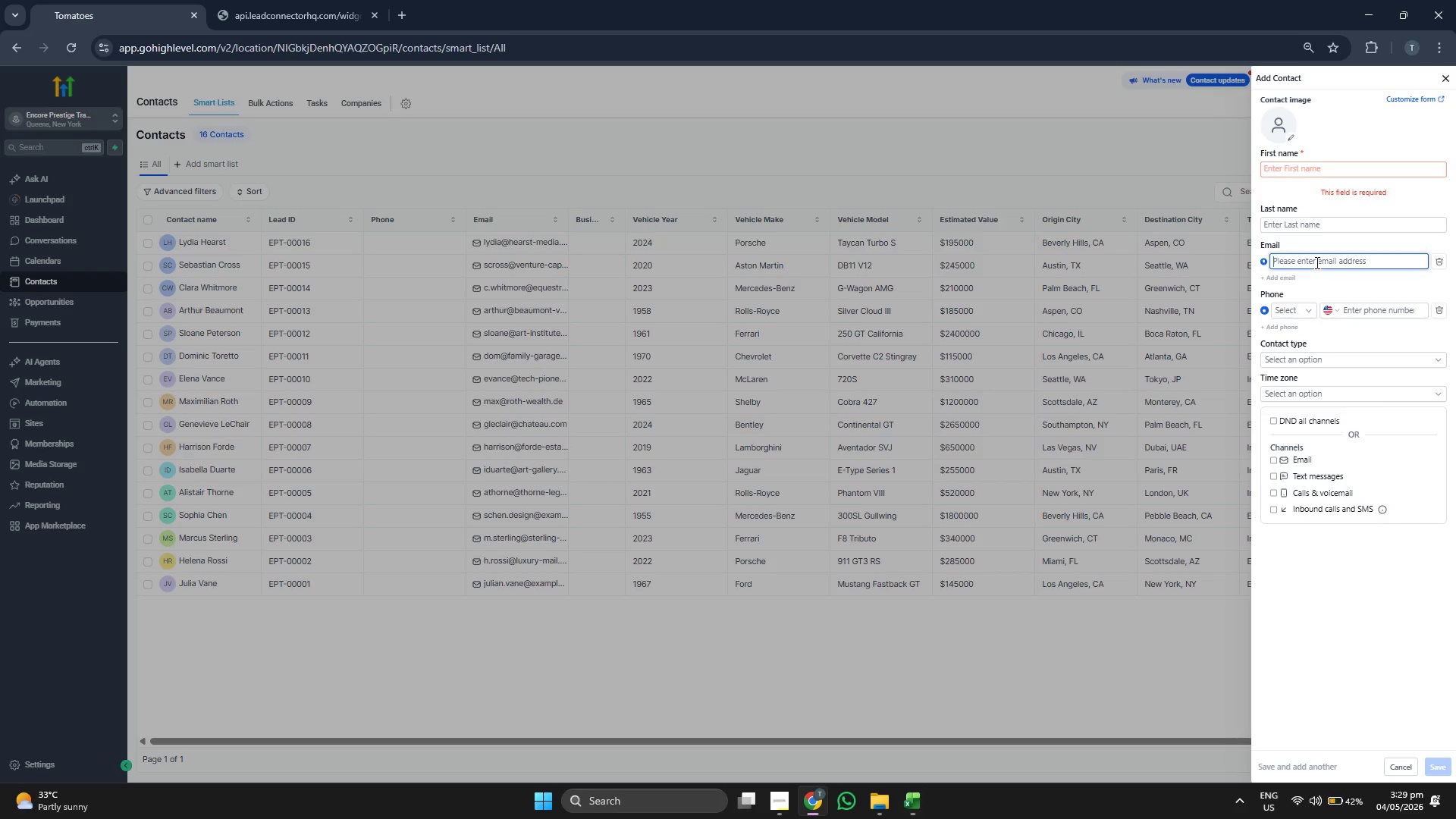 
key(Control+V)
 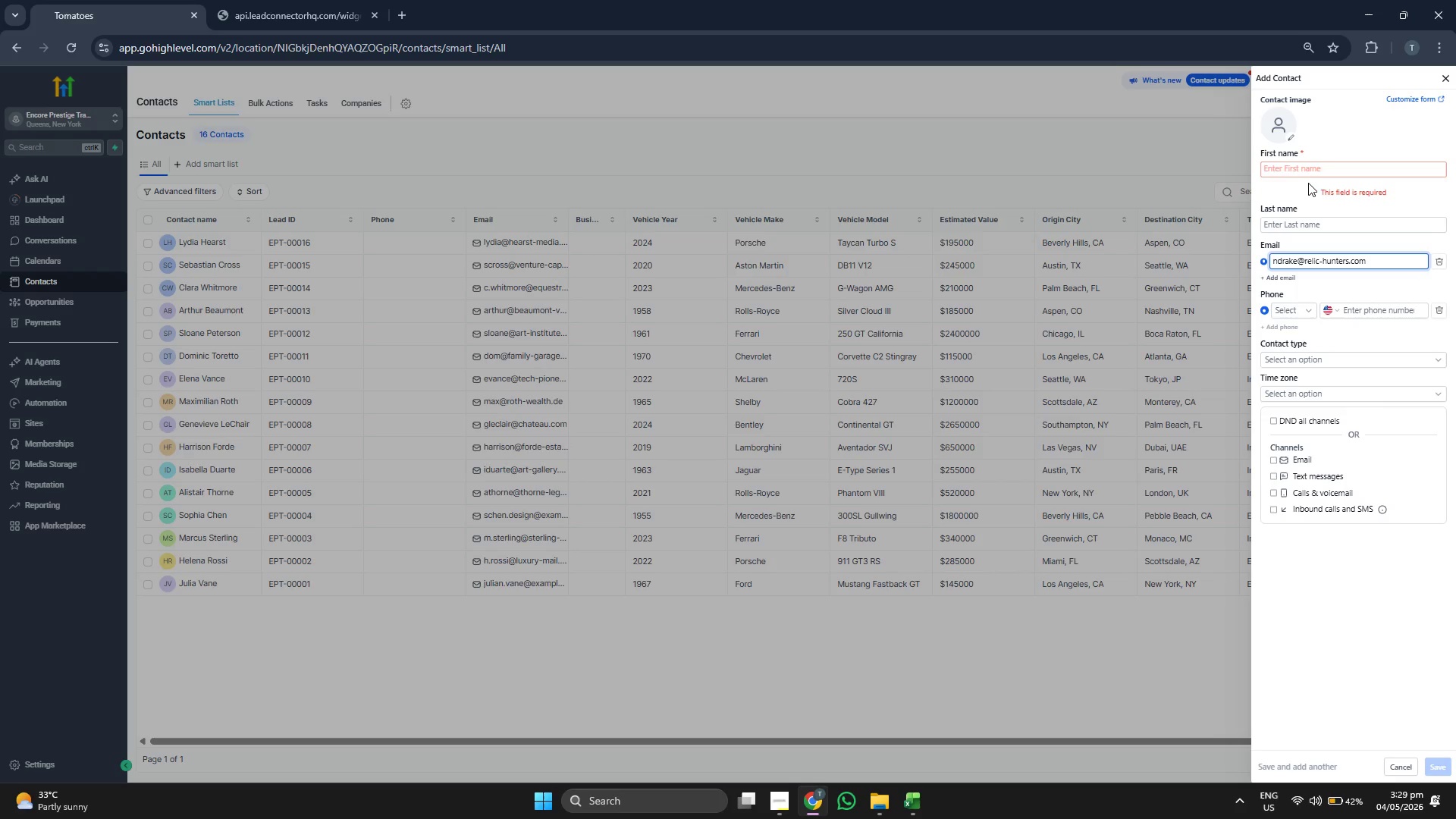 
left_click([1308, 177])
 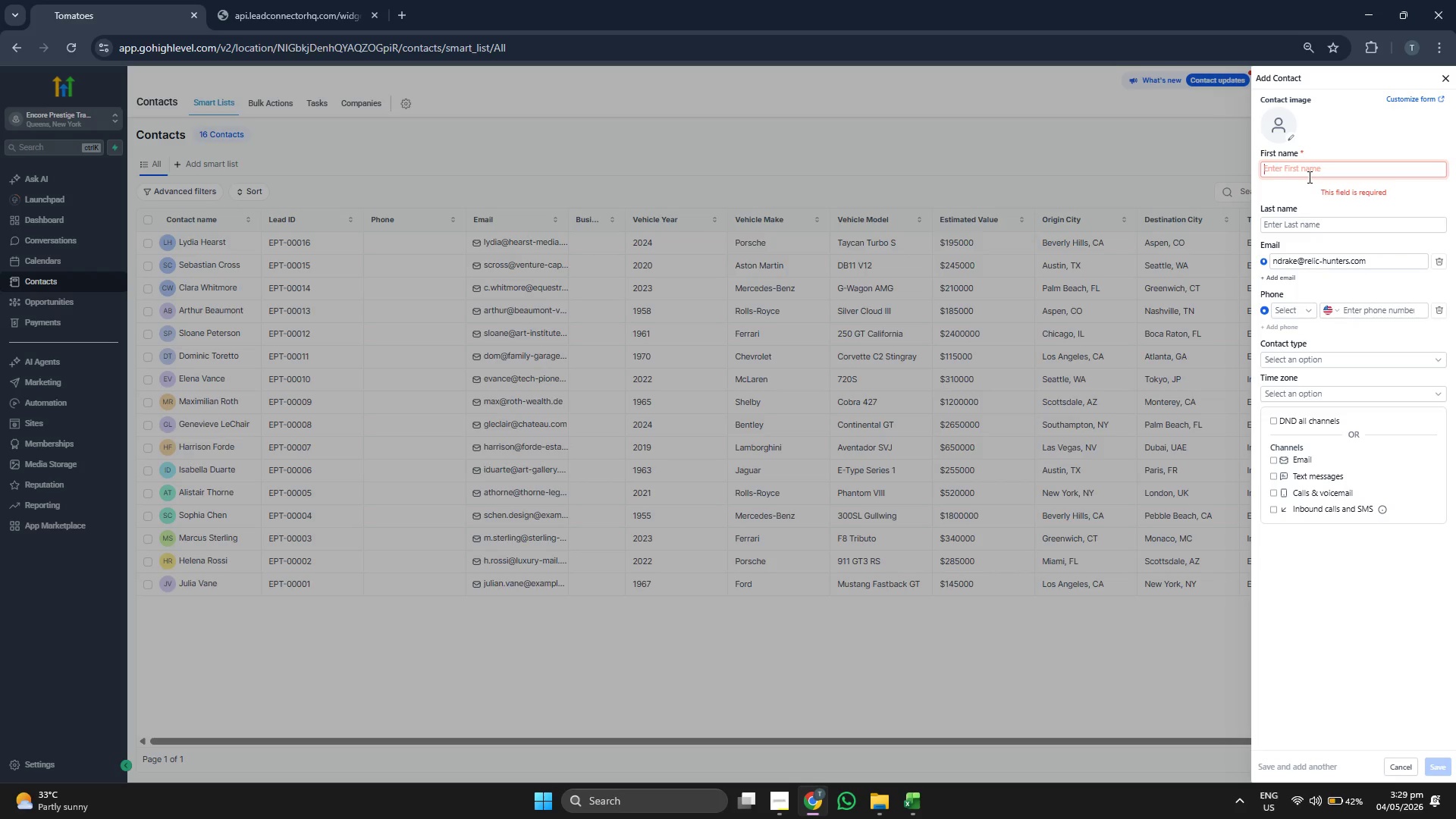 
type(Nathanlie)
key(Tab)
type(D)
 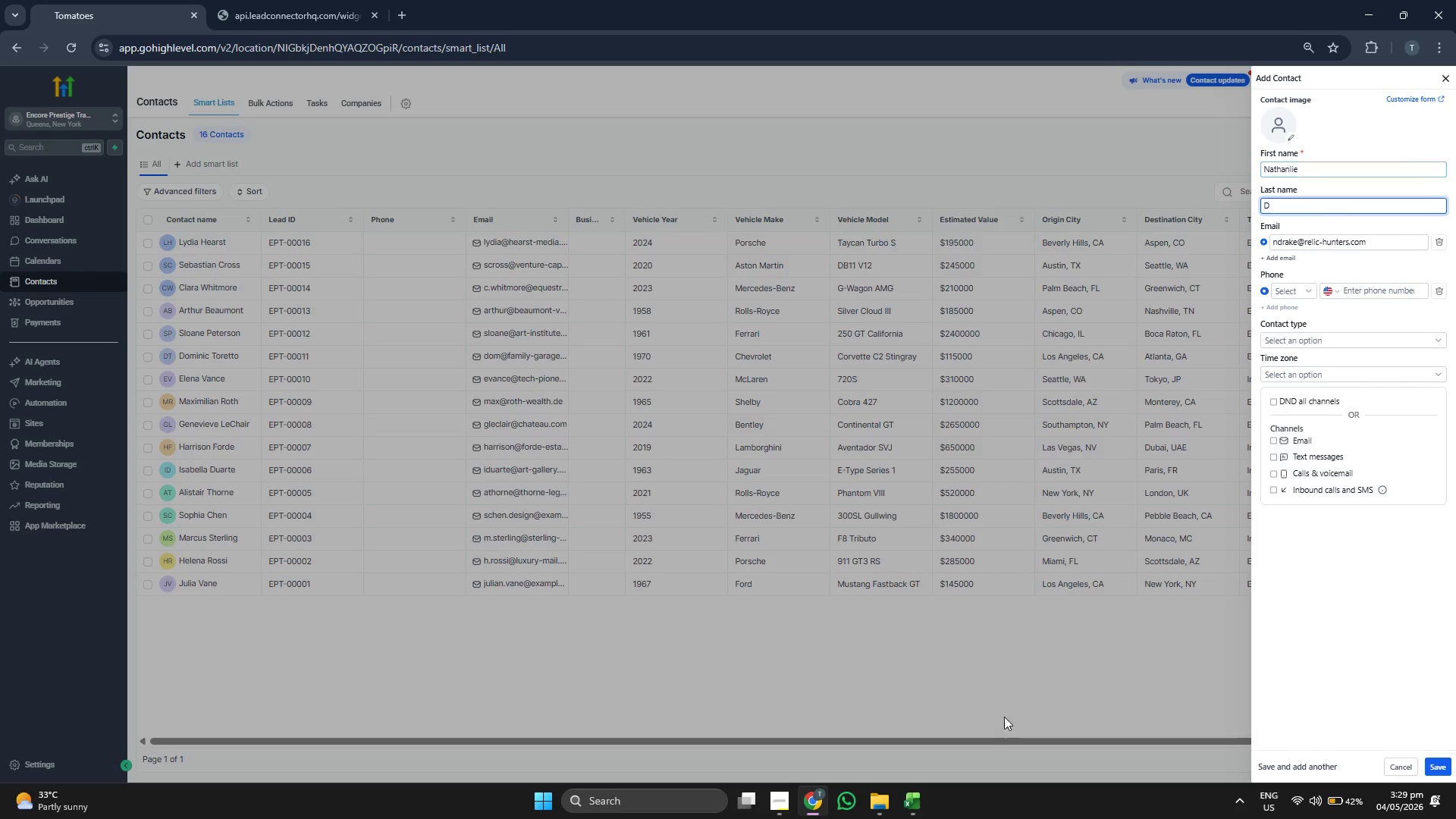 
left_click([912, 809])
 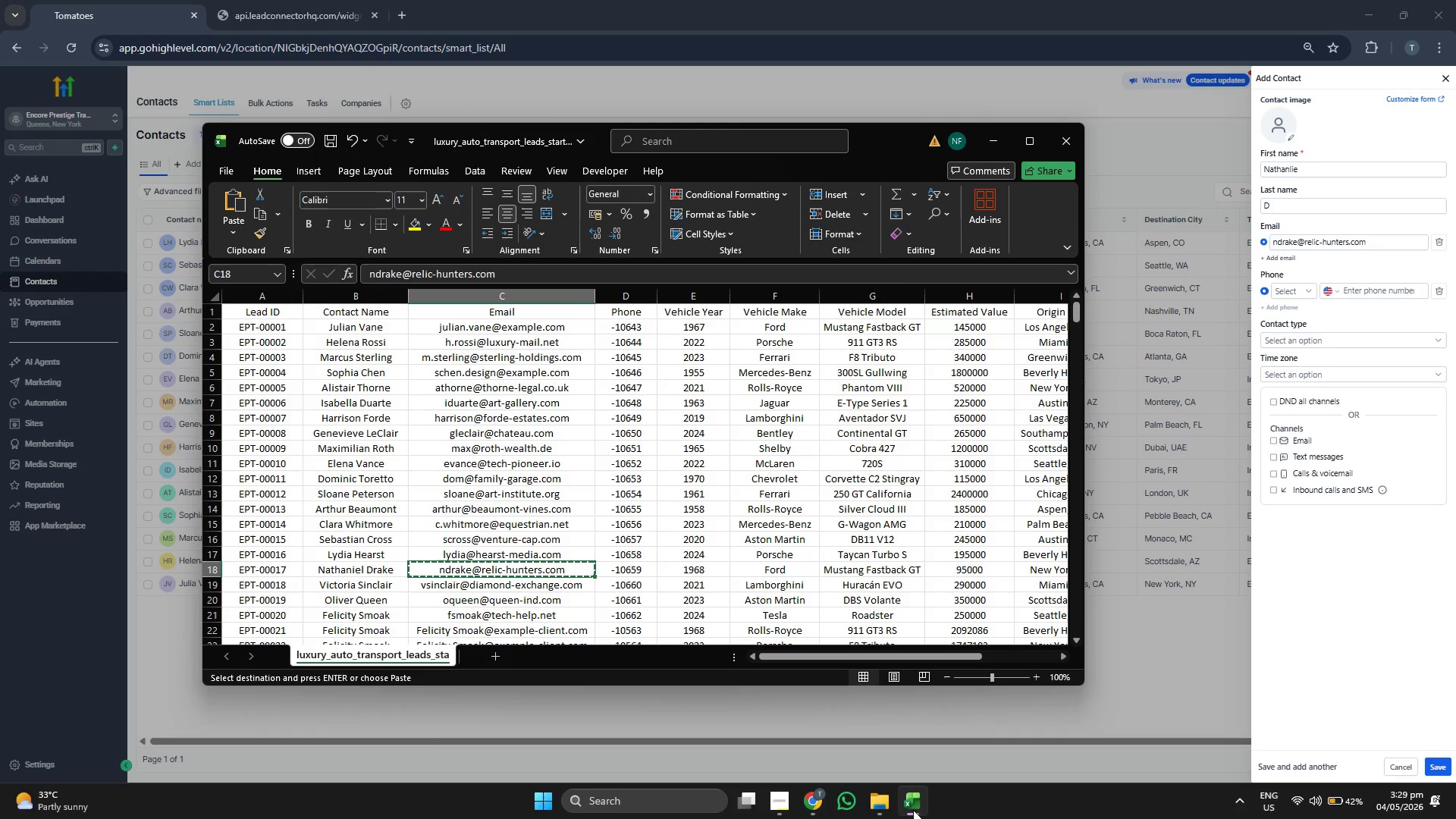 
left_click([913, 810])
 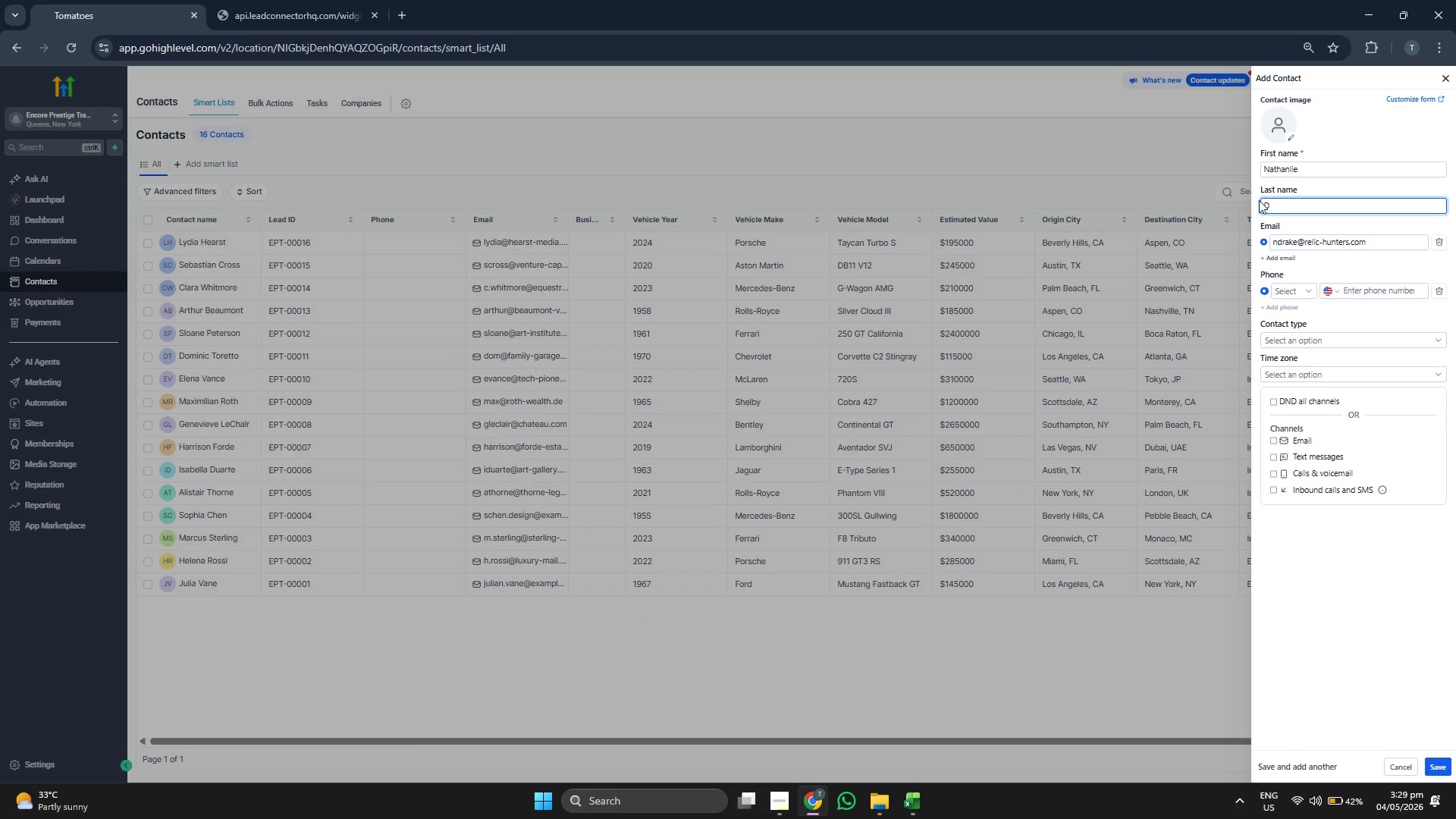 
left_click([1300, 165])
 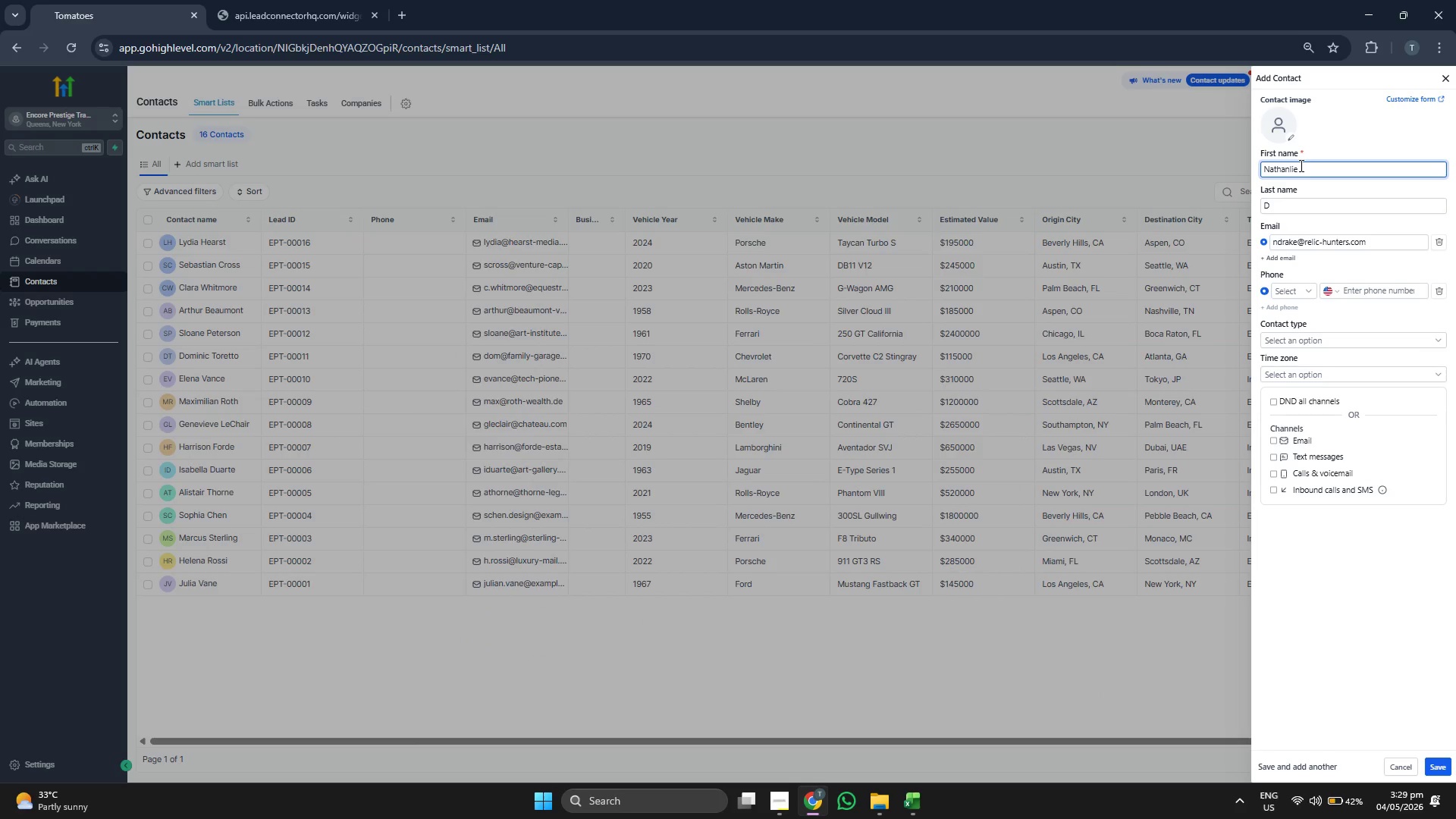 
key(Backspace)
key(Backspace)
key(Backspace)
type(iel)
key(Tab)
type(Drt)
key(Backspace)
type(ake)
 